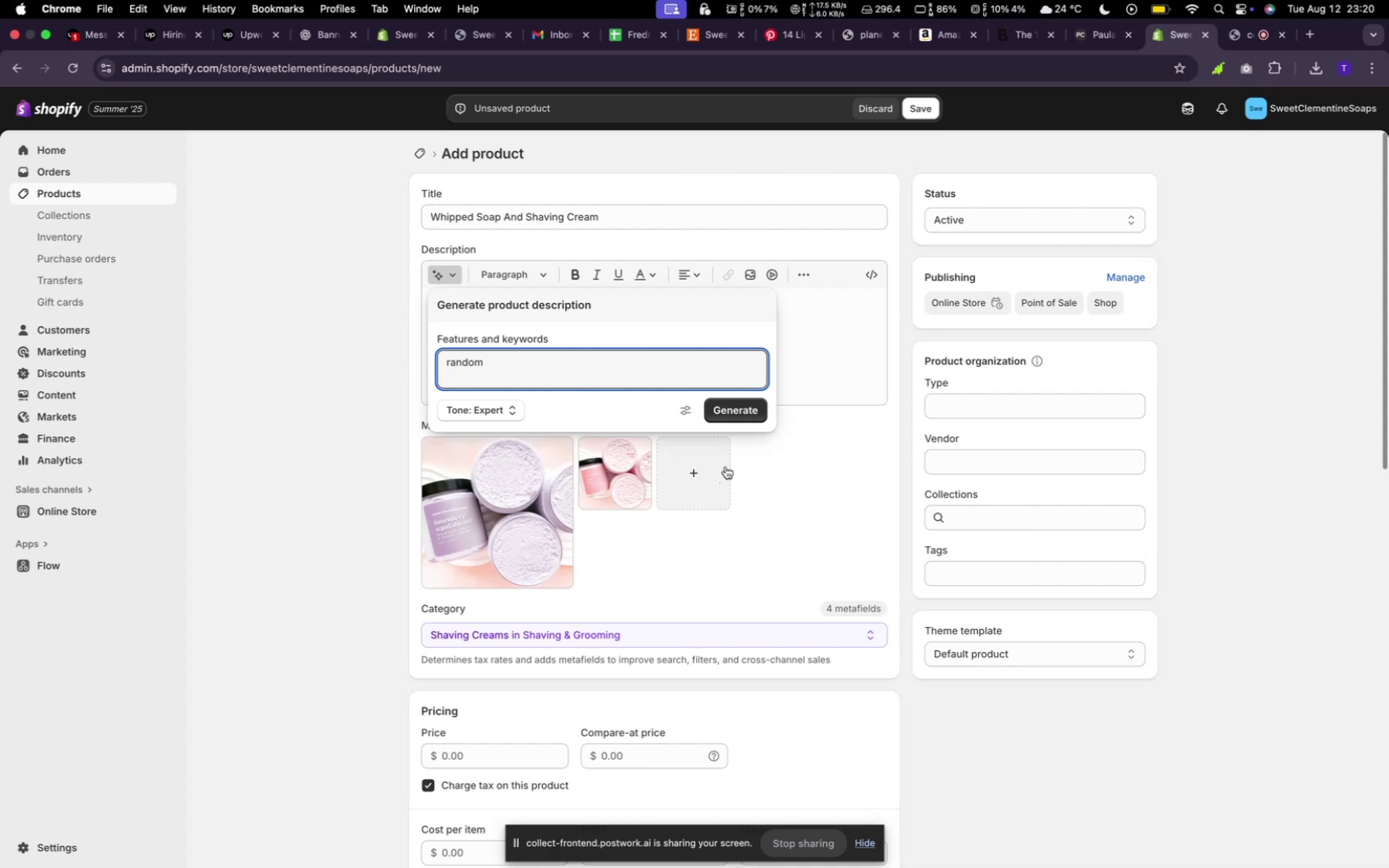 
left_click([740, 418])
 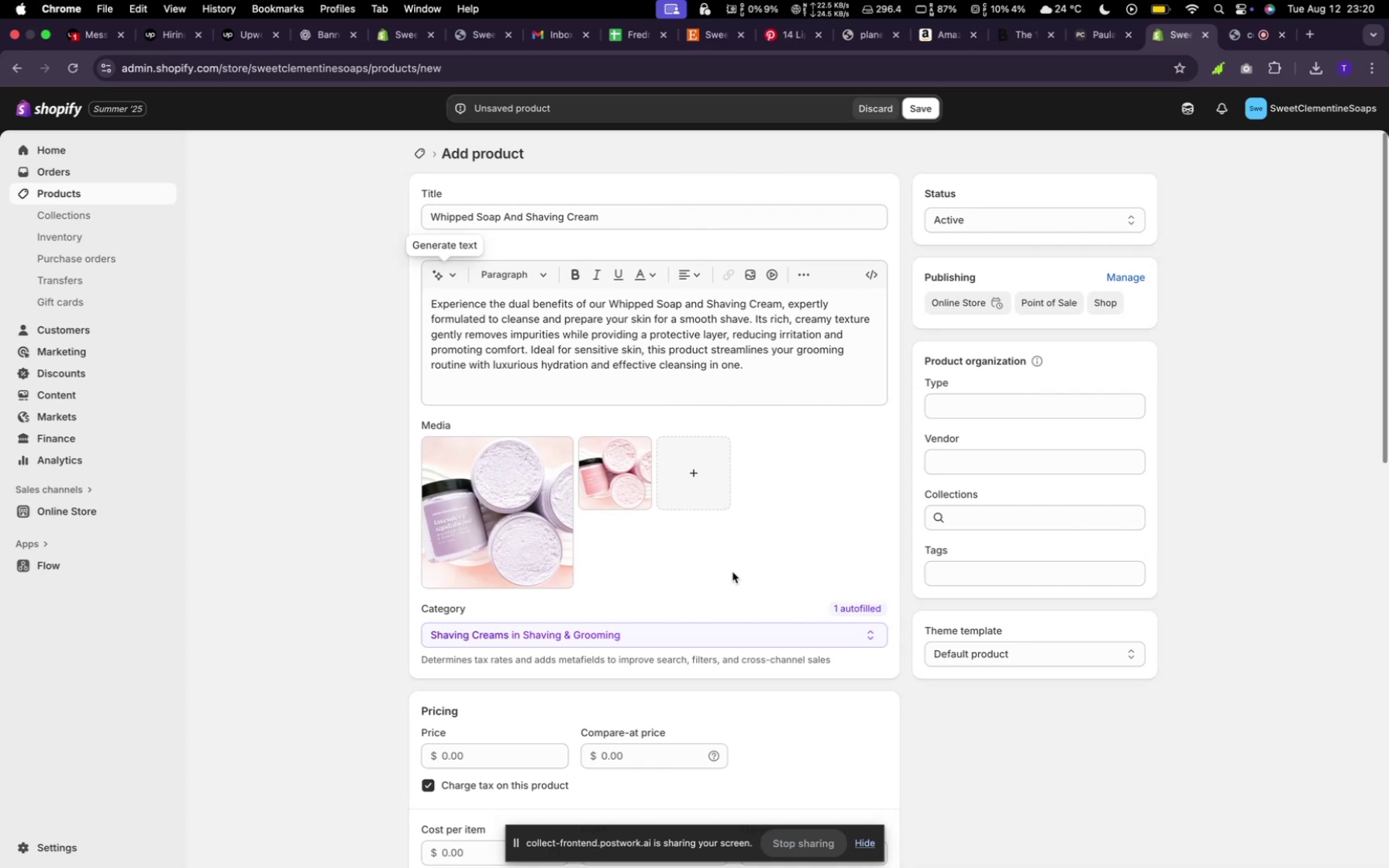 
wait(14.49)
 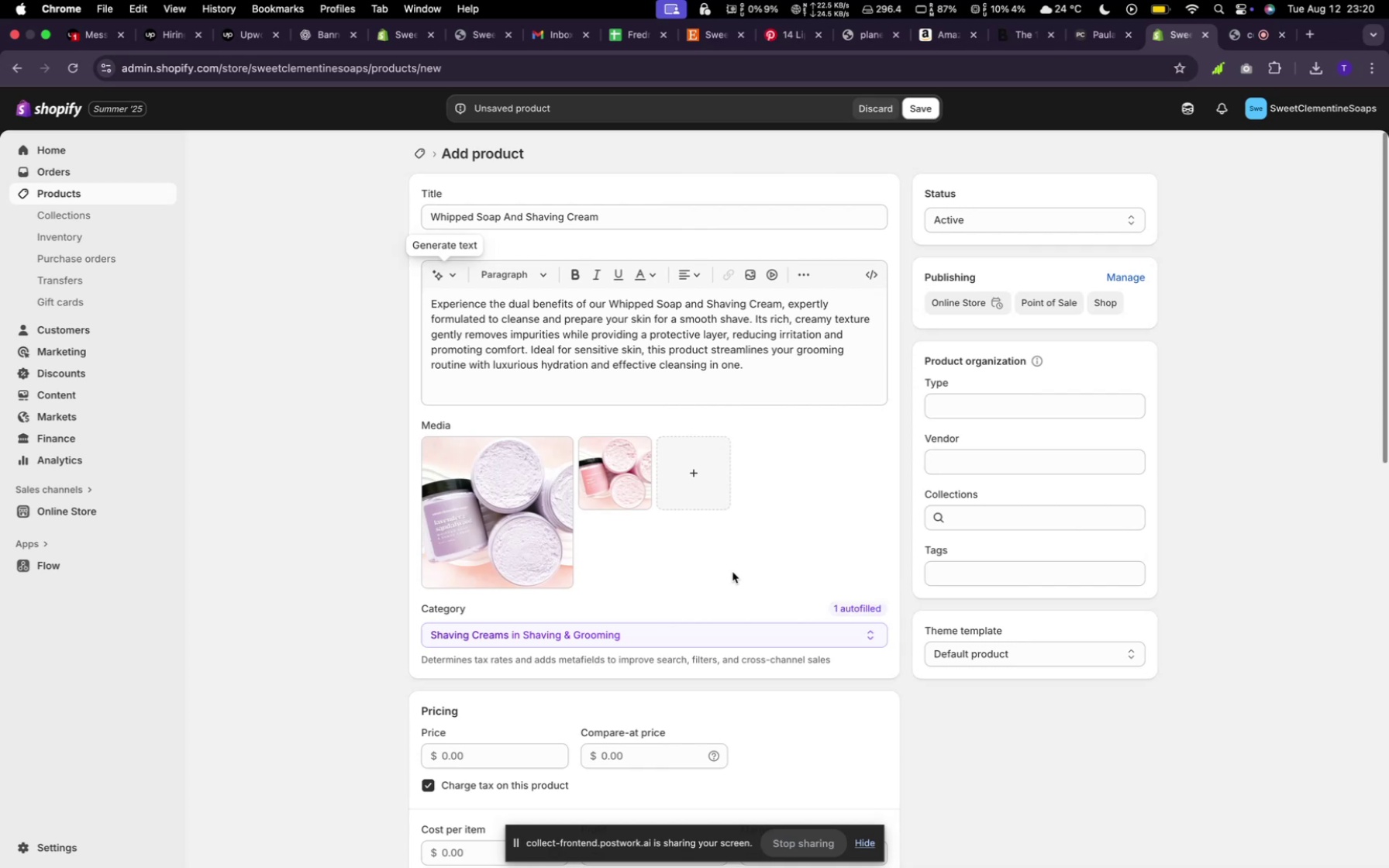 
scroll: coordinate [698, 577], scroll_direction: down, amount: 8.0
 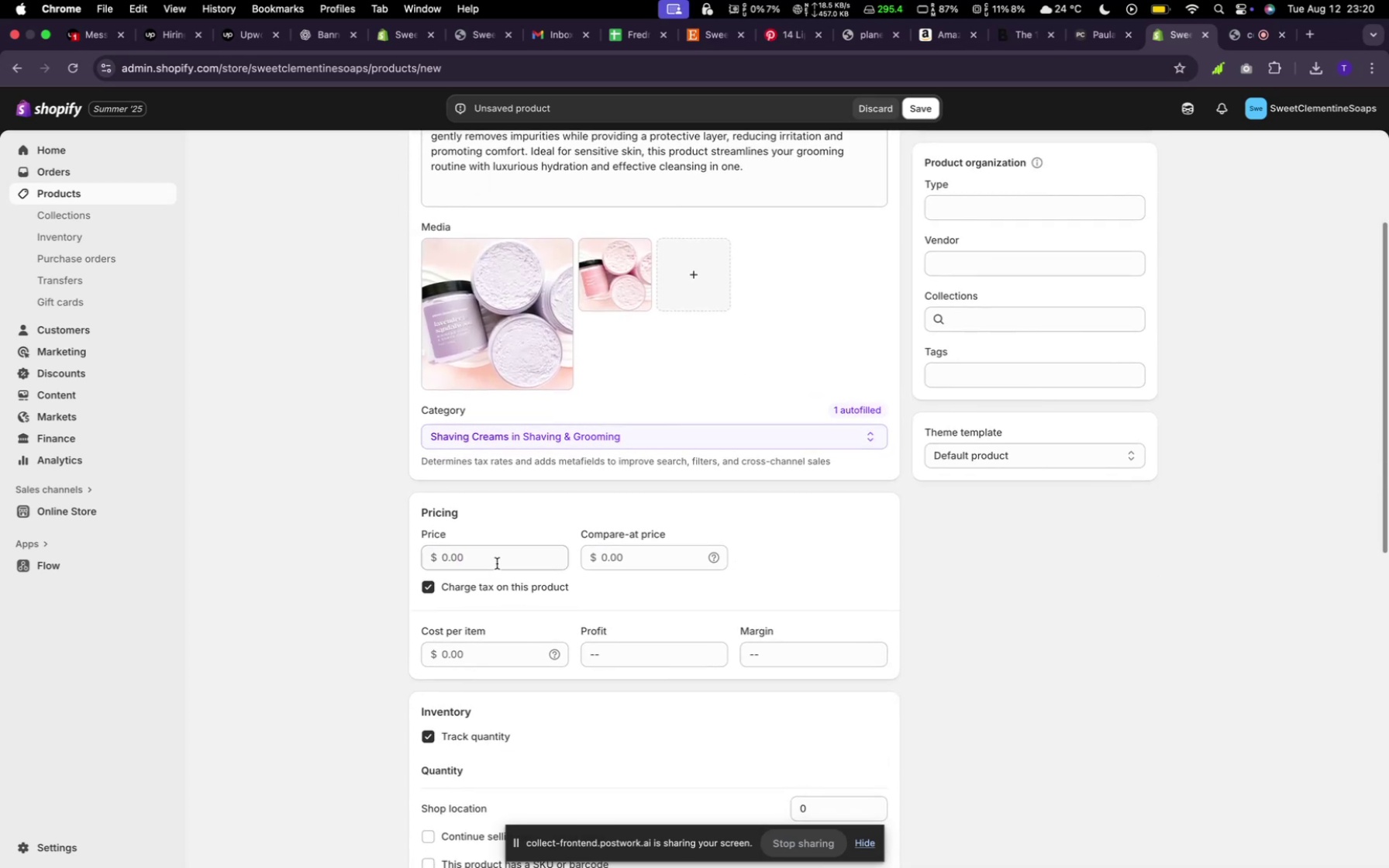 
left_click([494, 562])
 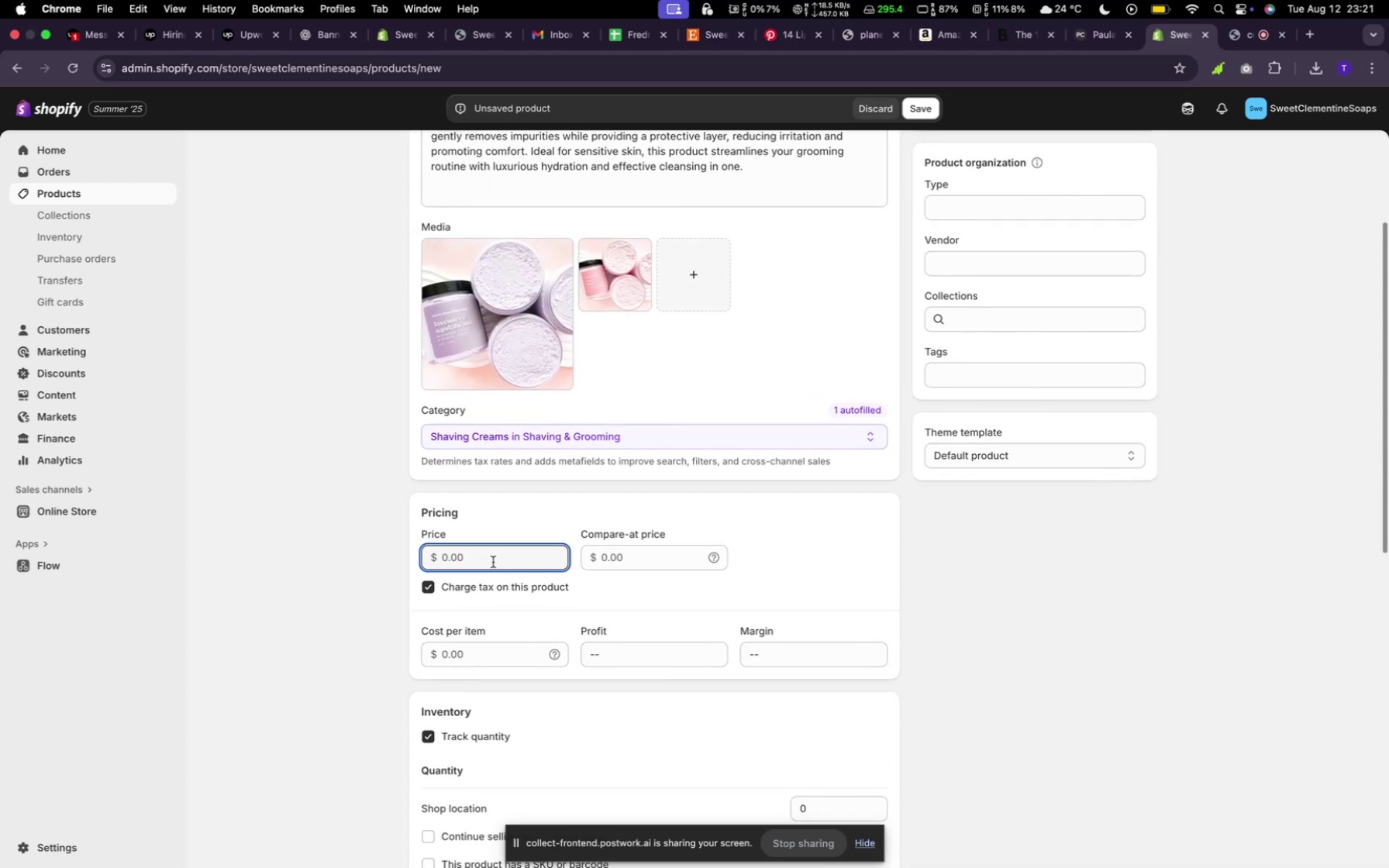 
type(23)
 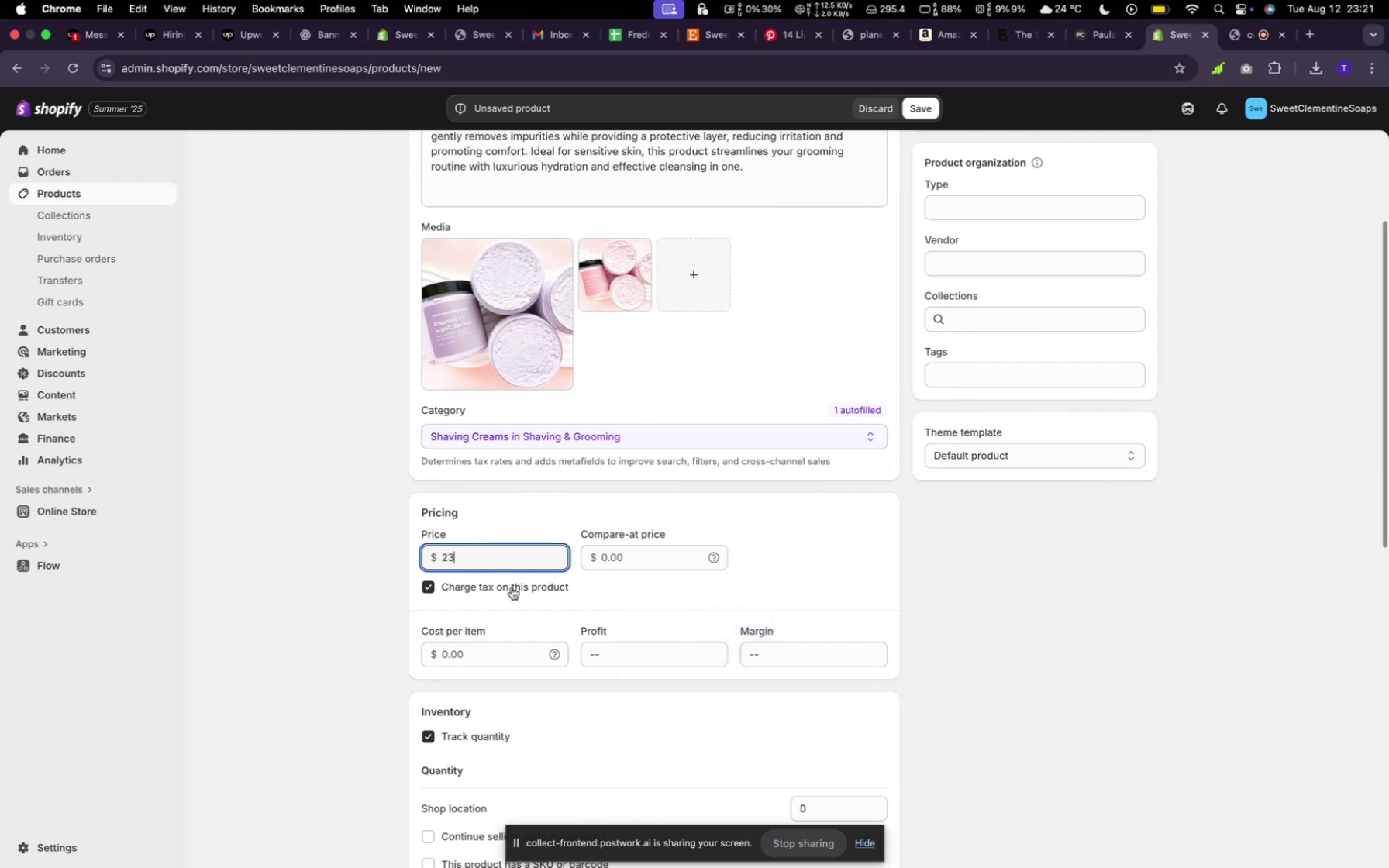 
scroll: coordinate [612, 591], scroll_direction: down, amount: 15.0
 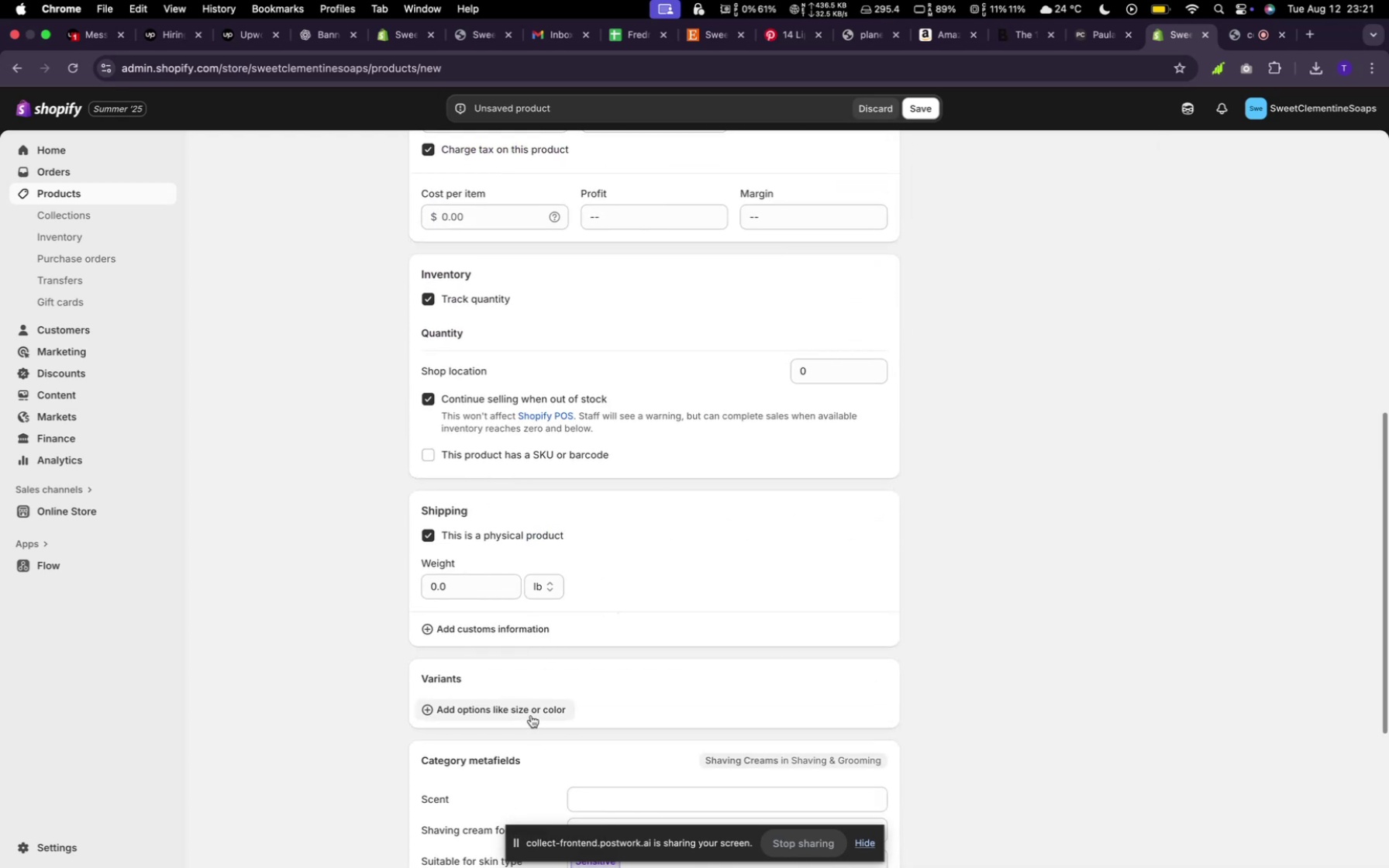 
left_click([531, 715])
 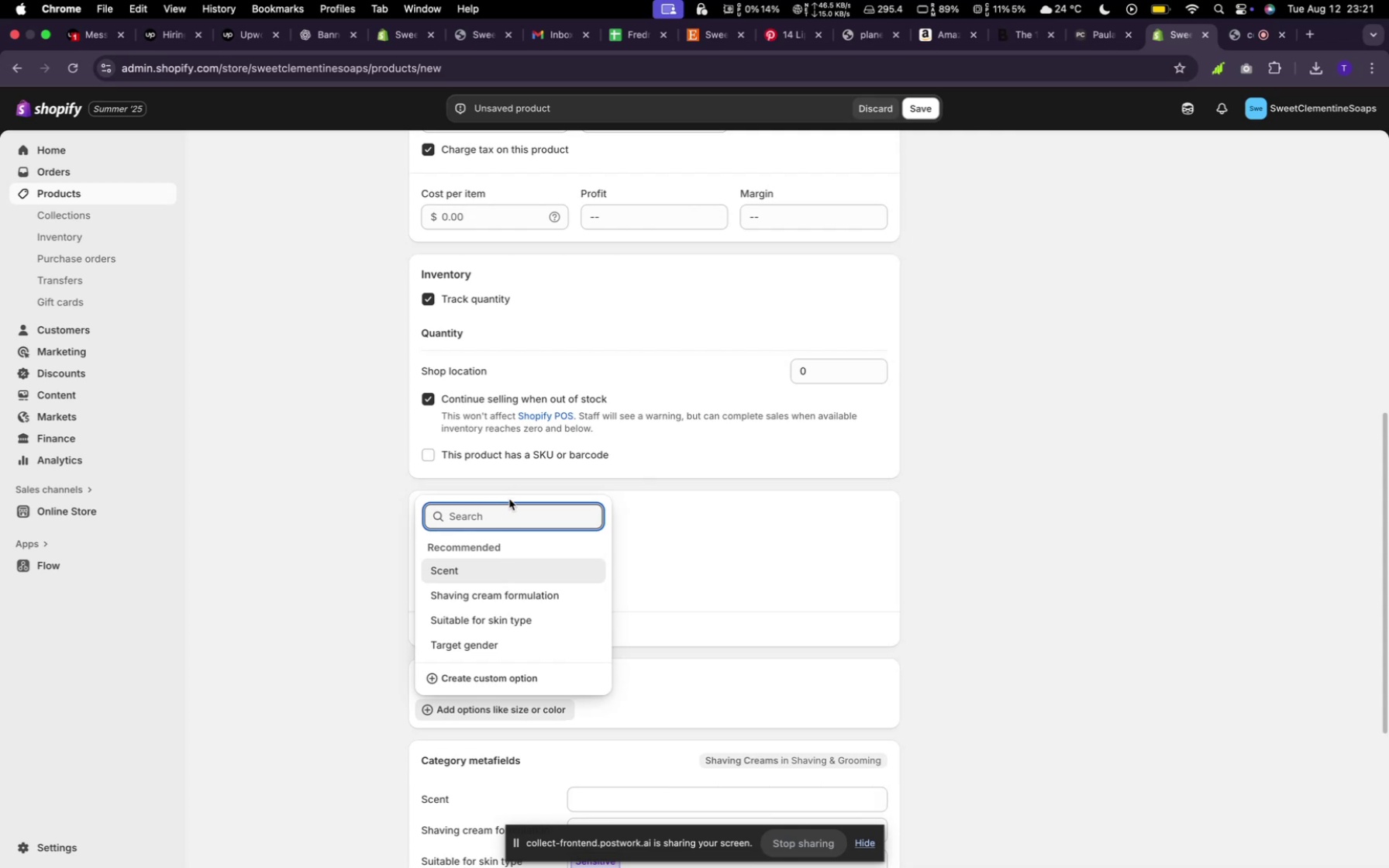 
type(colr)
key(Backspace)
type(or)
 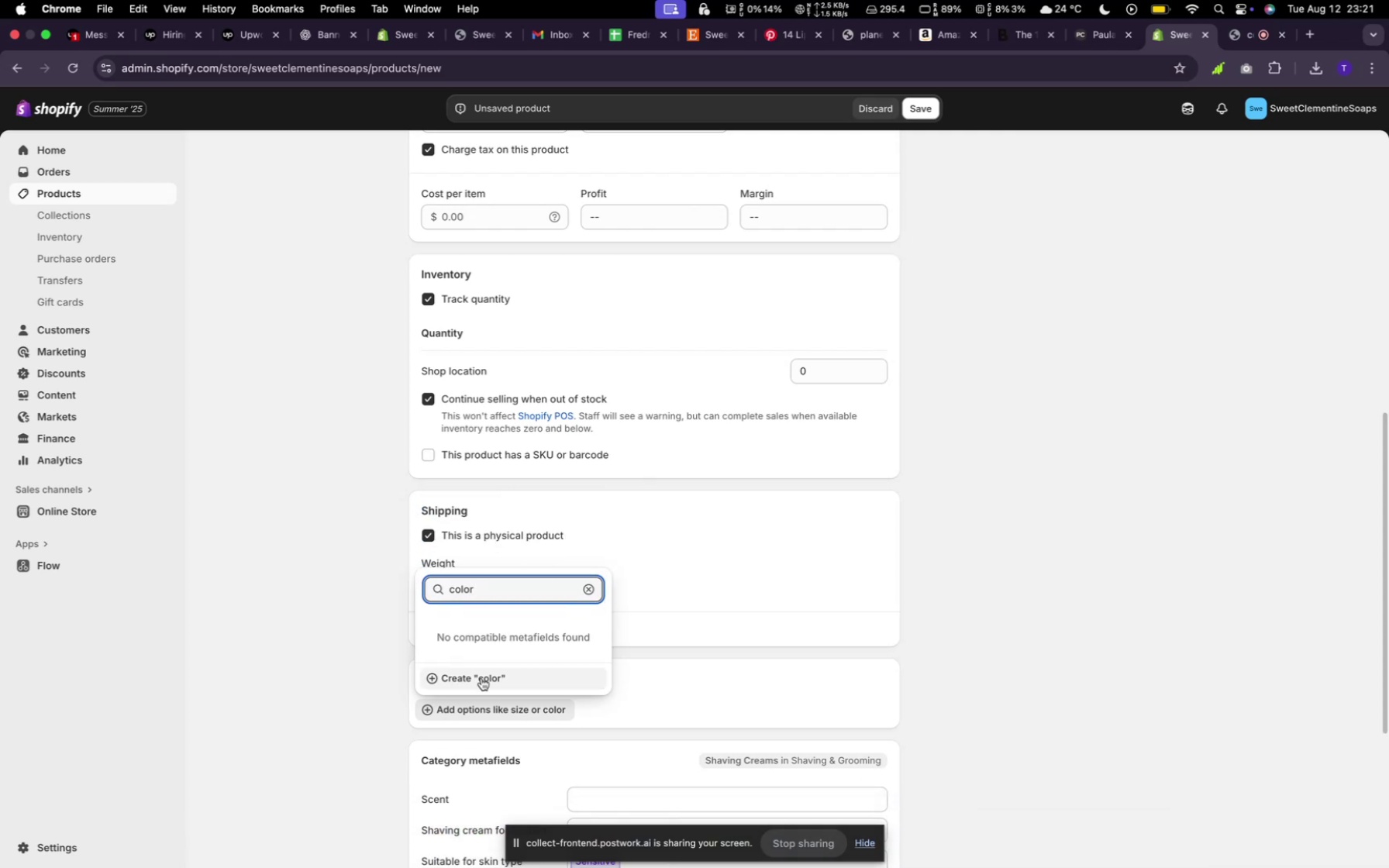 
left_click([482, 674])
 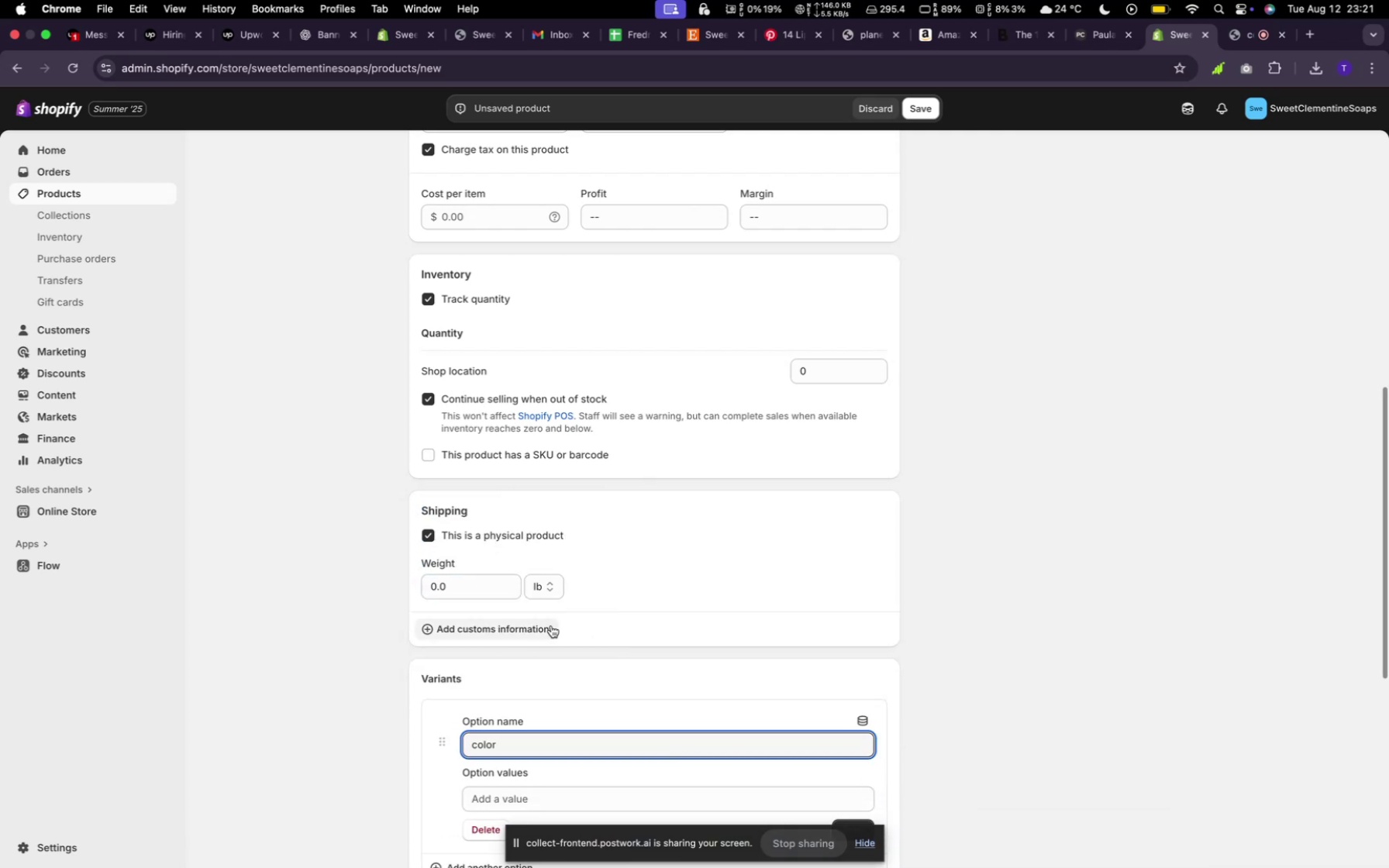 
scroll: coordinate [592, 598], scroll_direction: up, amount: 39.0
 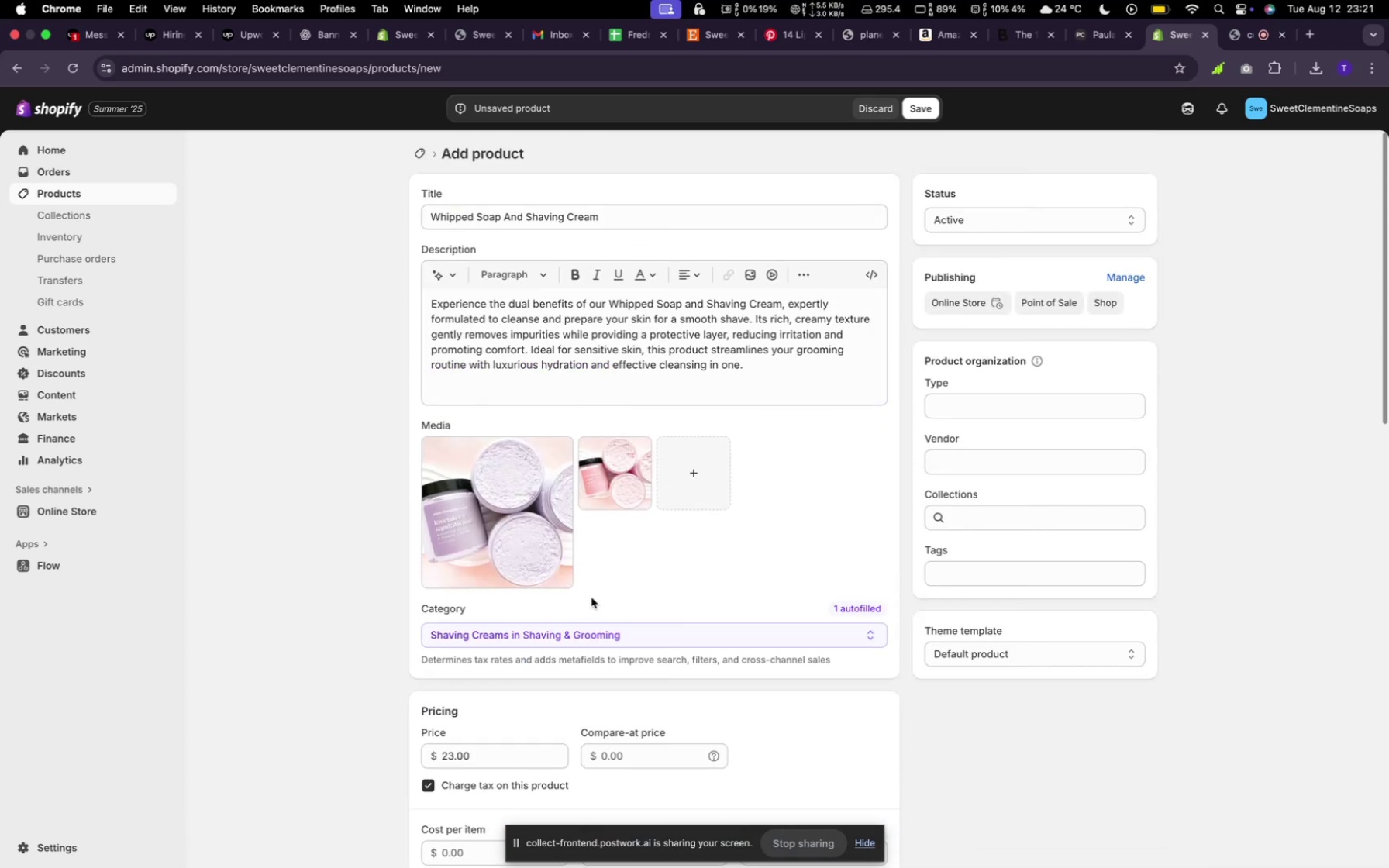 
scroll: coordinate [657, 547], scroll_direction: down, amount: 42.0
 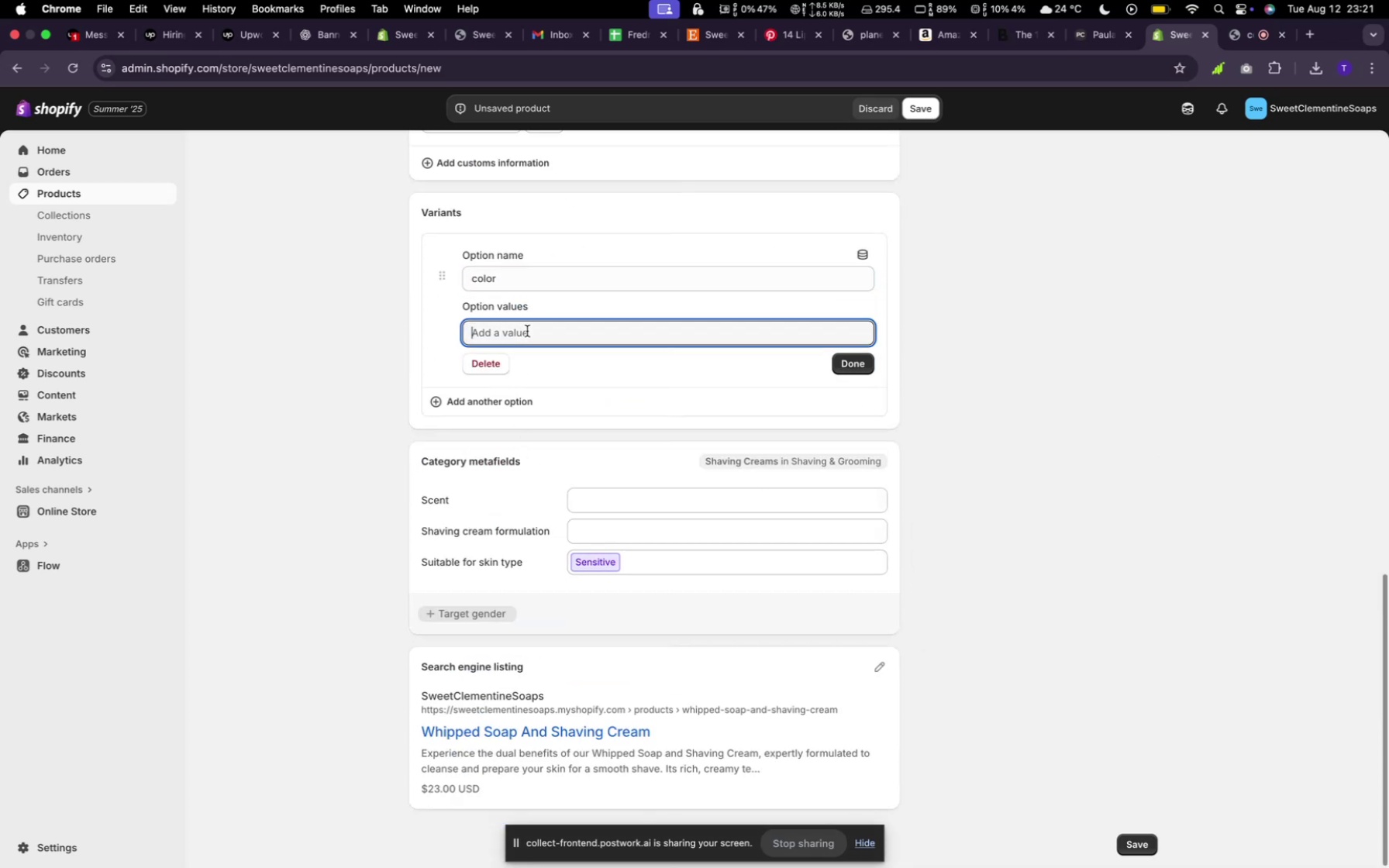 
type(purple)
 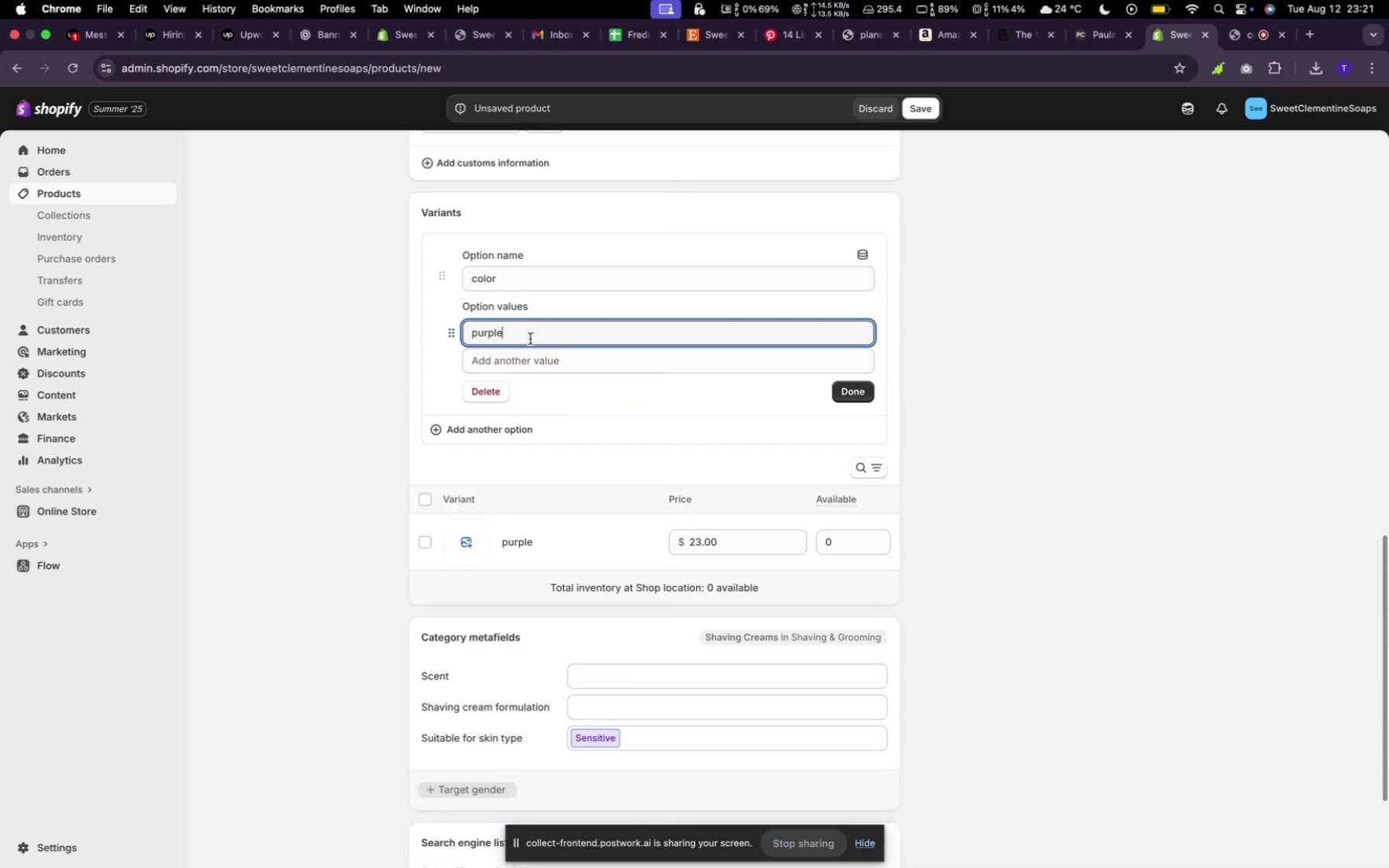 
left_click([508, 367])
 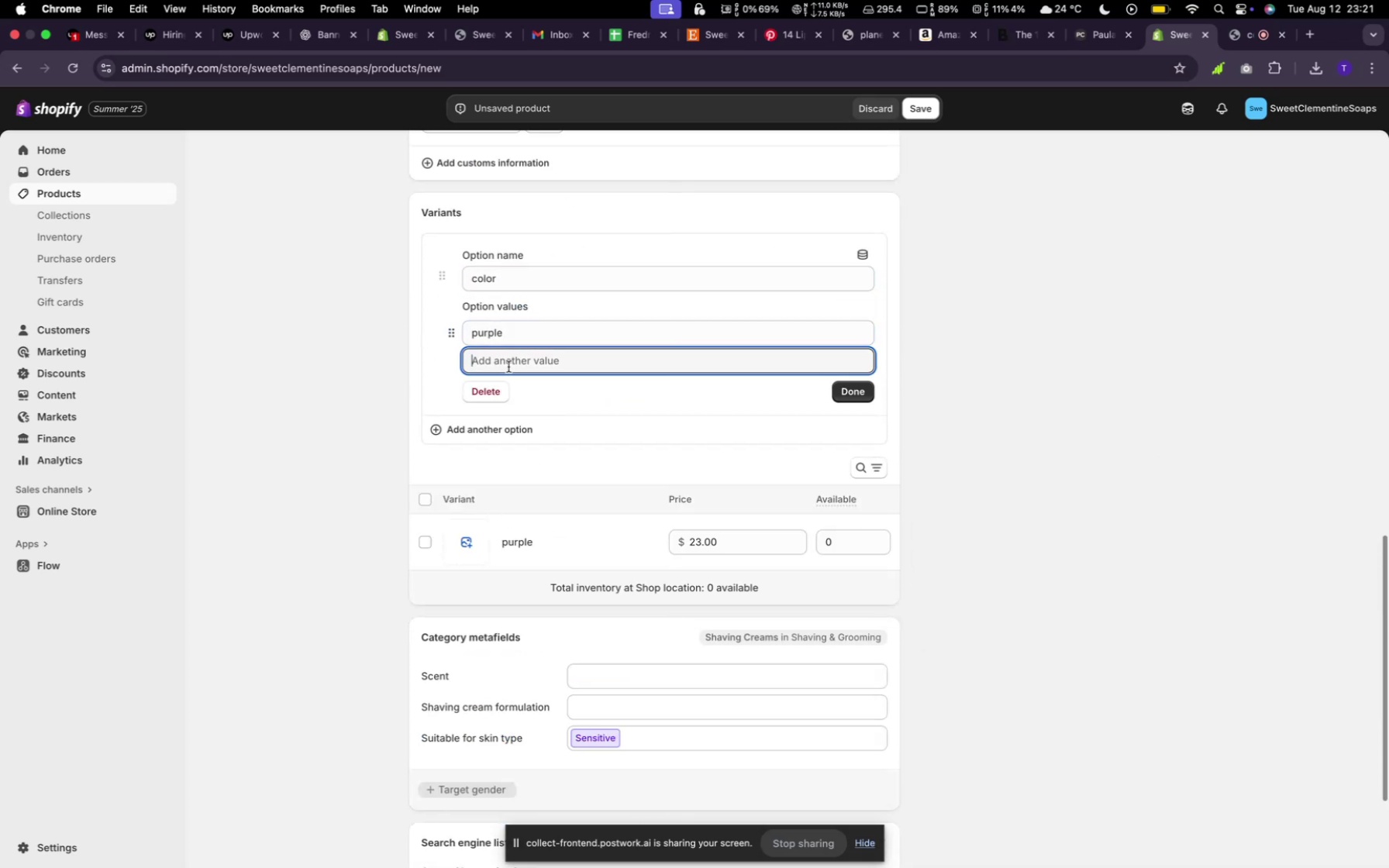 
type(pink)
 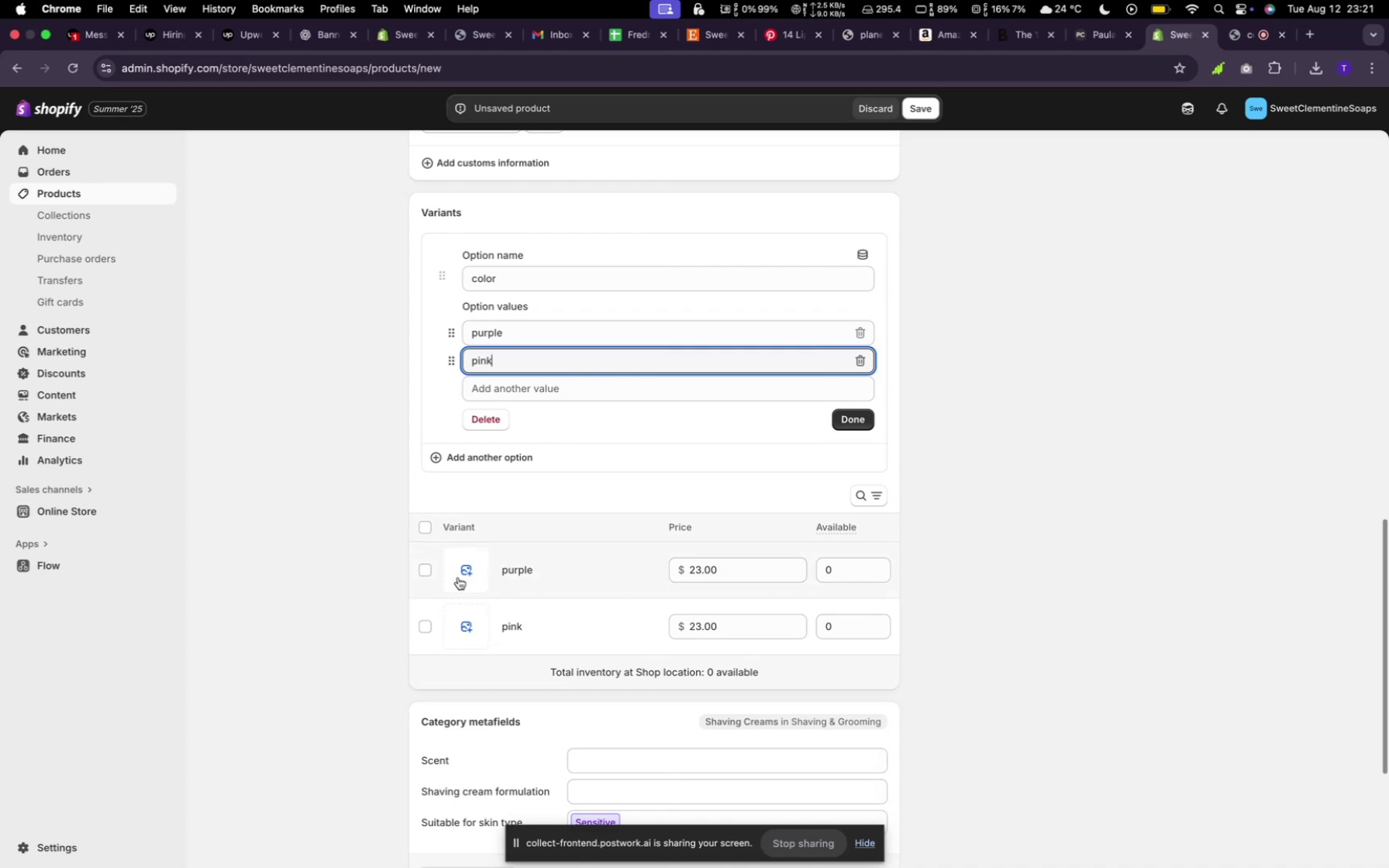 
wait(8.18)
 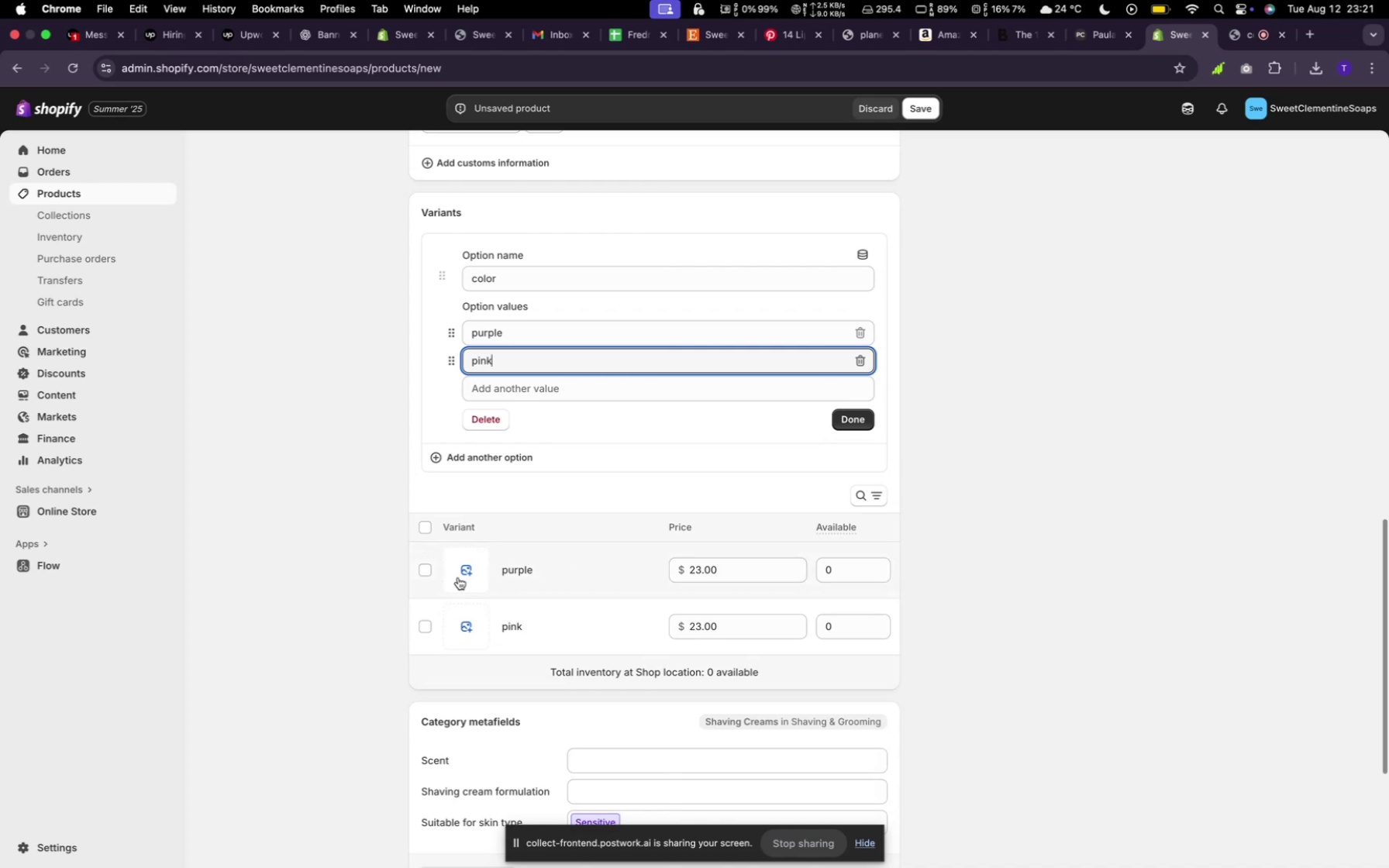 
mouse_move([517, 606])
 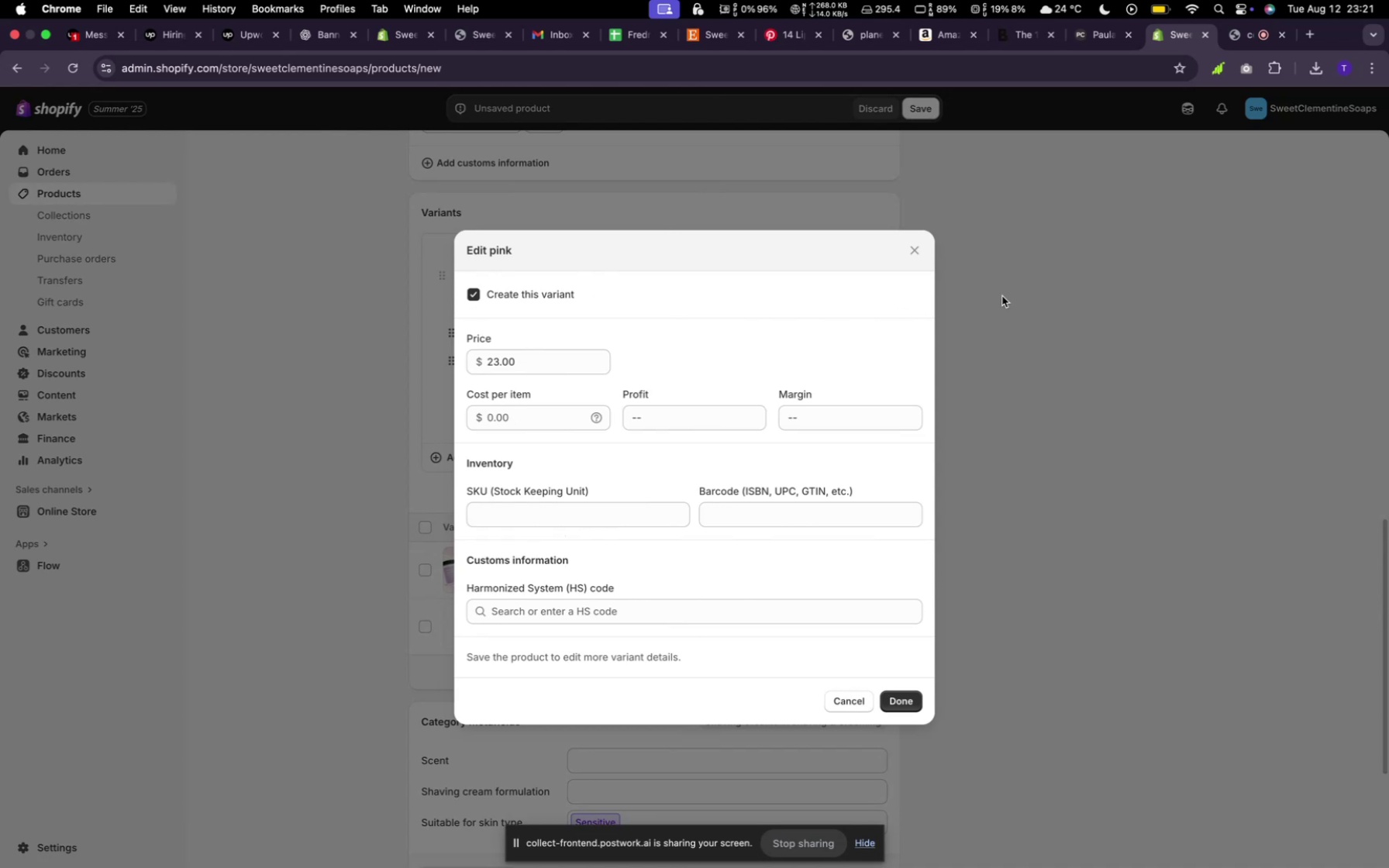 
left_click([926, 247])
 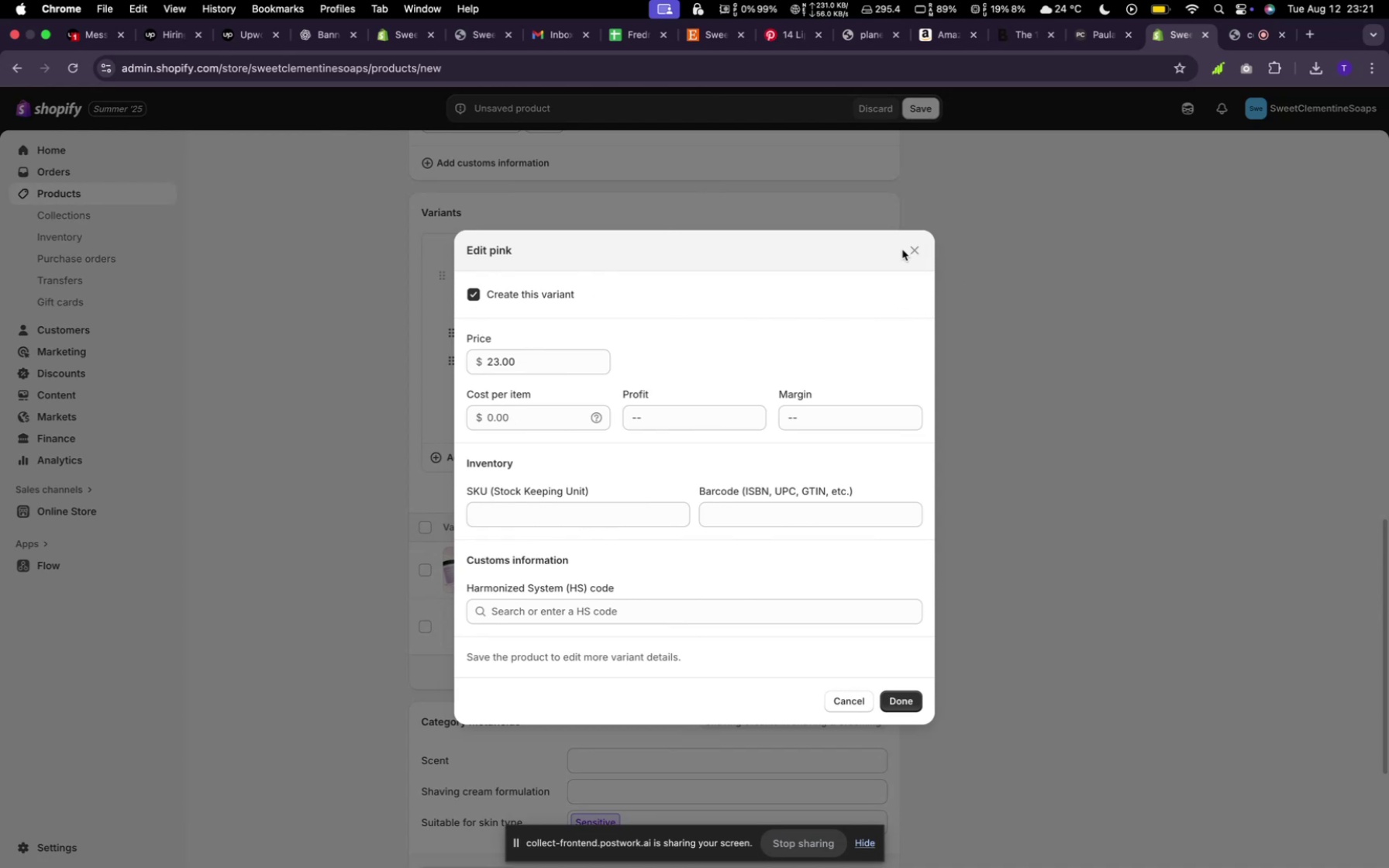 
left_click([904, 249])
 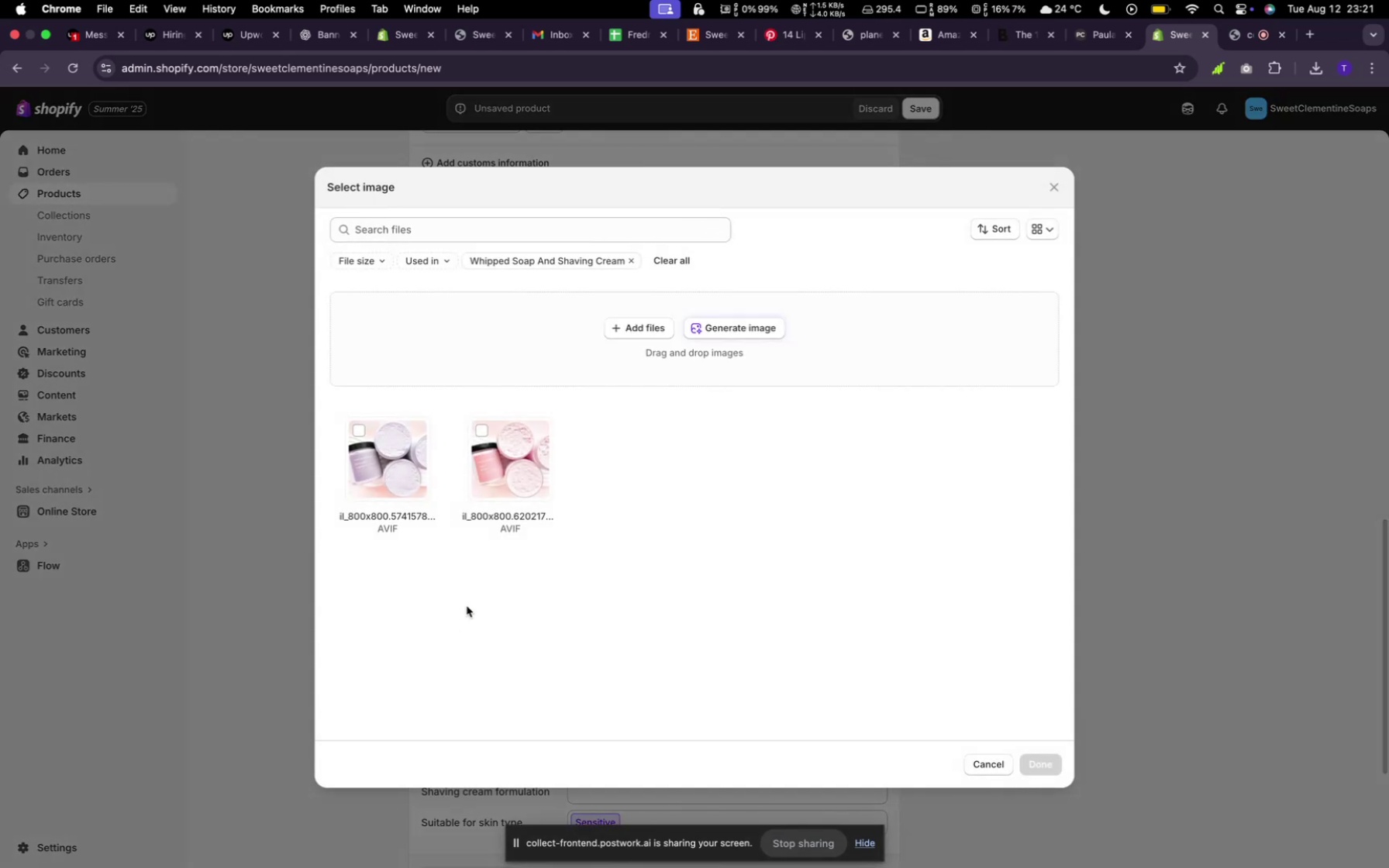 
left_click([497, 484])
 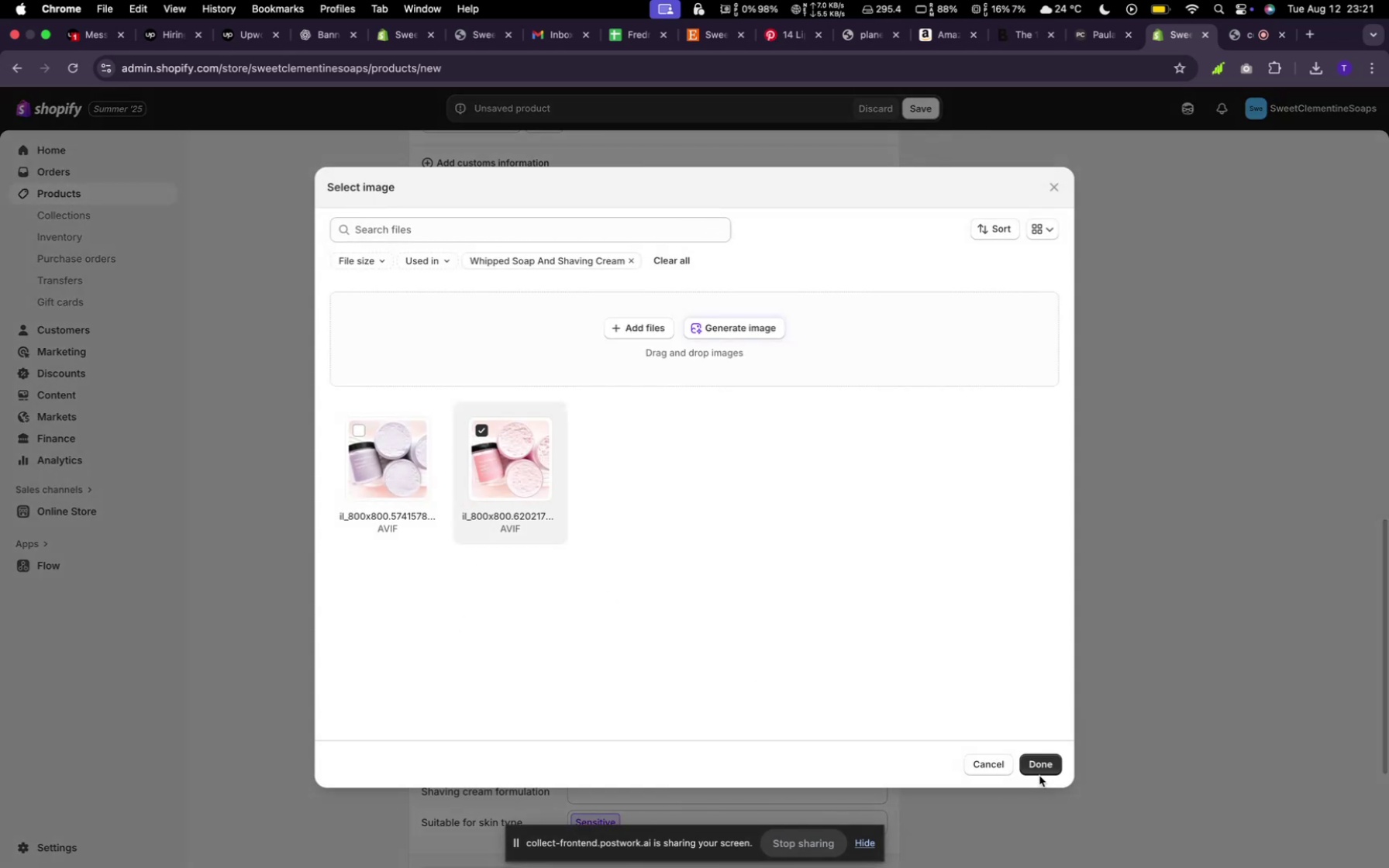 
left_click([1038, 766])
 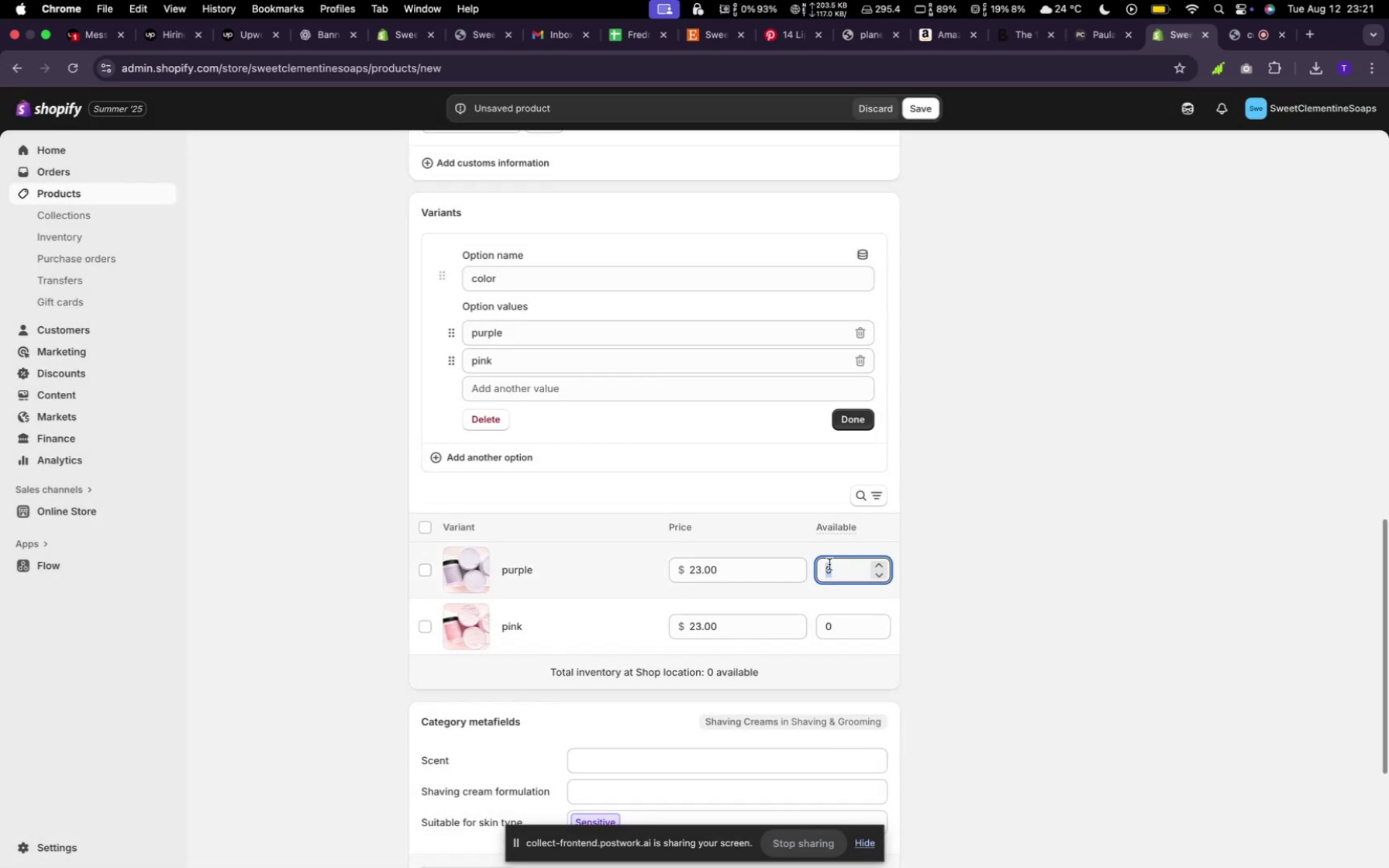 
key(3)
 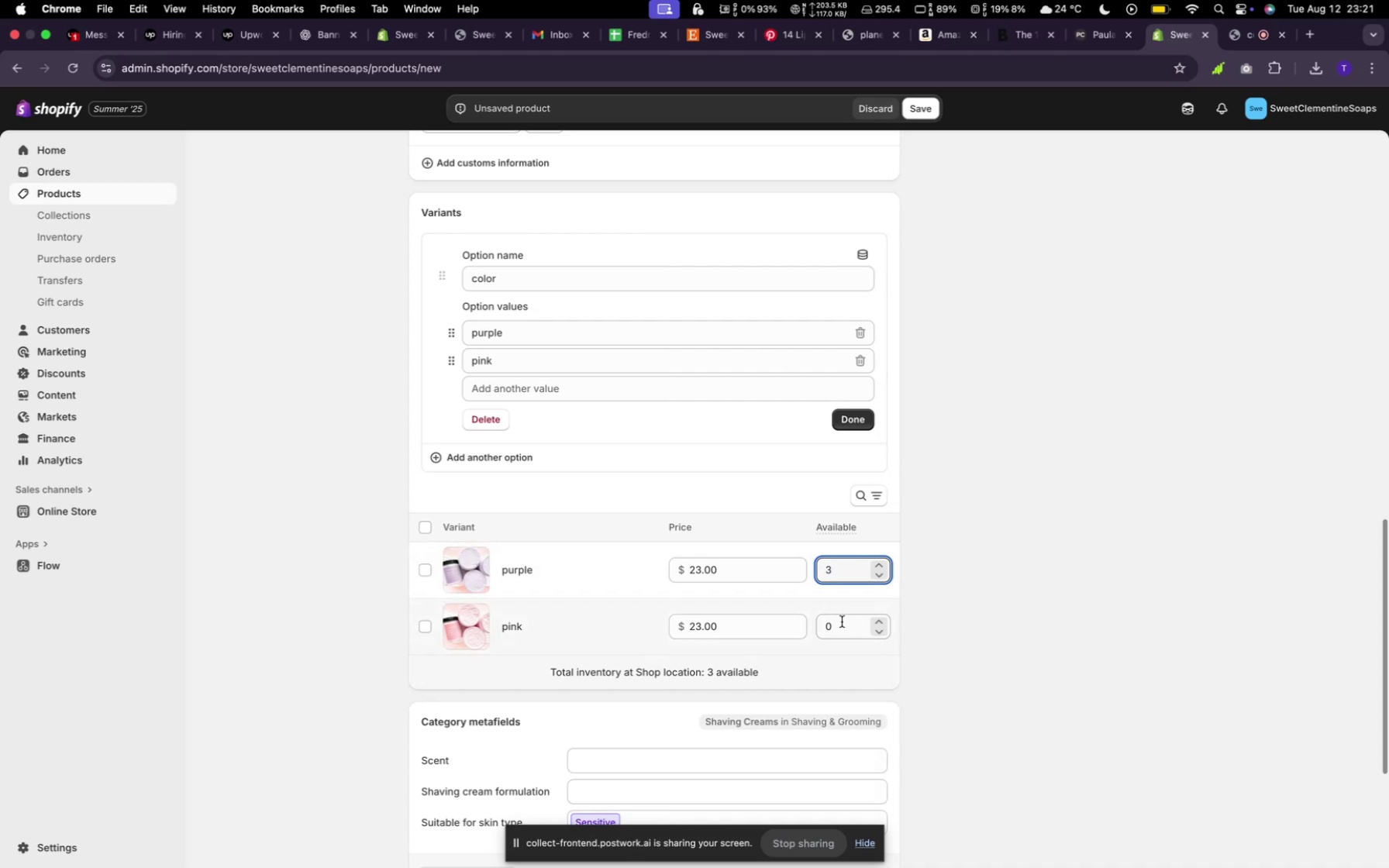 
left_click([842, 622])
 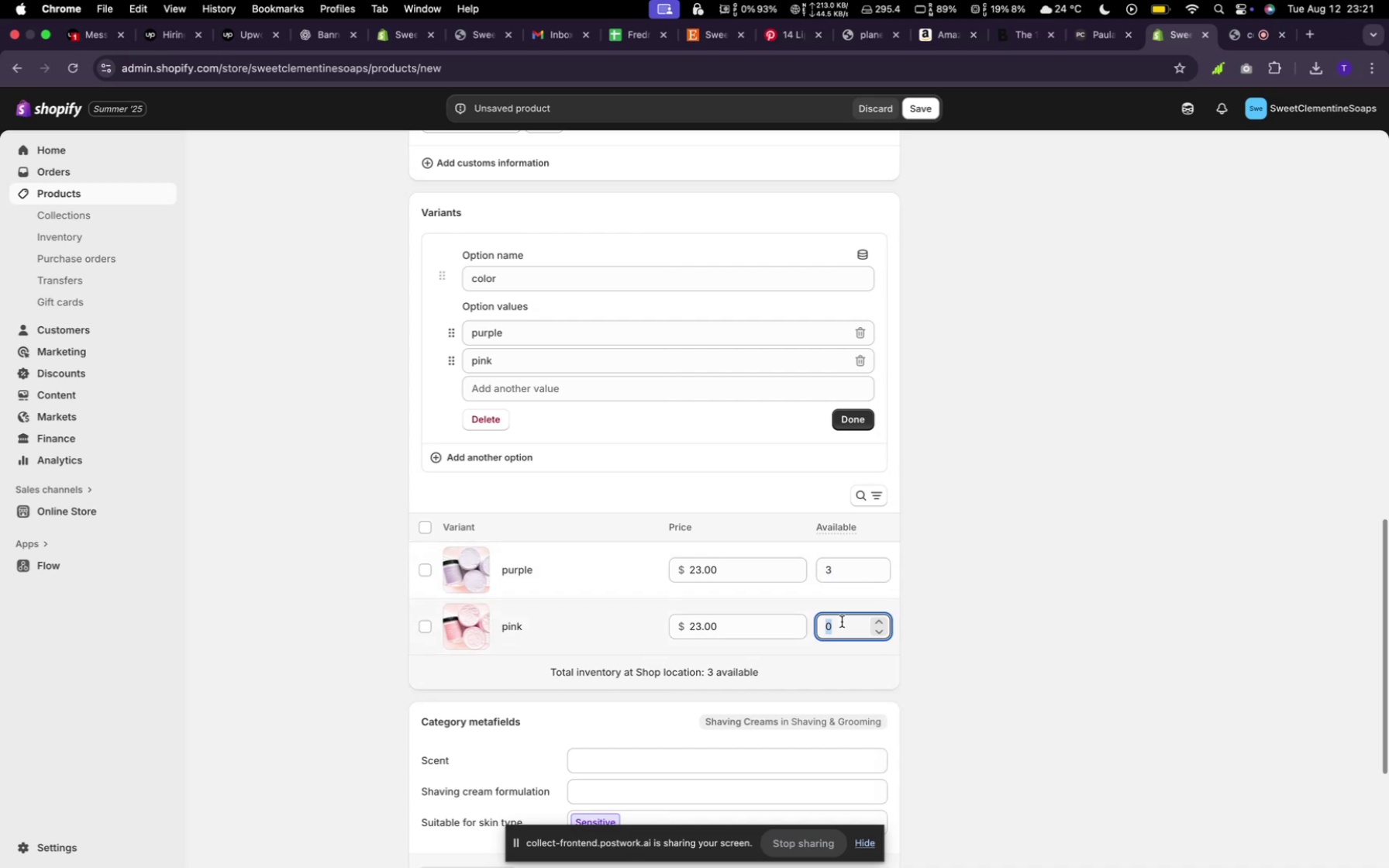 
key(2)
 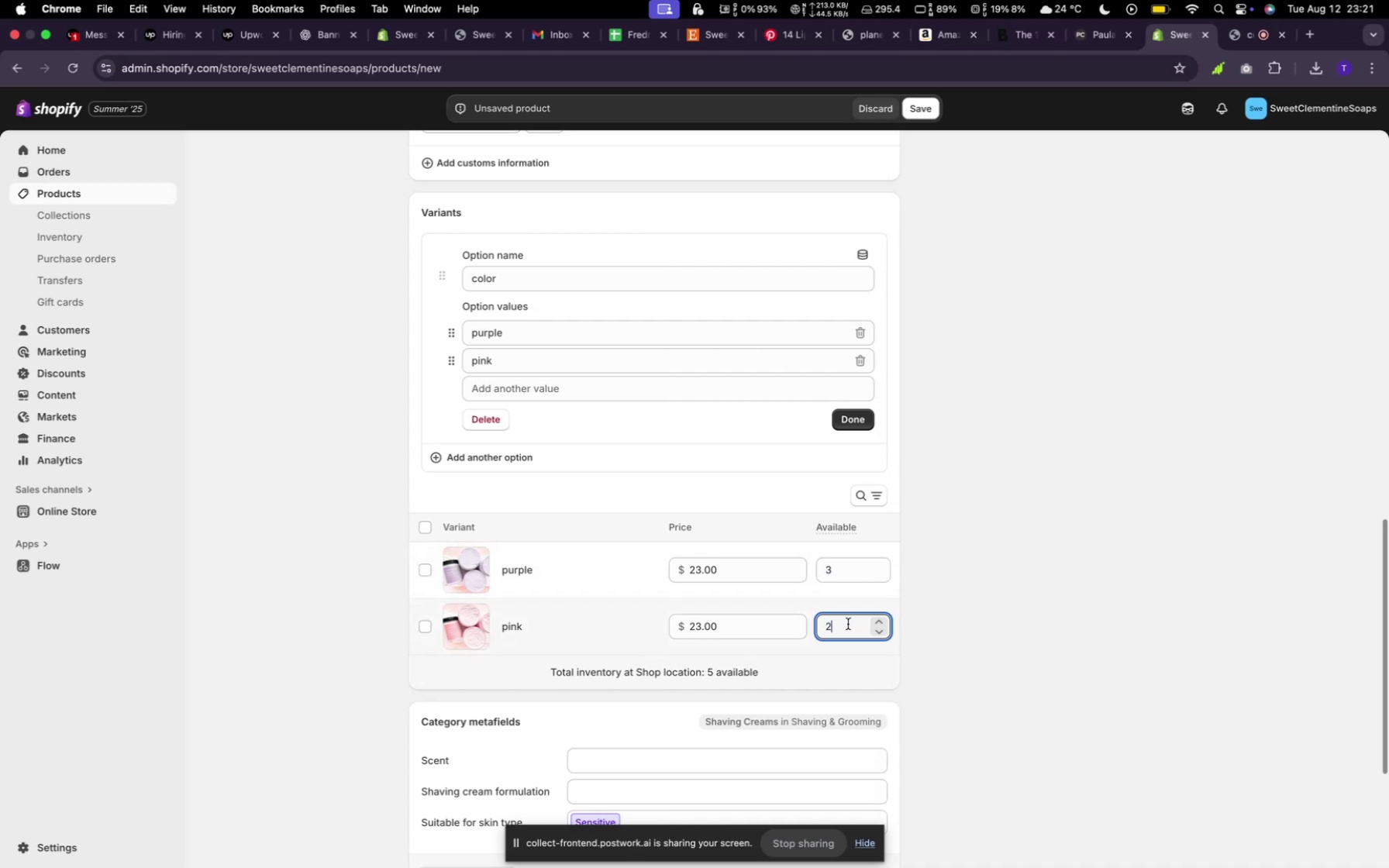 
scroll: coordinate [860, 601], scroll_direction: down, amount: 8.0
 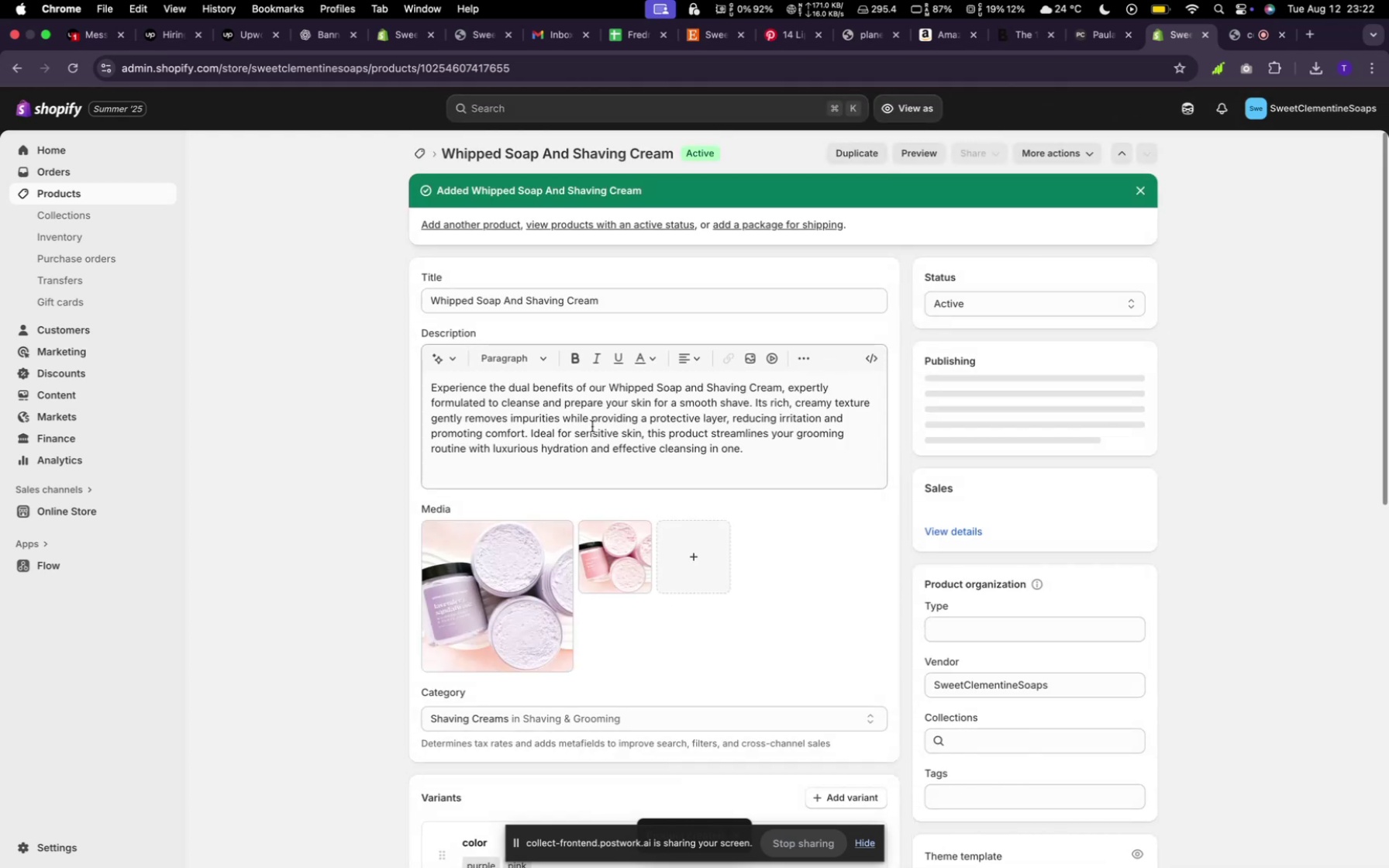 
wait(13.58)
 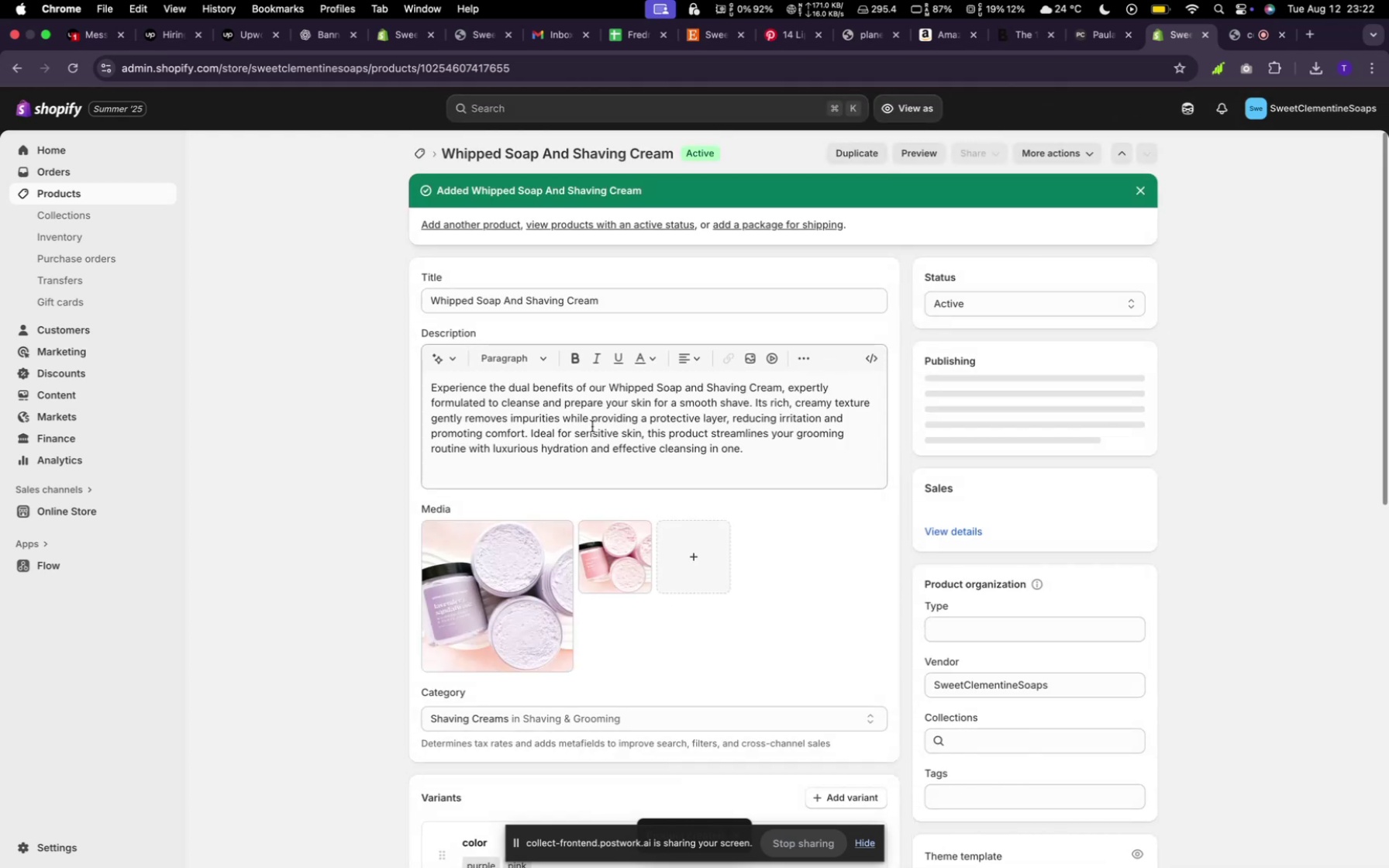 
left_click([416, 156])
 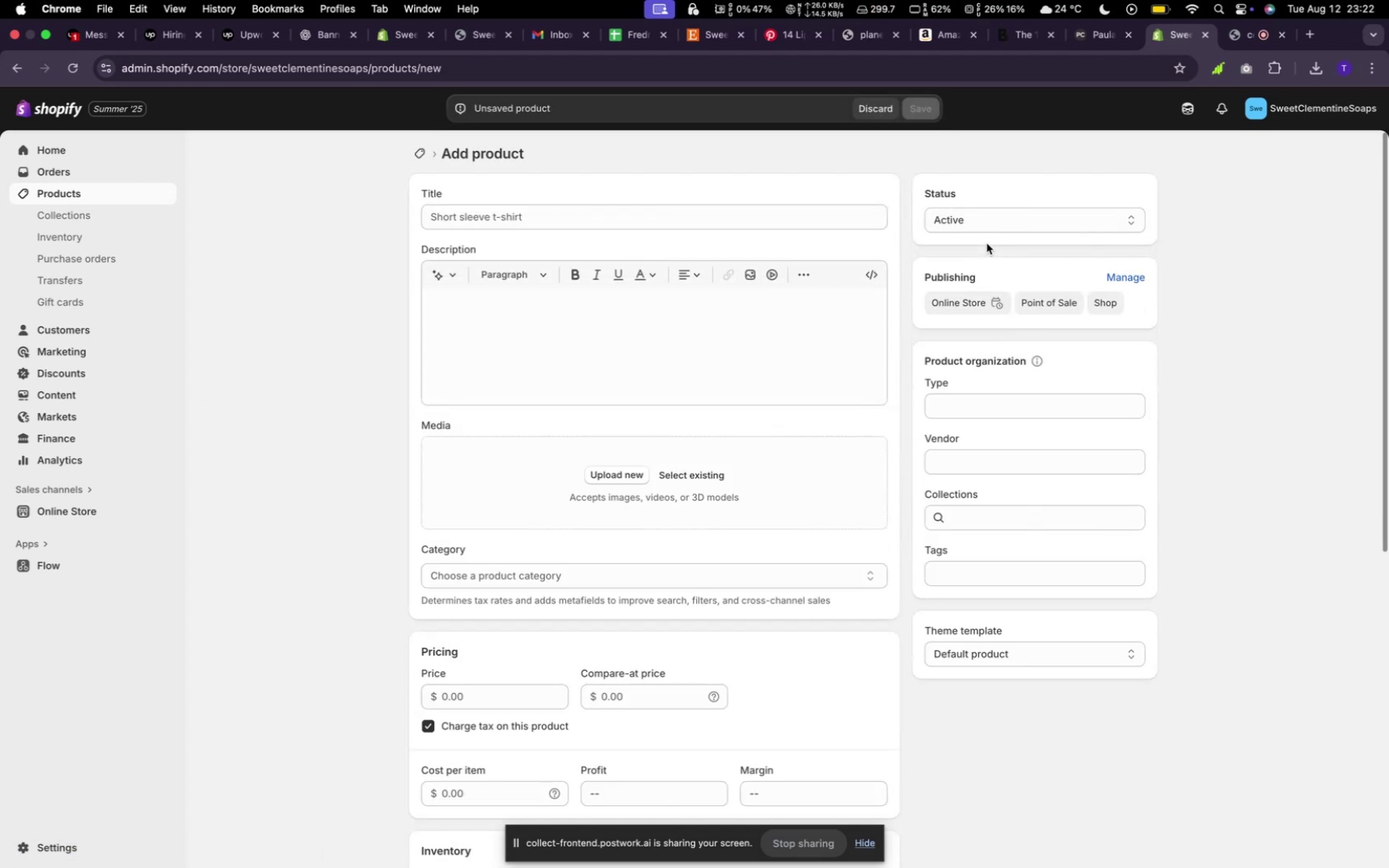 
wait(11.78)
 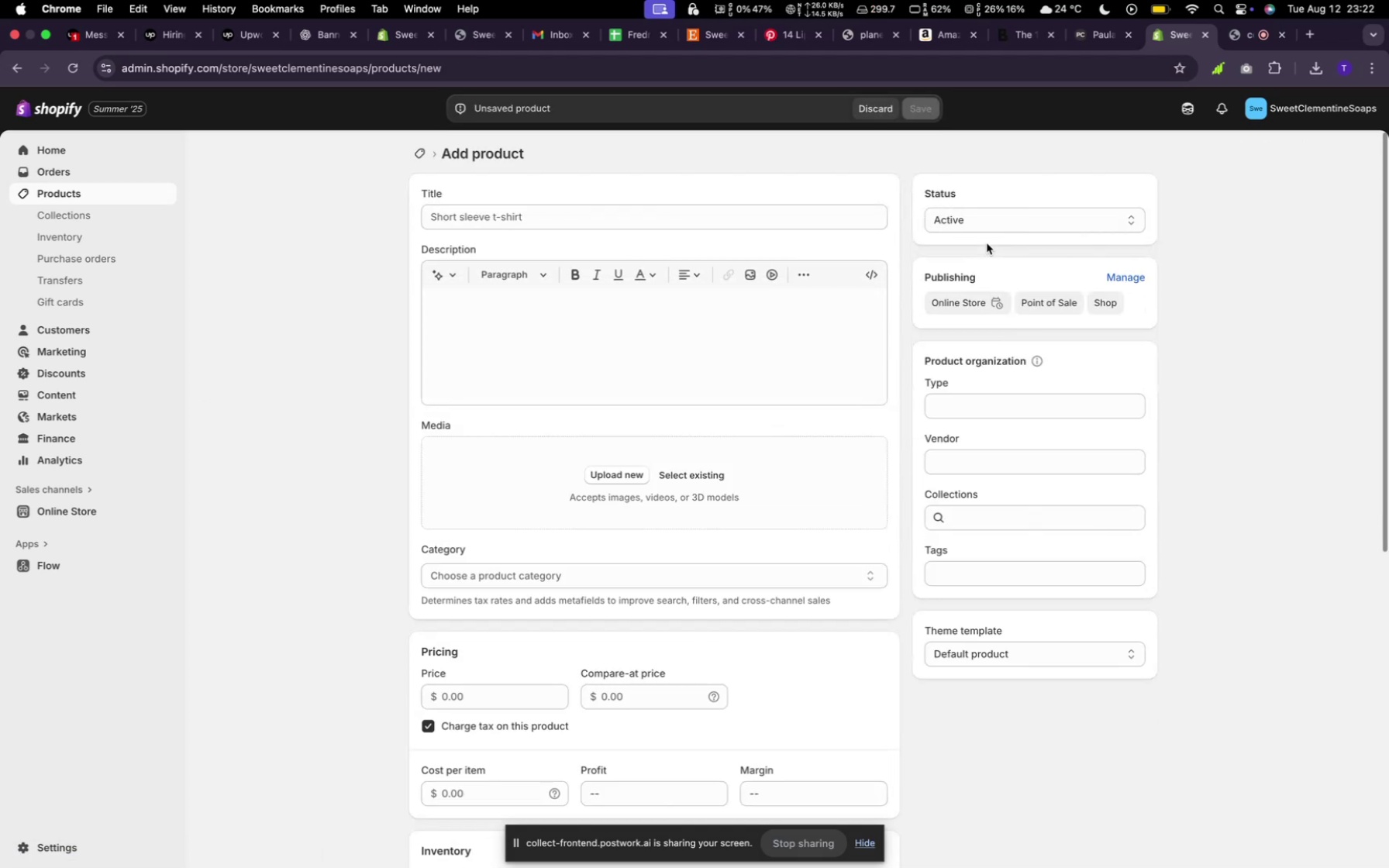 
mouse_move([674, 484])
 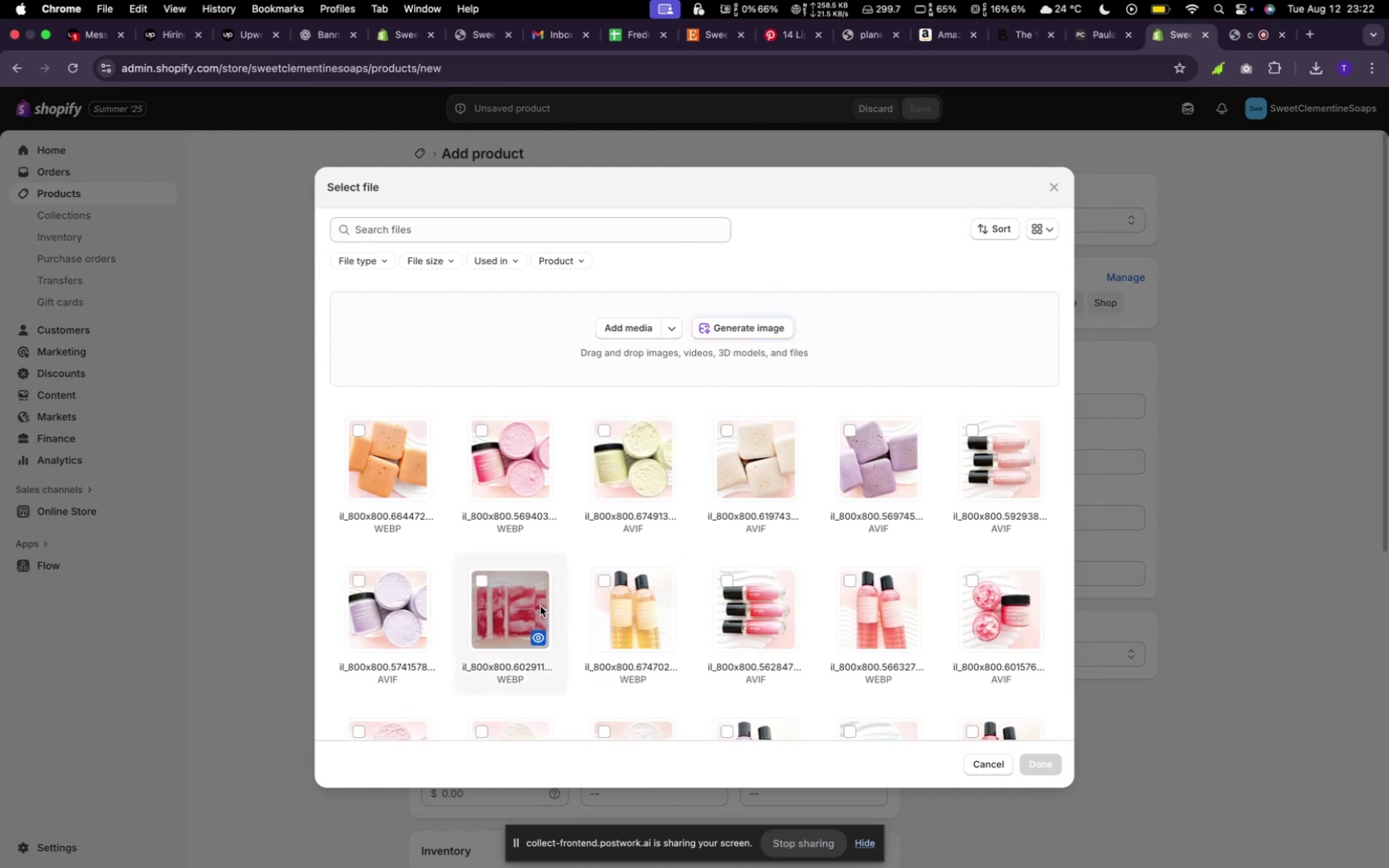 
left_click([540, 603])
 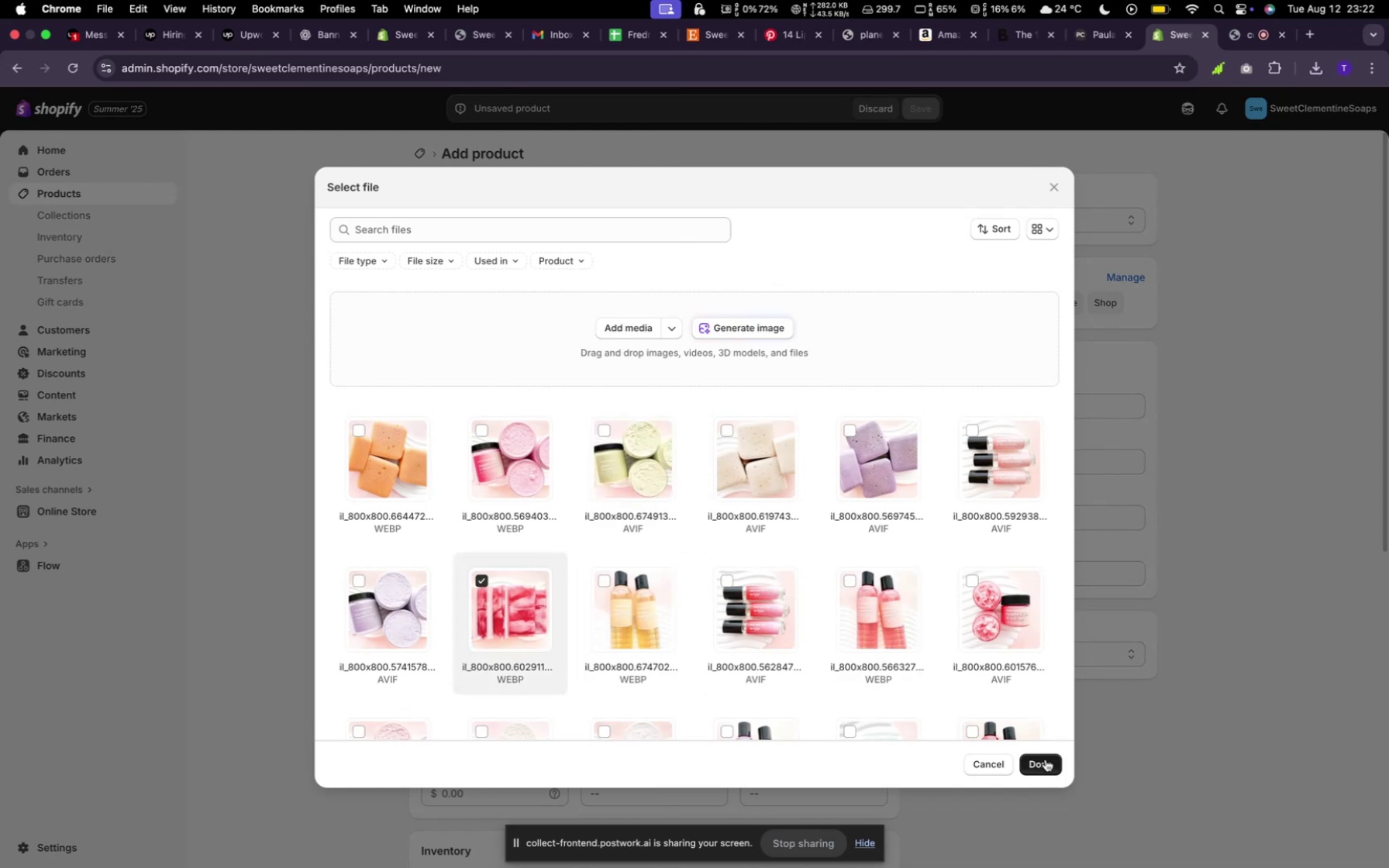 
left_click([1046, 763])
 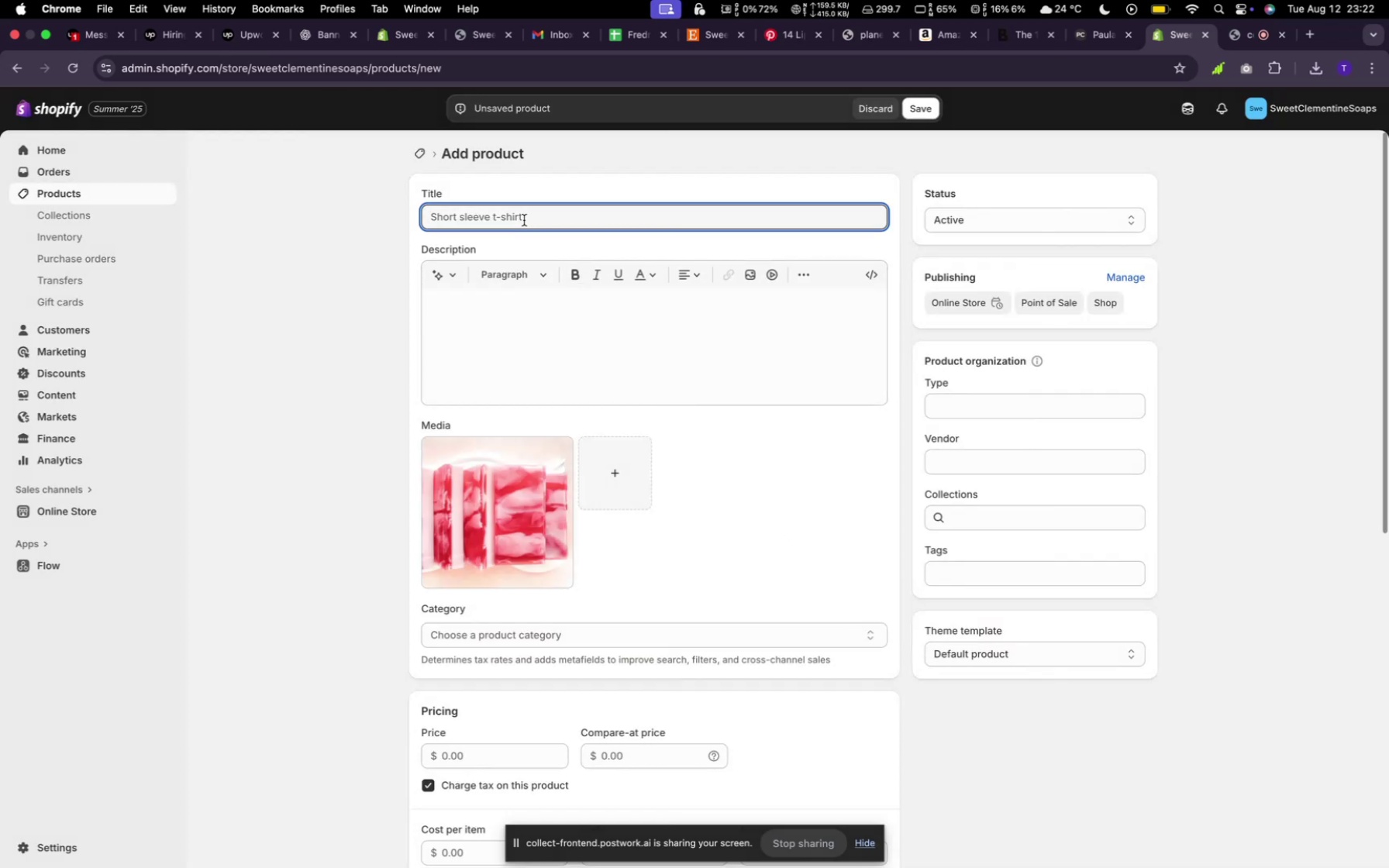 
type(Lavendar Soap)
 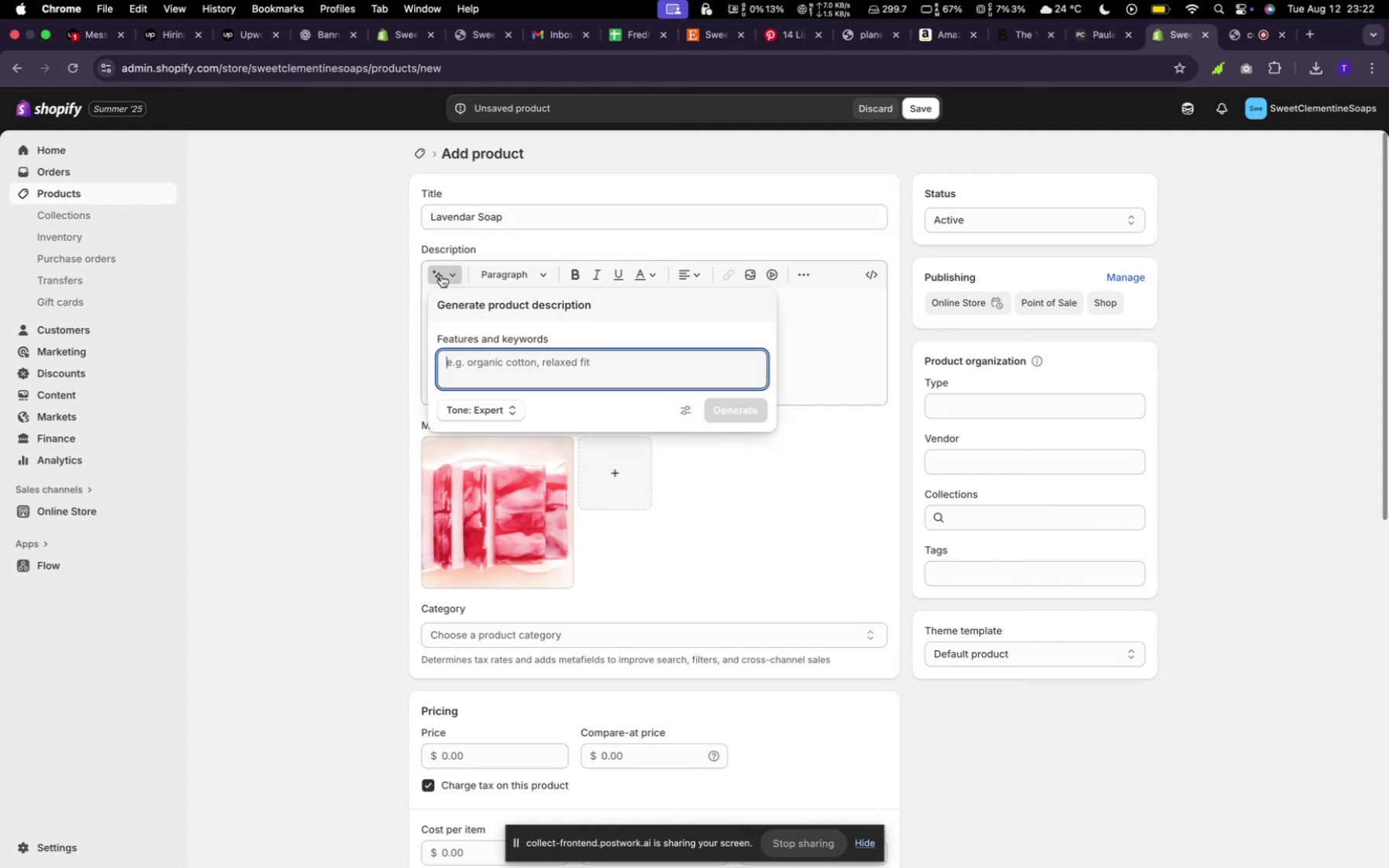 
key(Backspace)
type(random)
 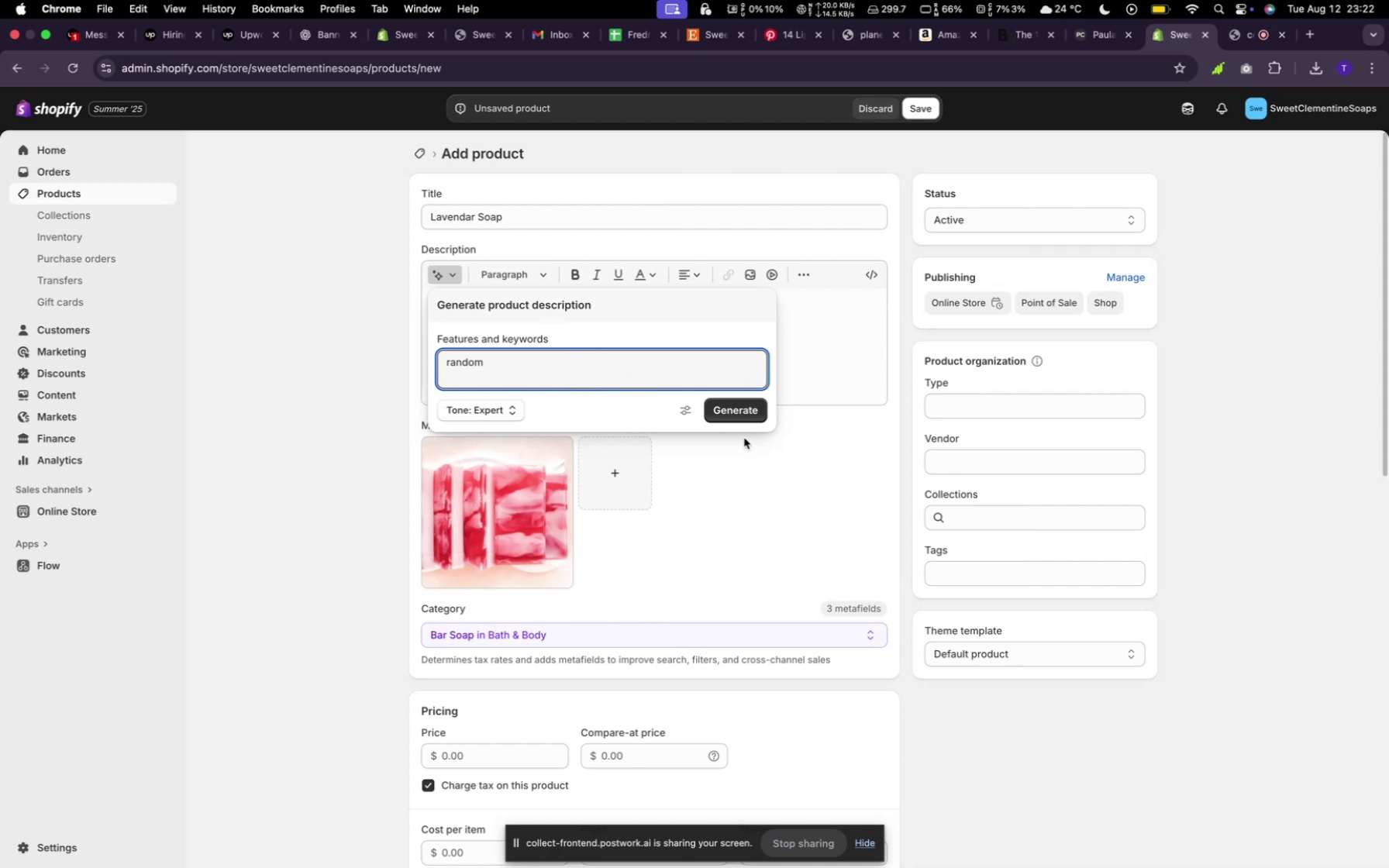 
left_click([740, 414])
 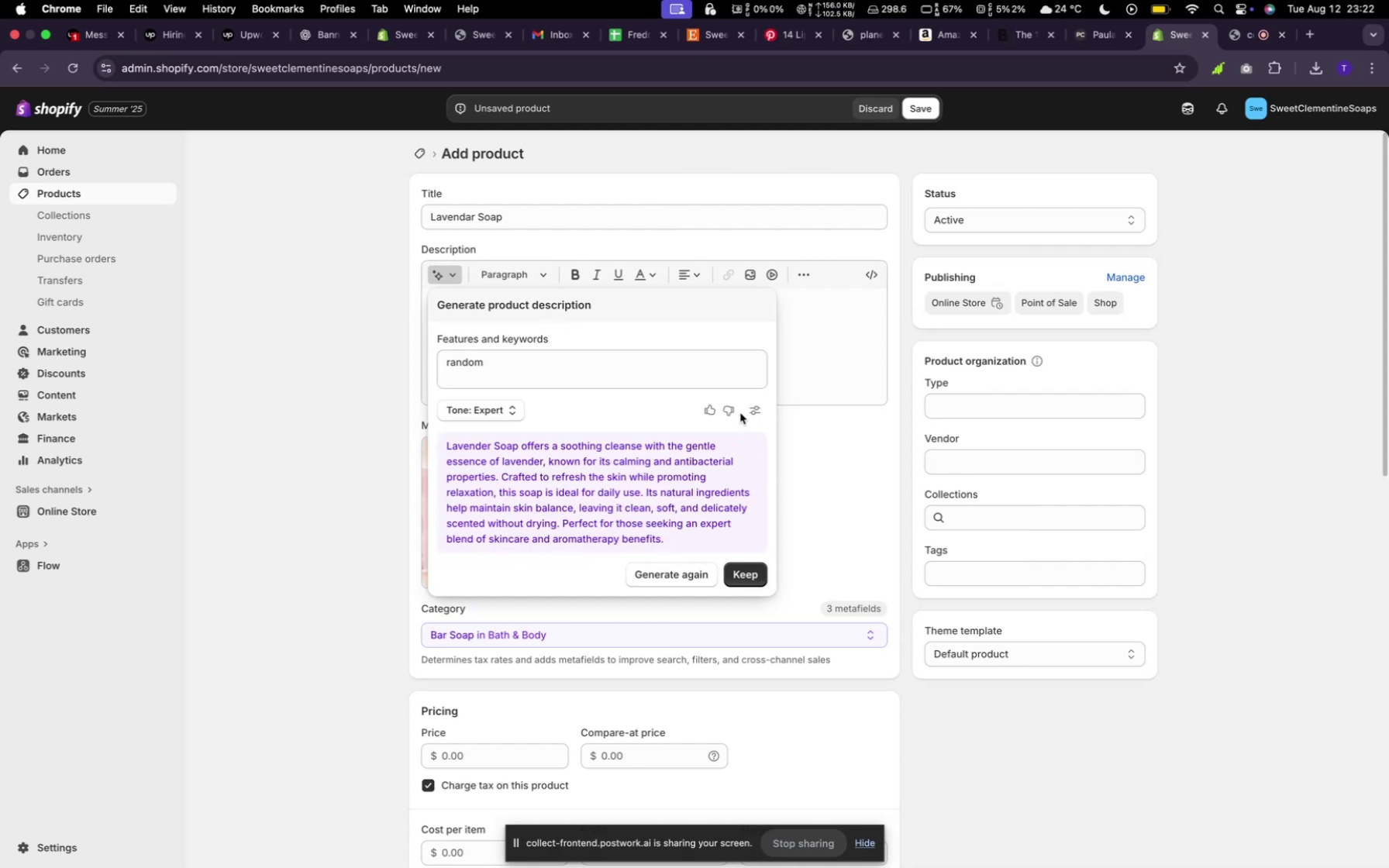 
wait(13.41)
 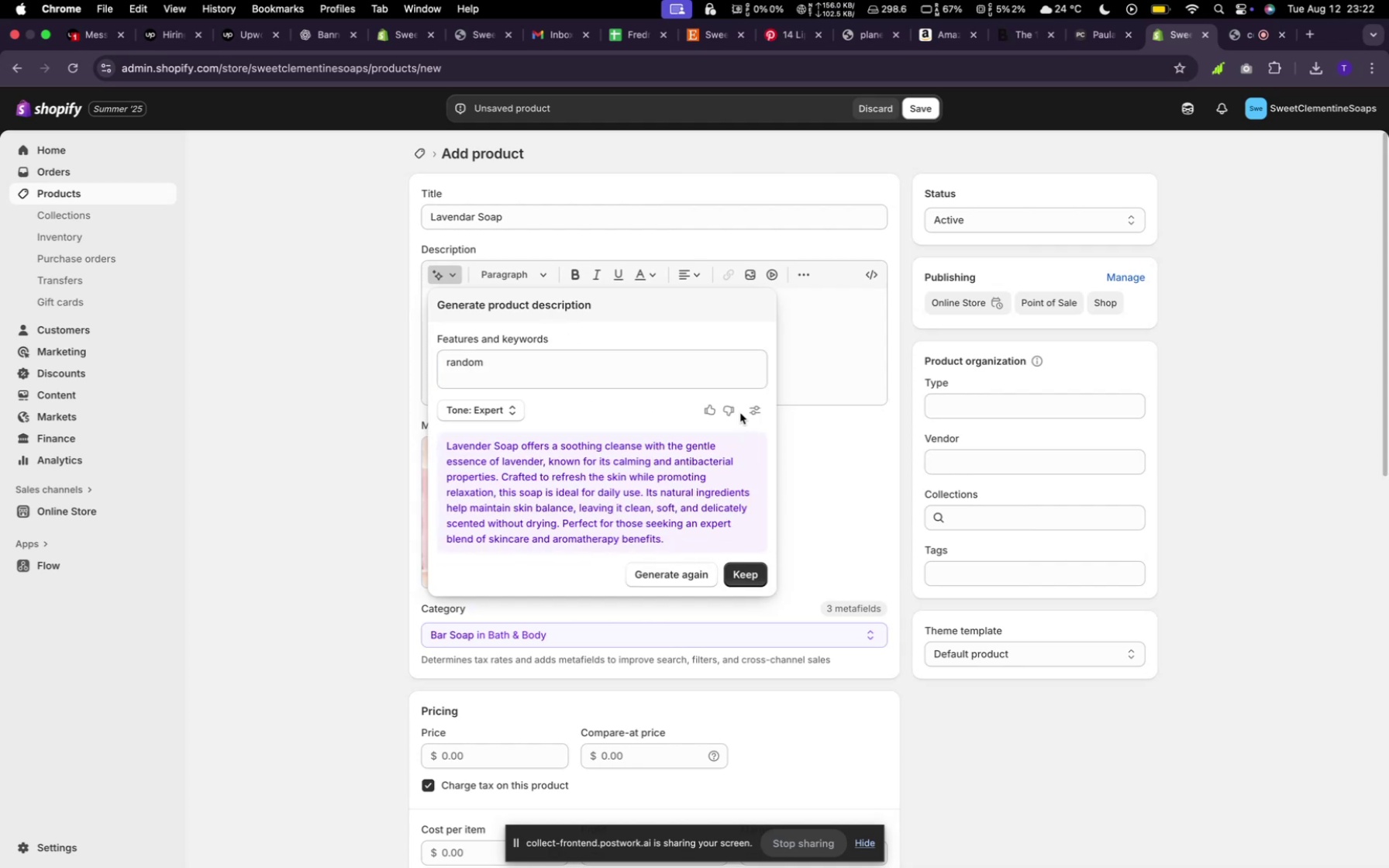 
left_click([736, 574])
 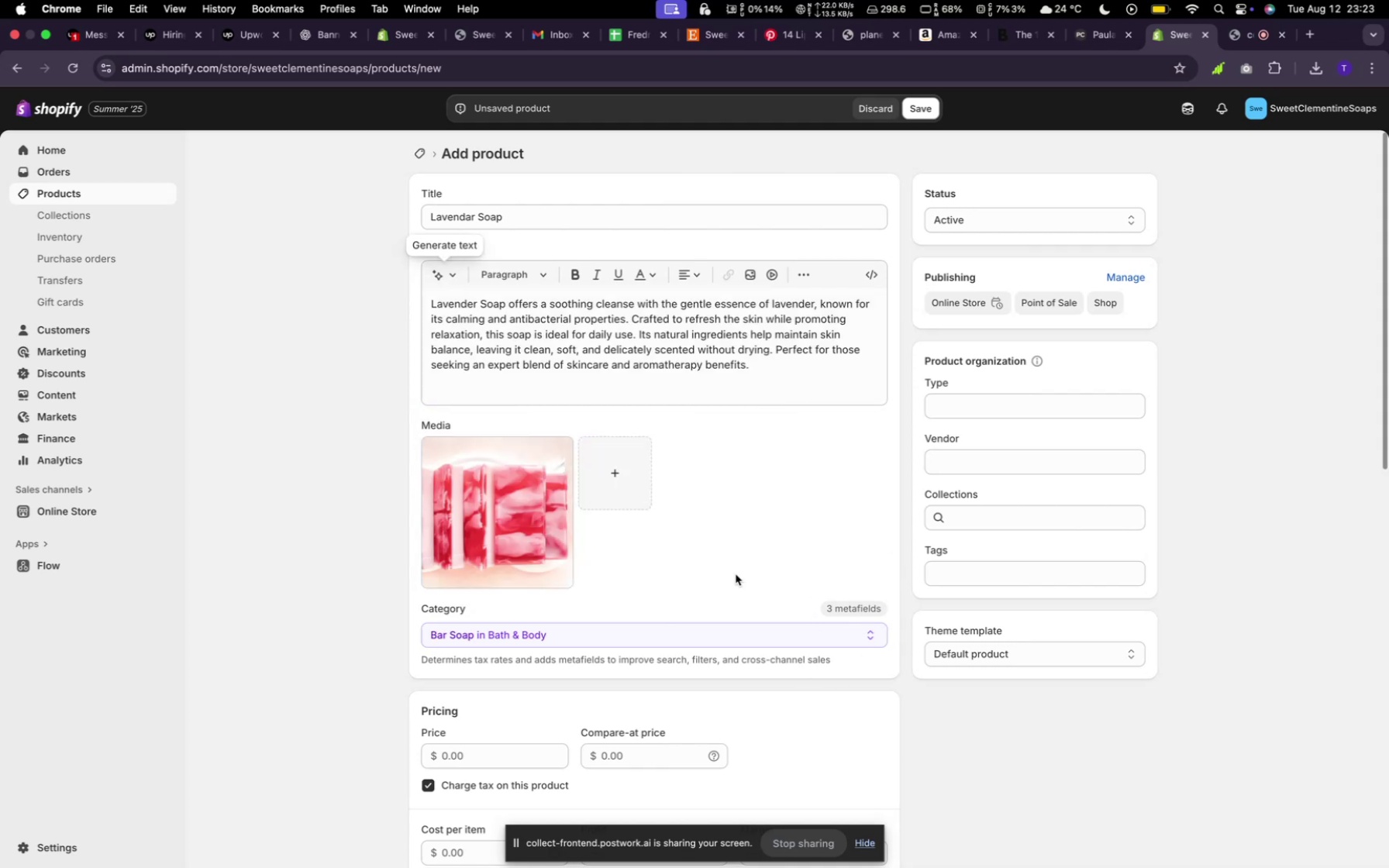 
wait(5.68)
 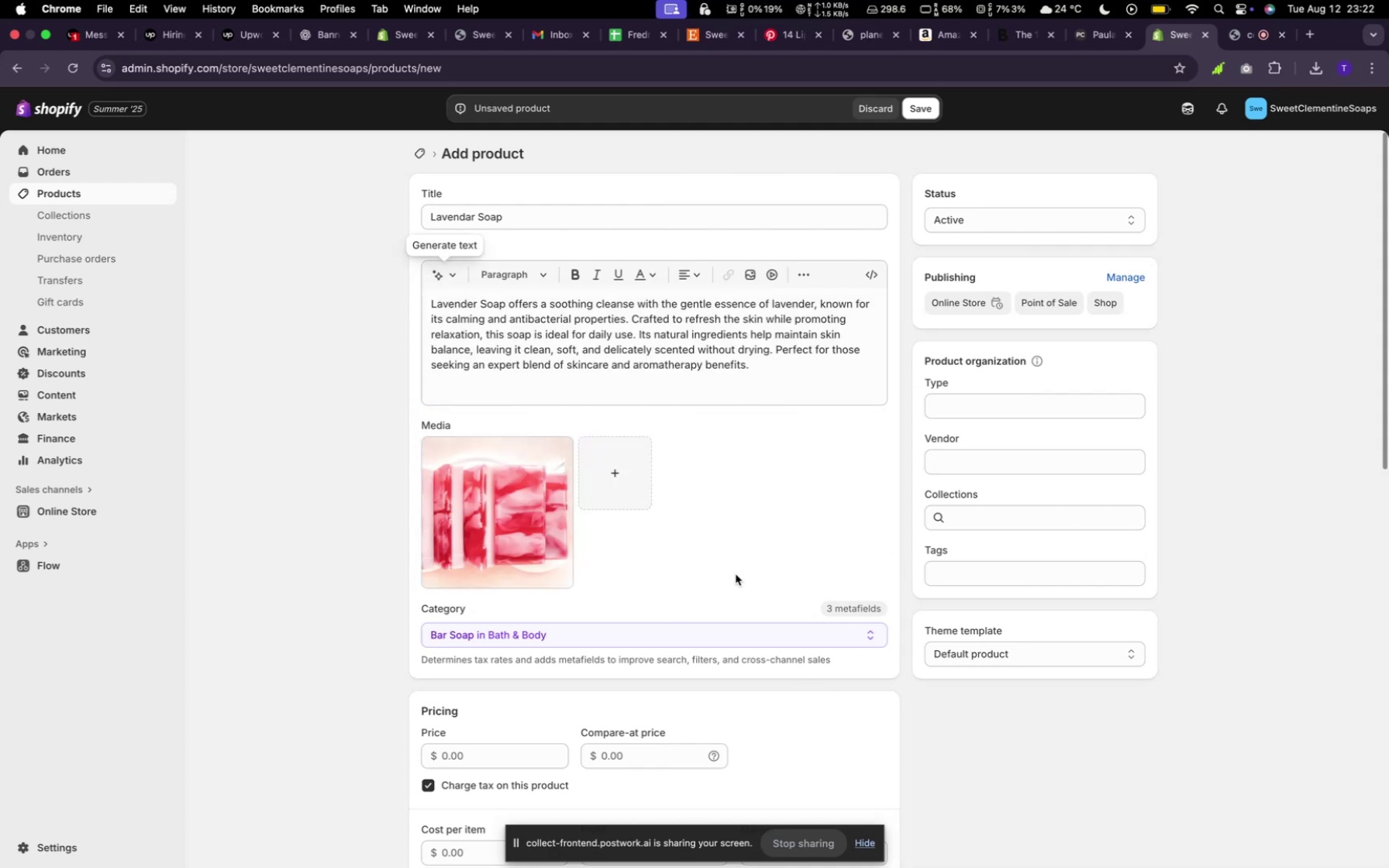 
scroll: coordinate [730, 618], scroll_direction: down, amount: 5.0
 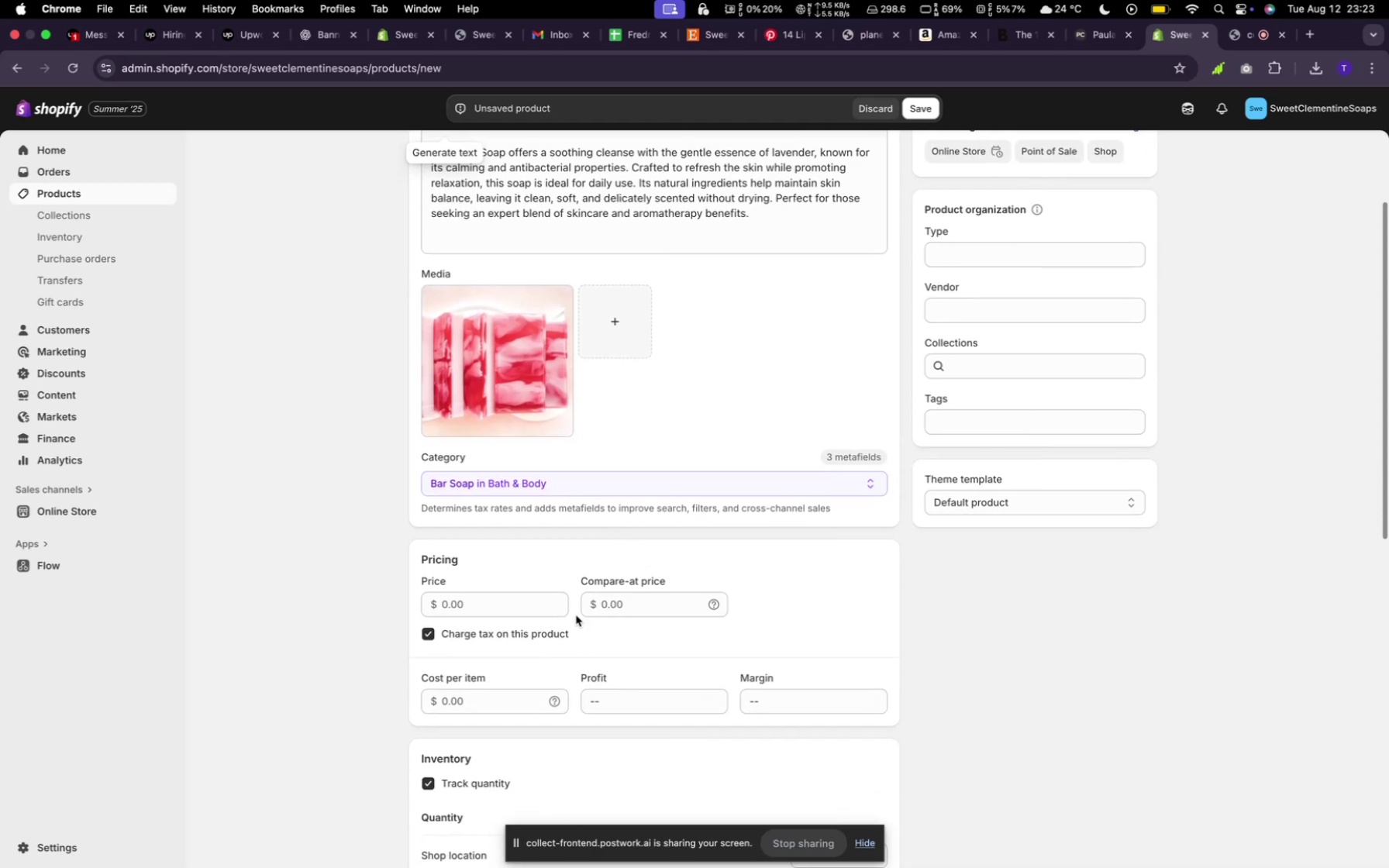 
left_click([507, 608])
 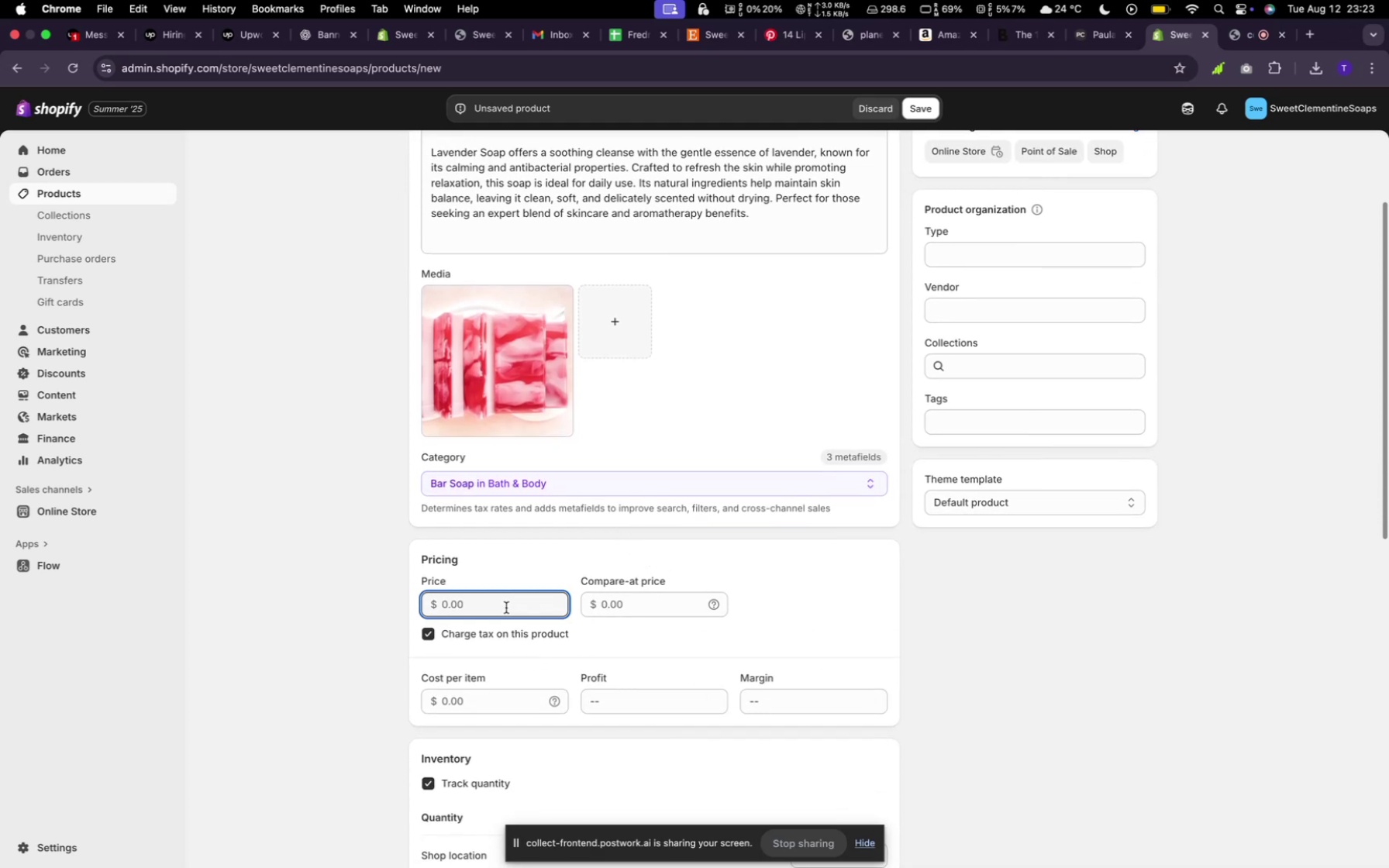 
type(30)
 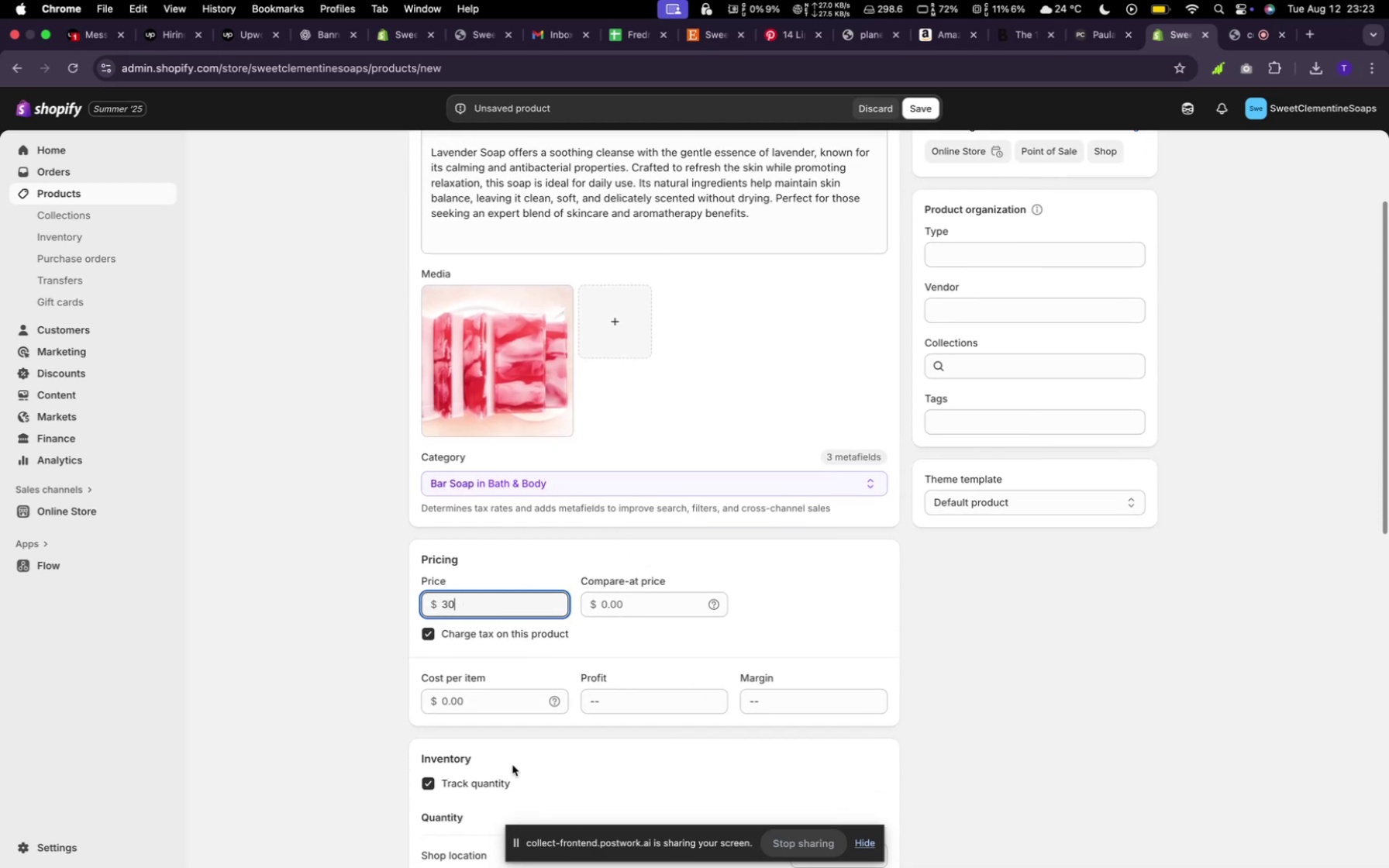 
scroll: coordinate [498, 735], scroll_direction: down, amount: 6.0
 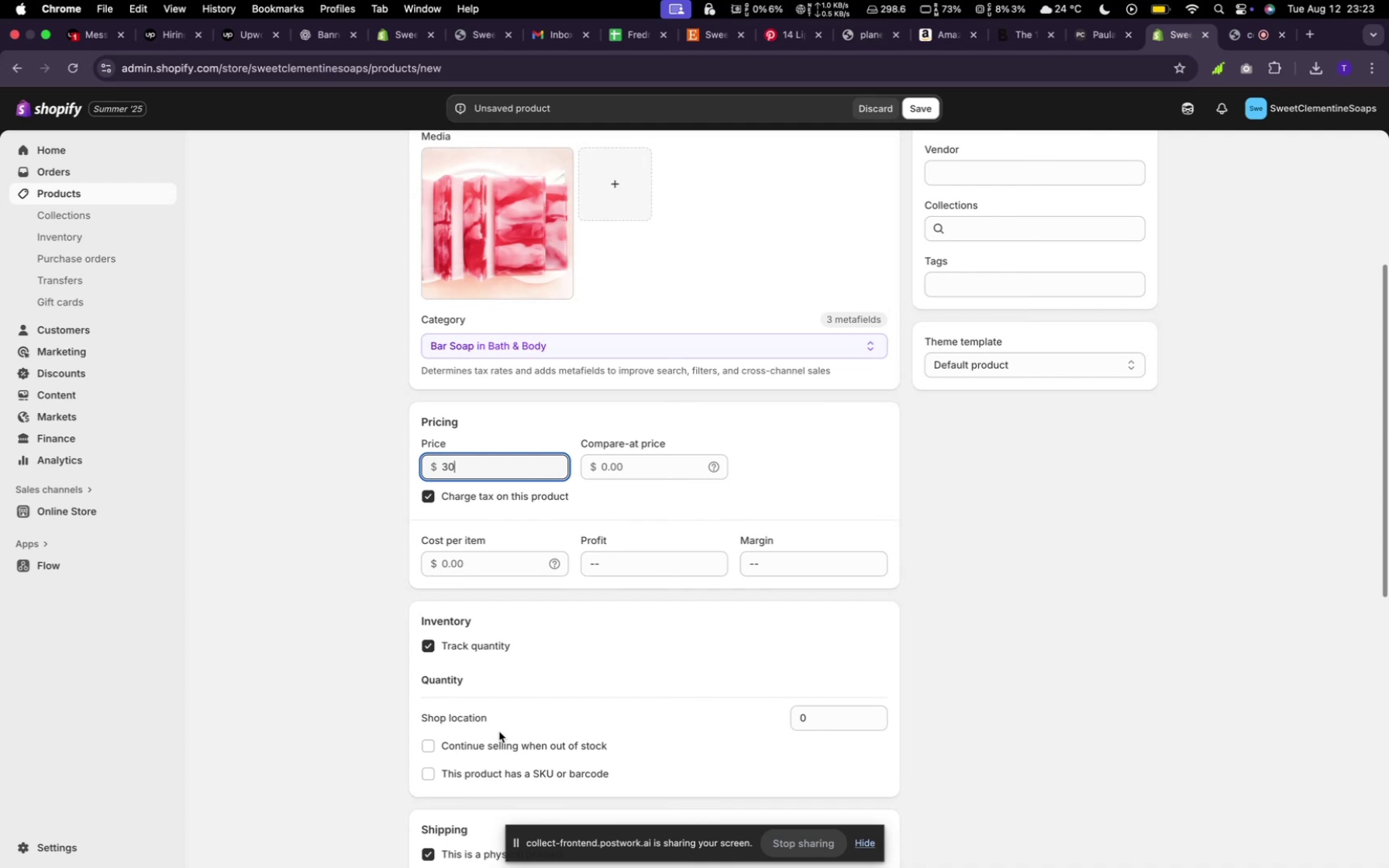 
wait(6.21)
 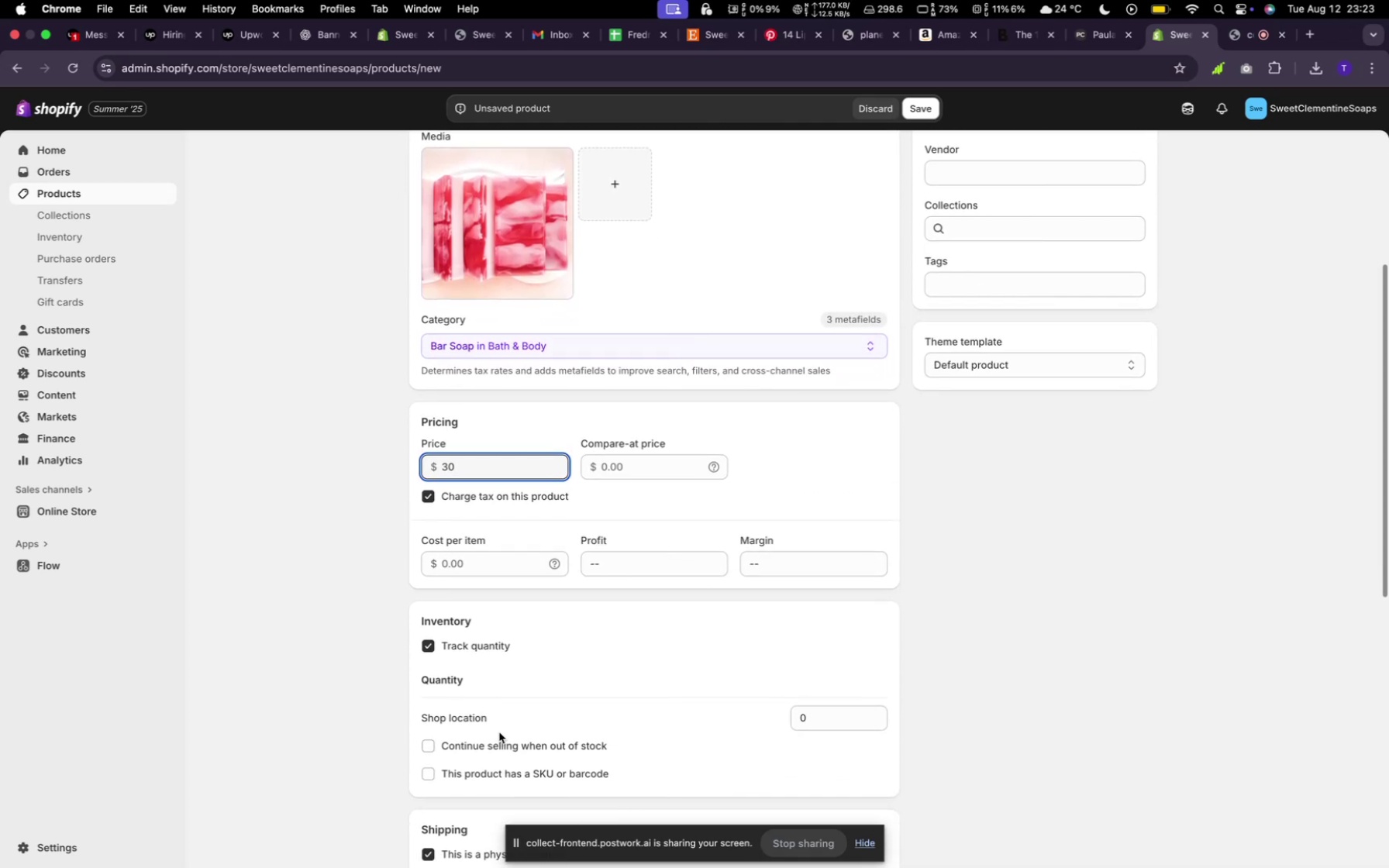 
left_click([484, 750])
 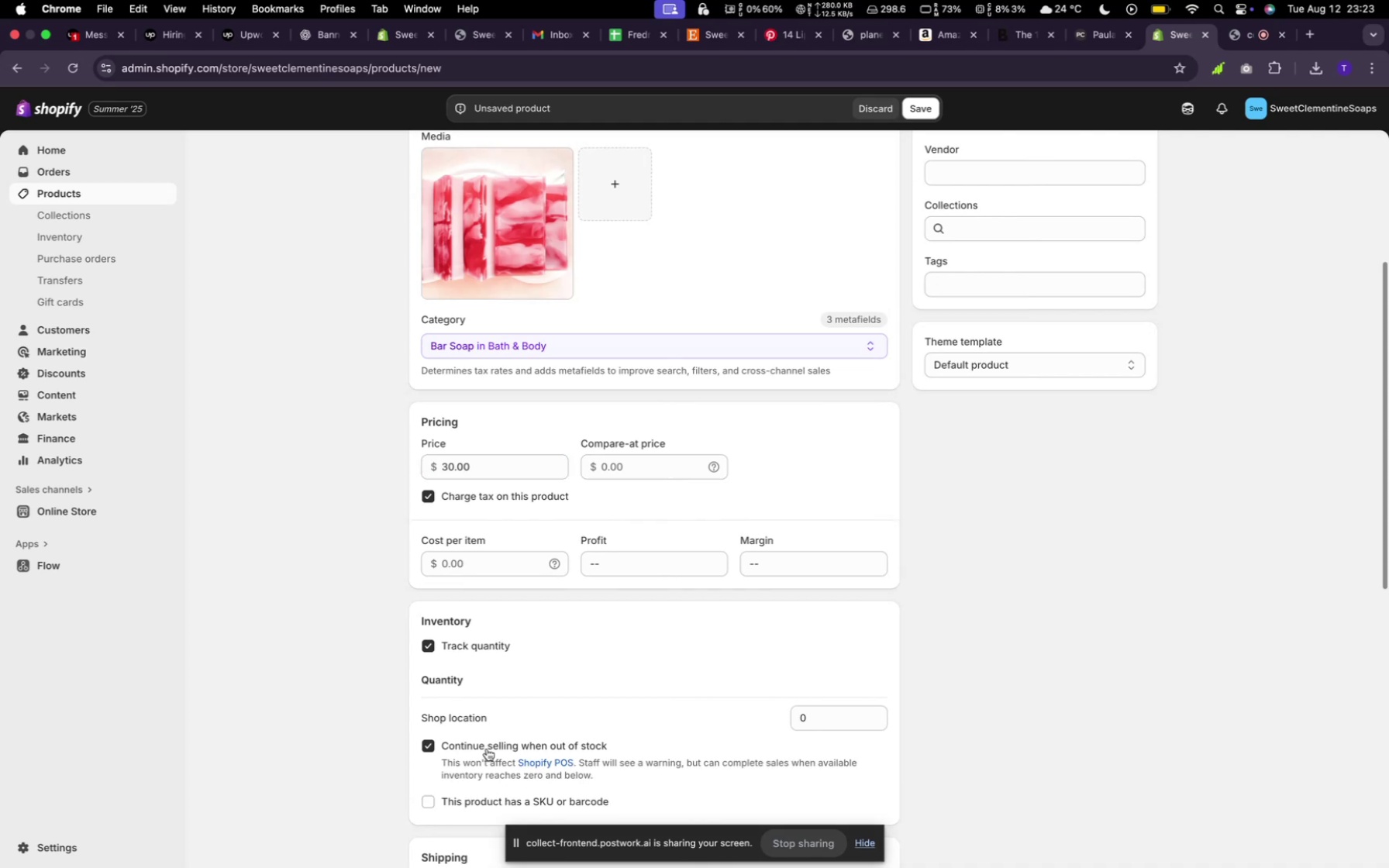 
scroll: coordinate [773, 635], scroll_direction: down, amount: 29.0
 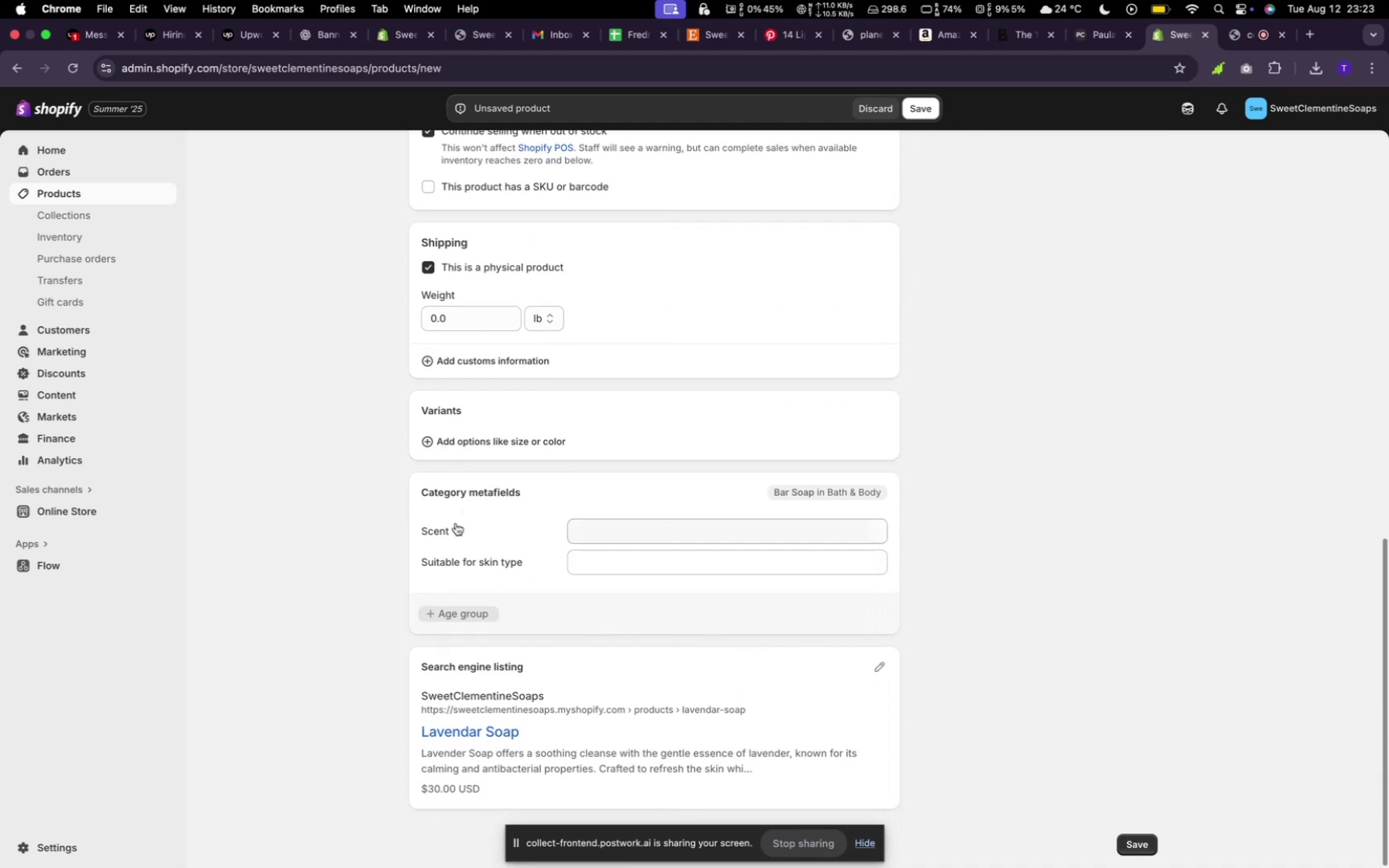 
left_click([468, 445])
 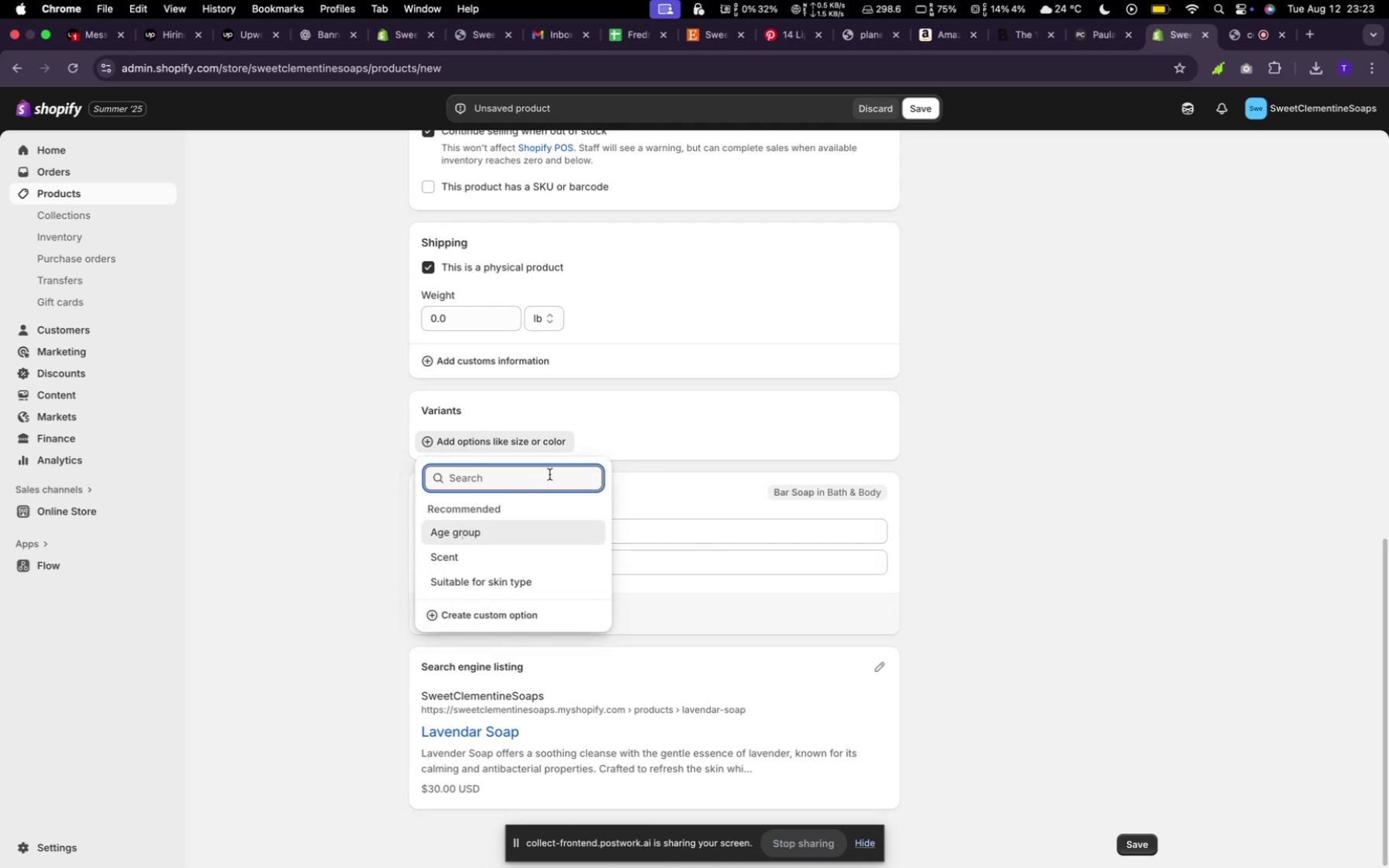 
type(size)
 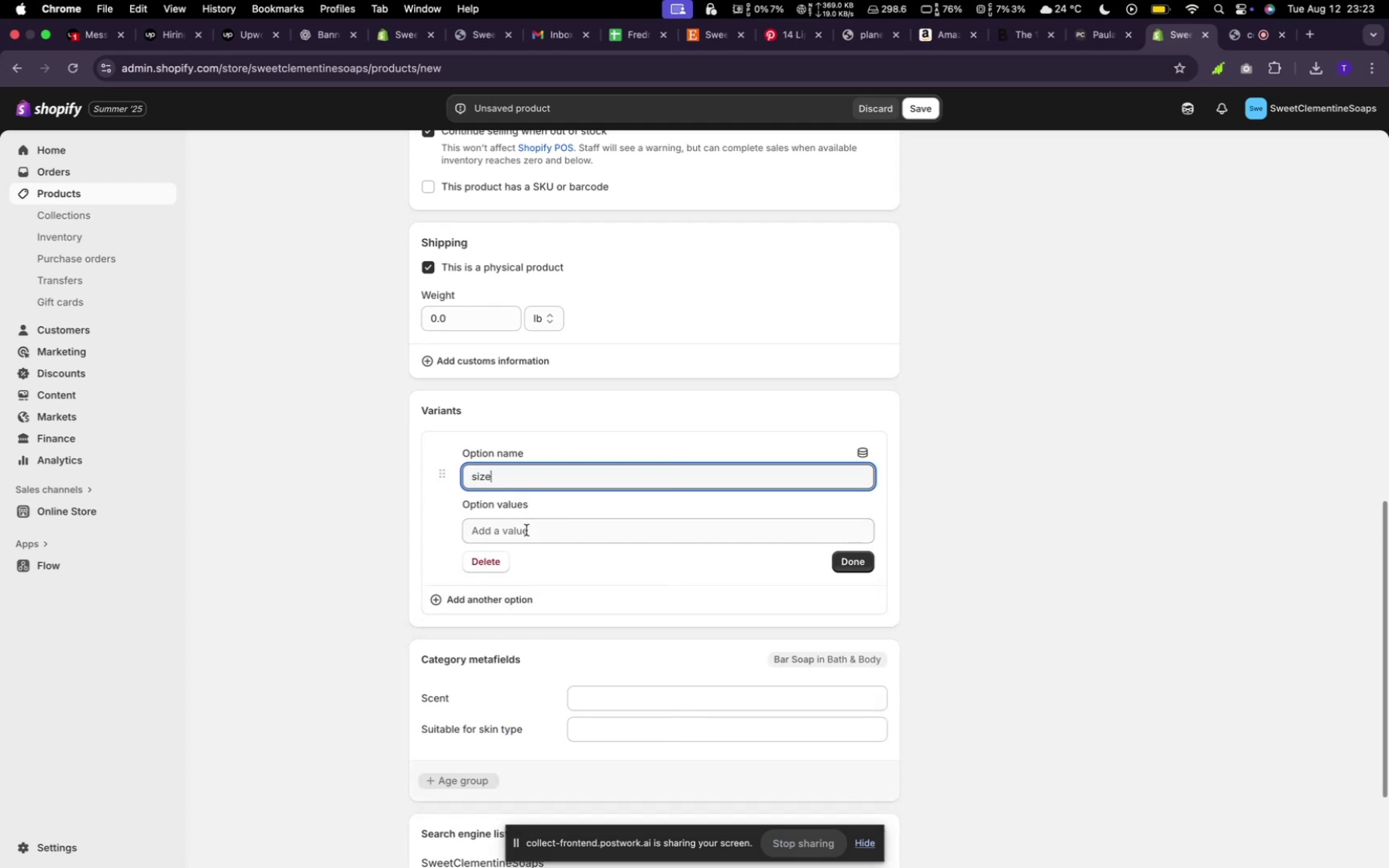 
type(Large)
 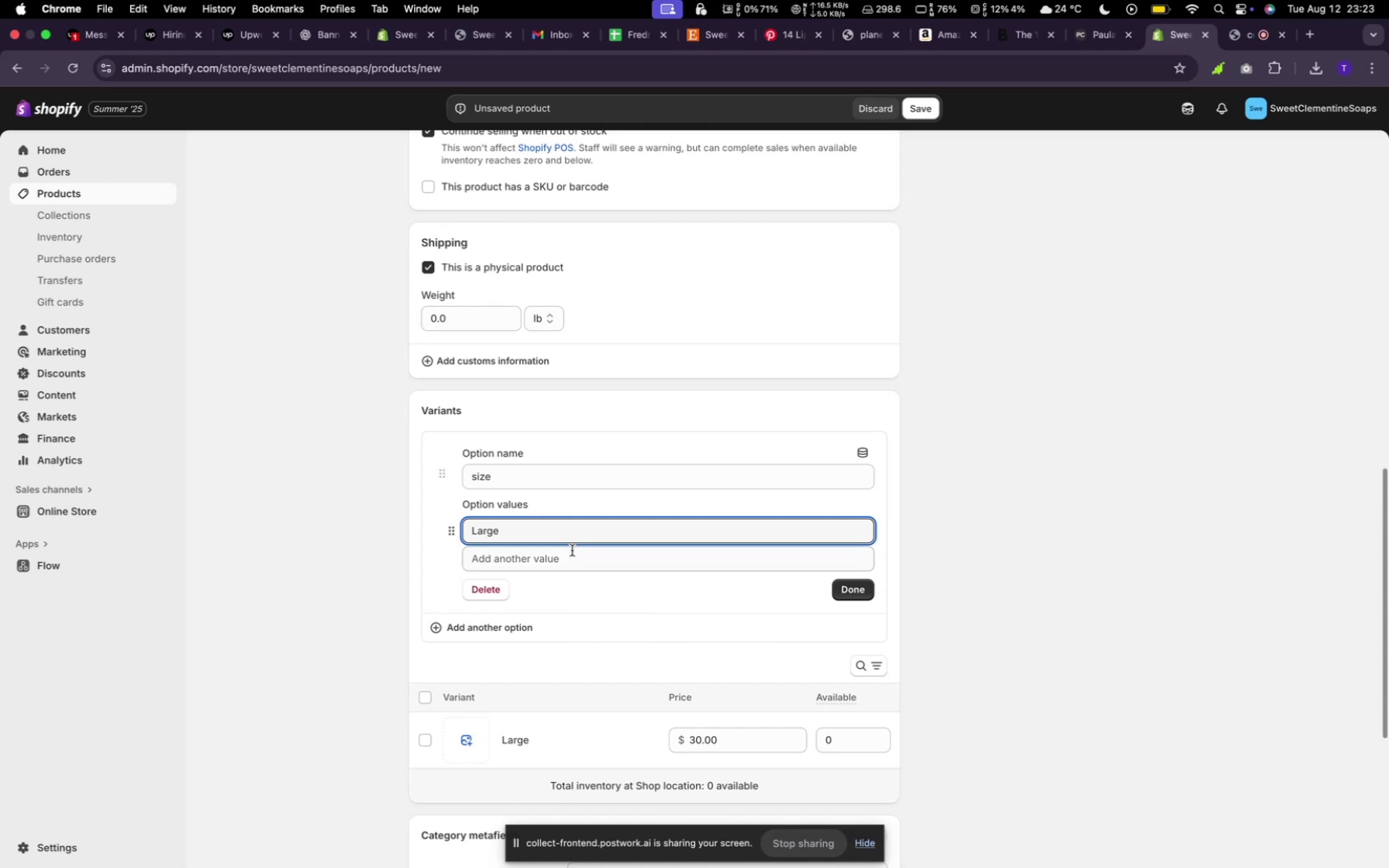 
type(Medium)
 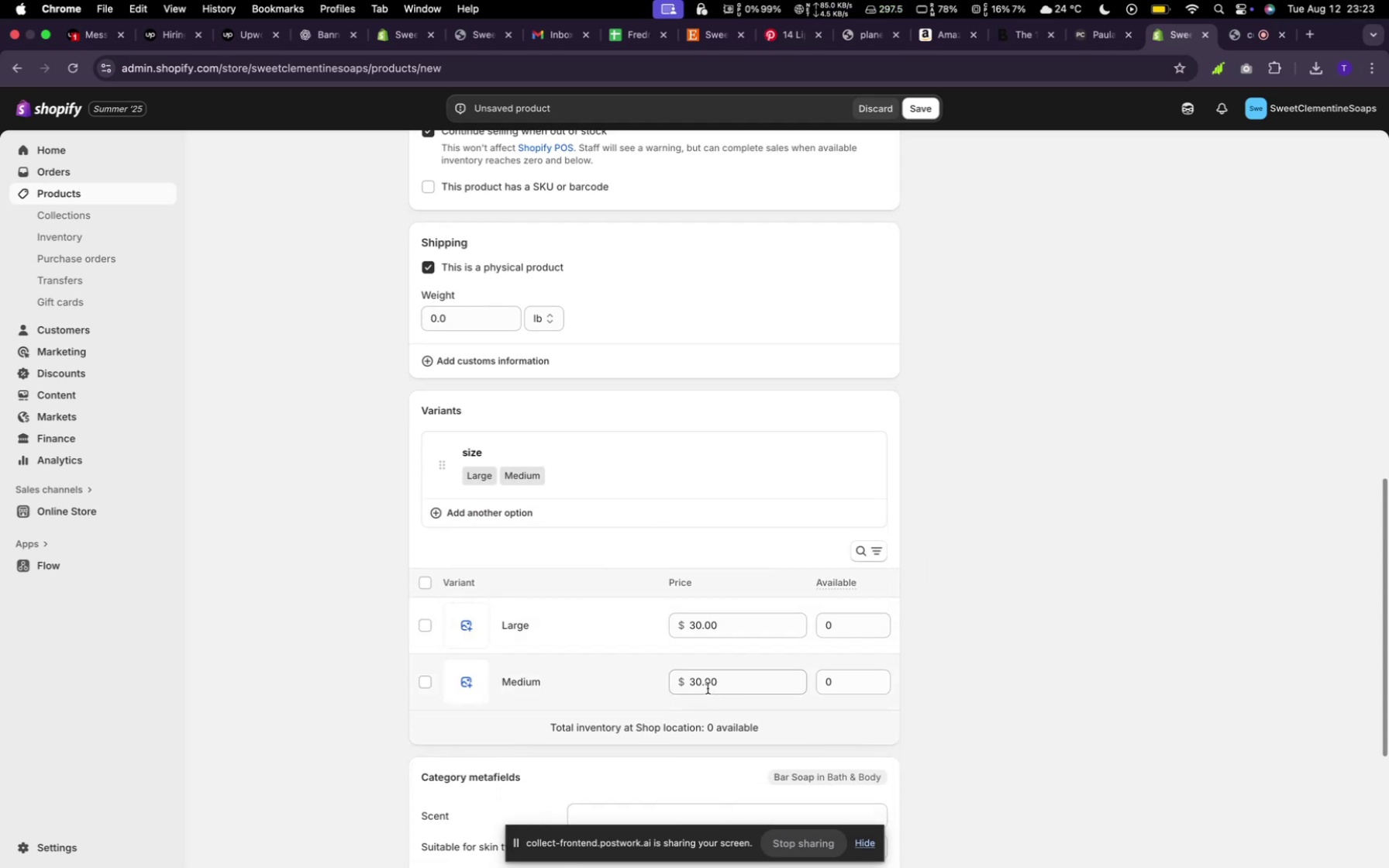 
wait(7.32)
 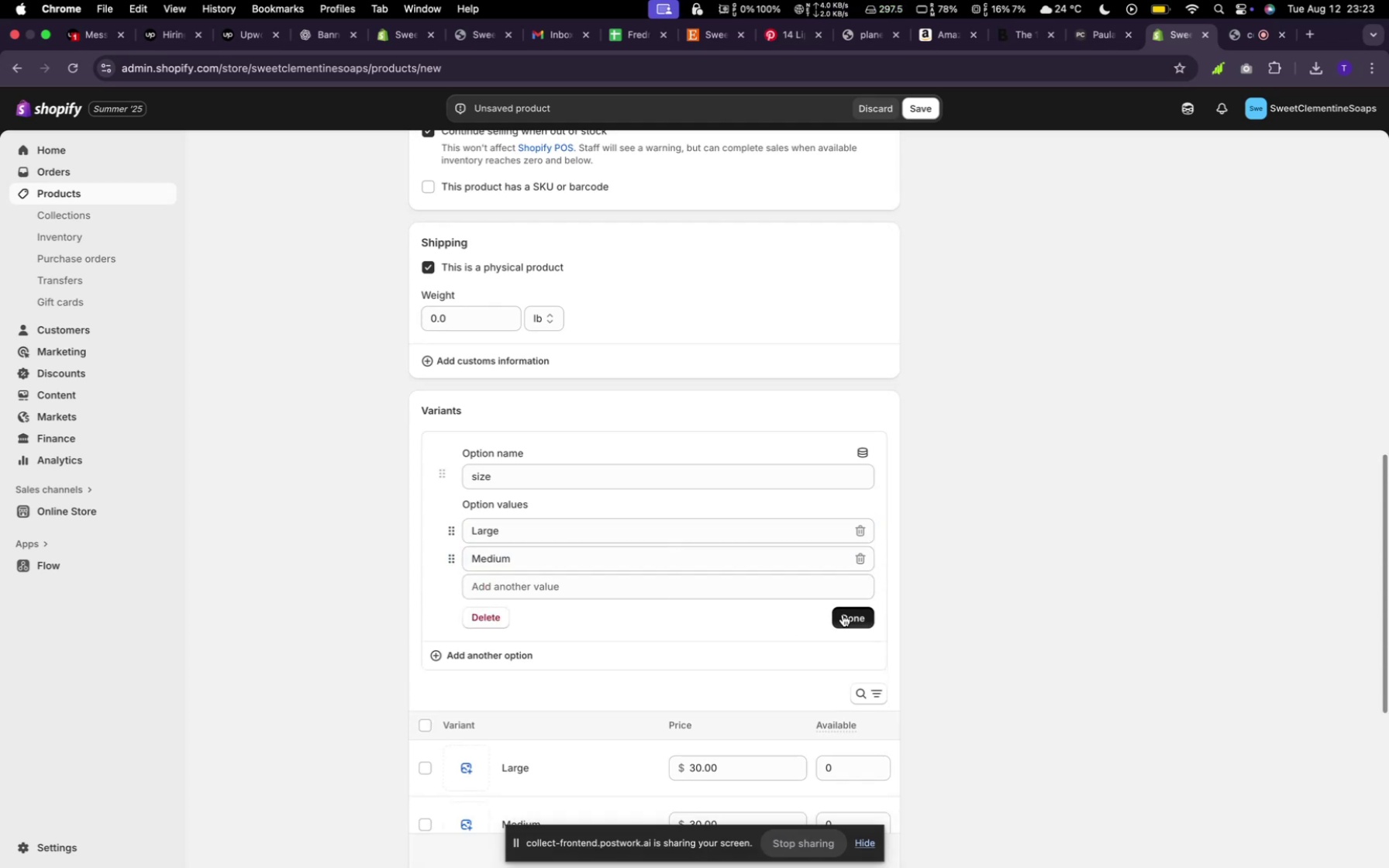 
left_click([703, 677])
 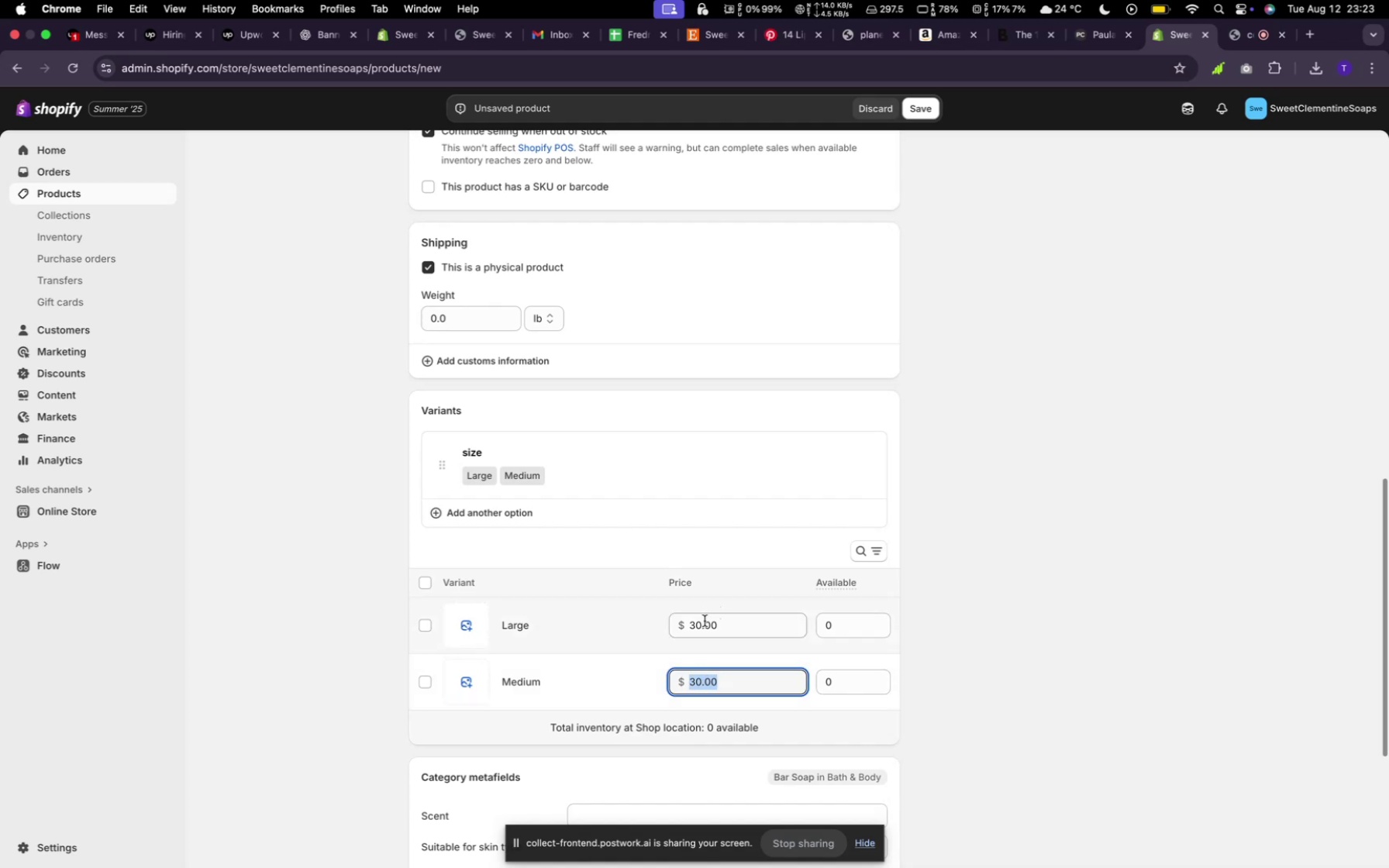 
left_click([701, 622])
 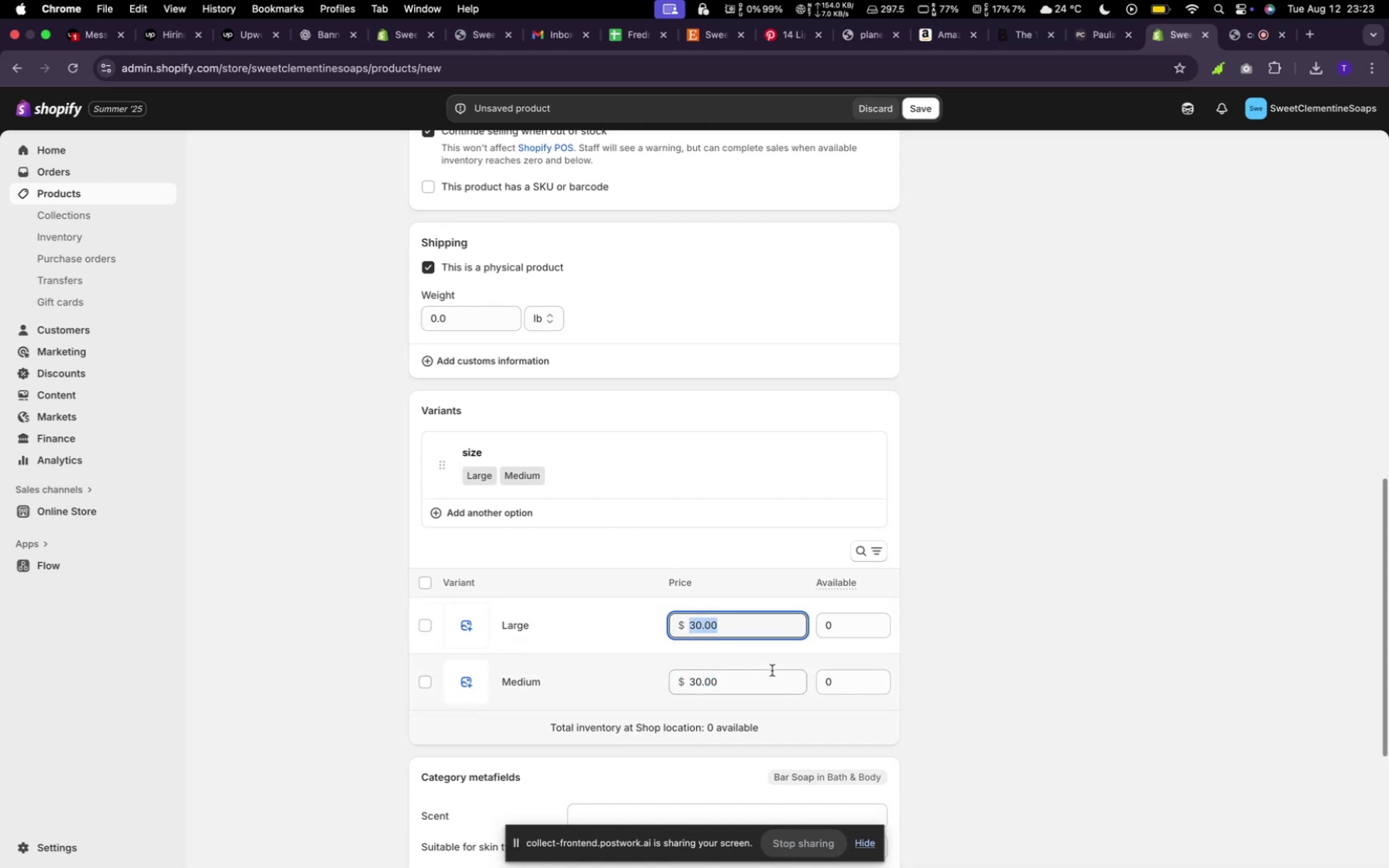 
key(Backspace)
type(40)
 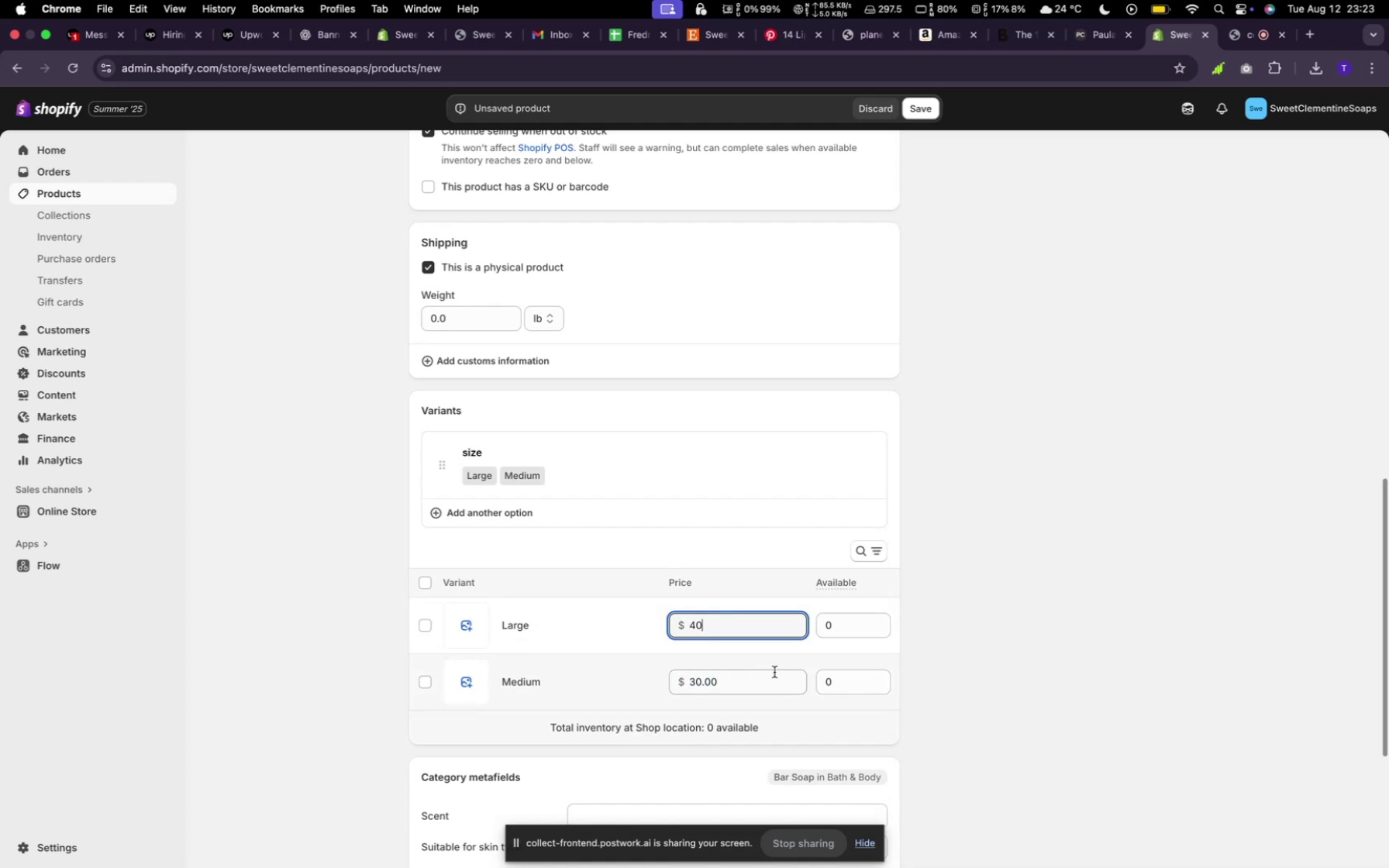 
scroll: coordinate [865, 588], scroll_direction: down, amount: 19.0
 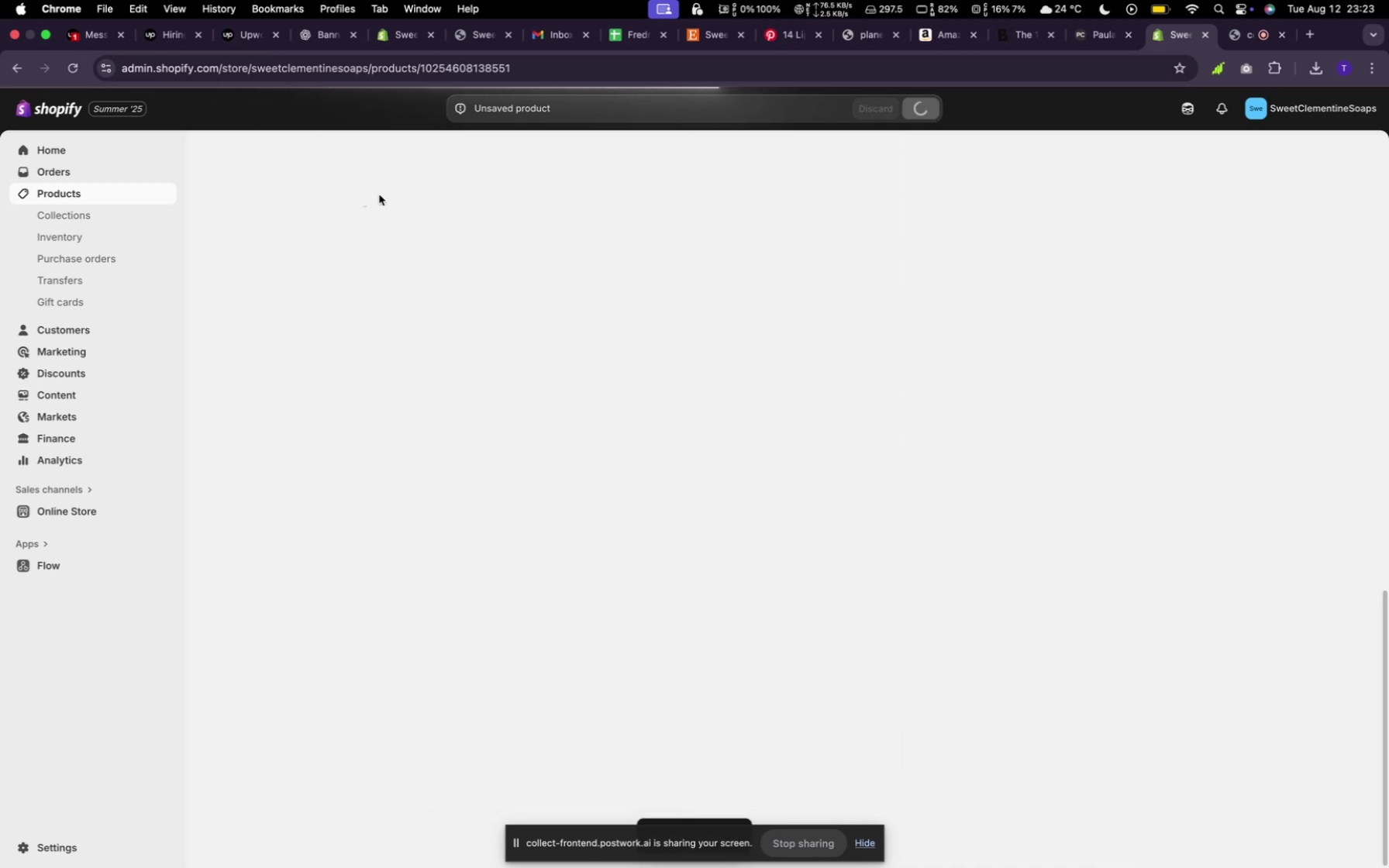 
wait(6.39)
 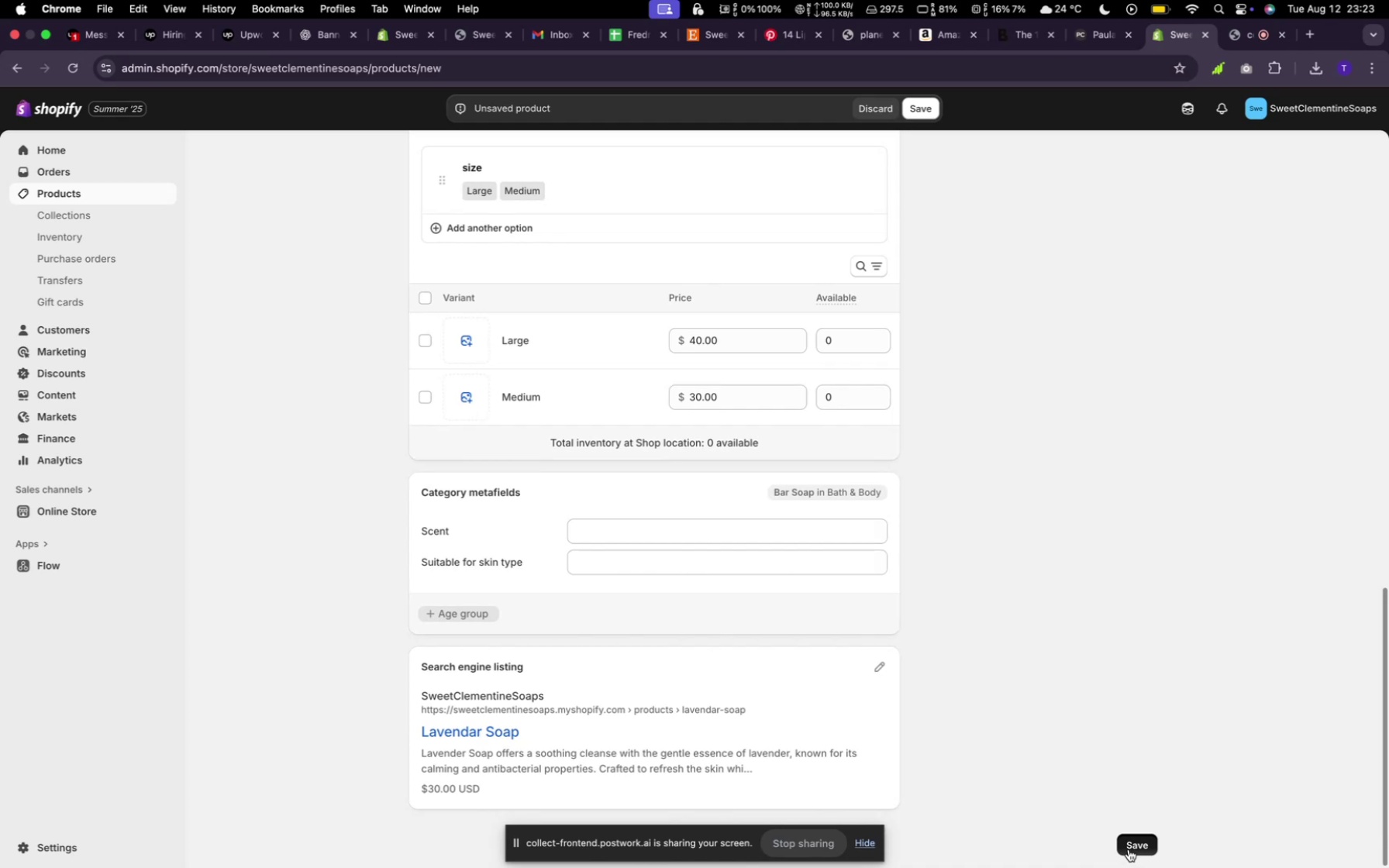 
left_click([419, 155])
 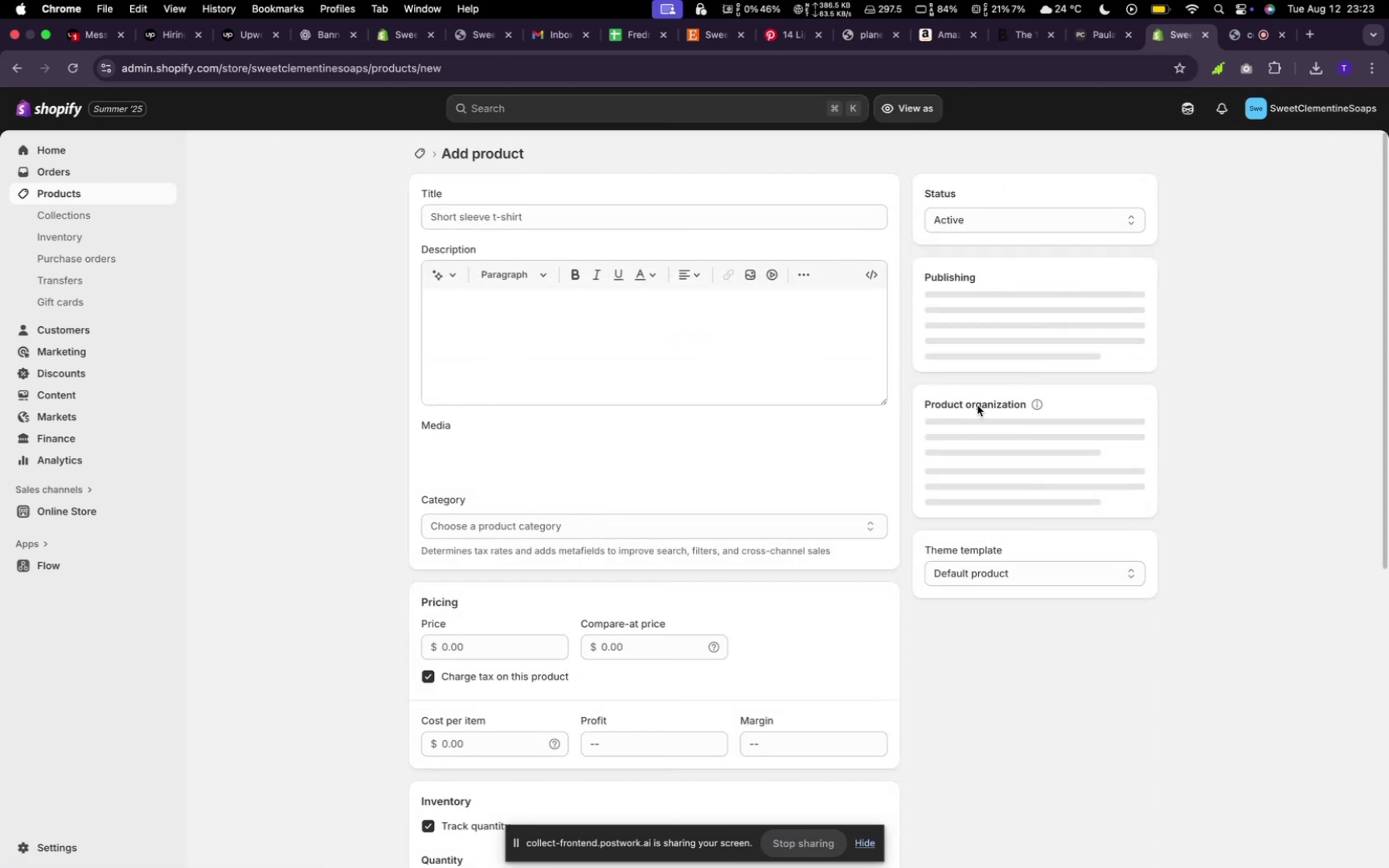 
wait(8.77)
 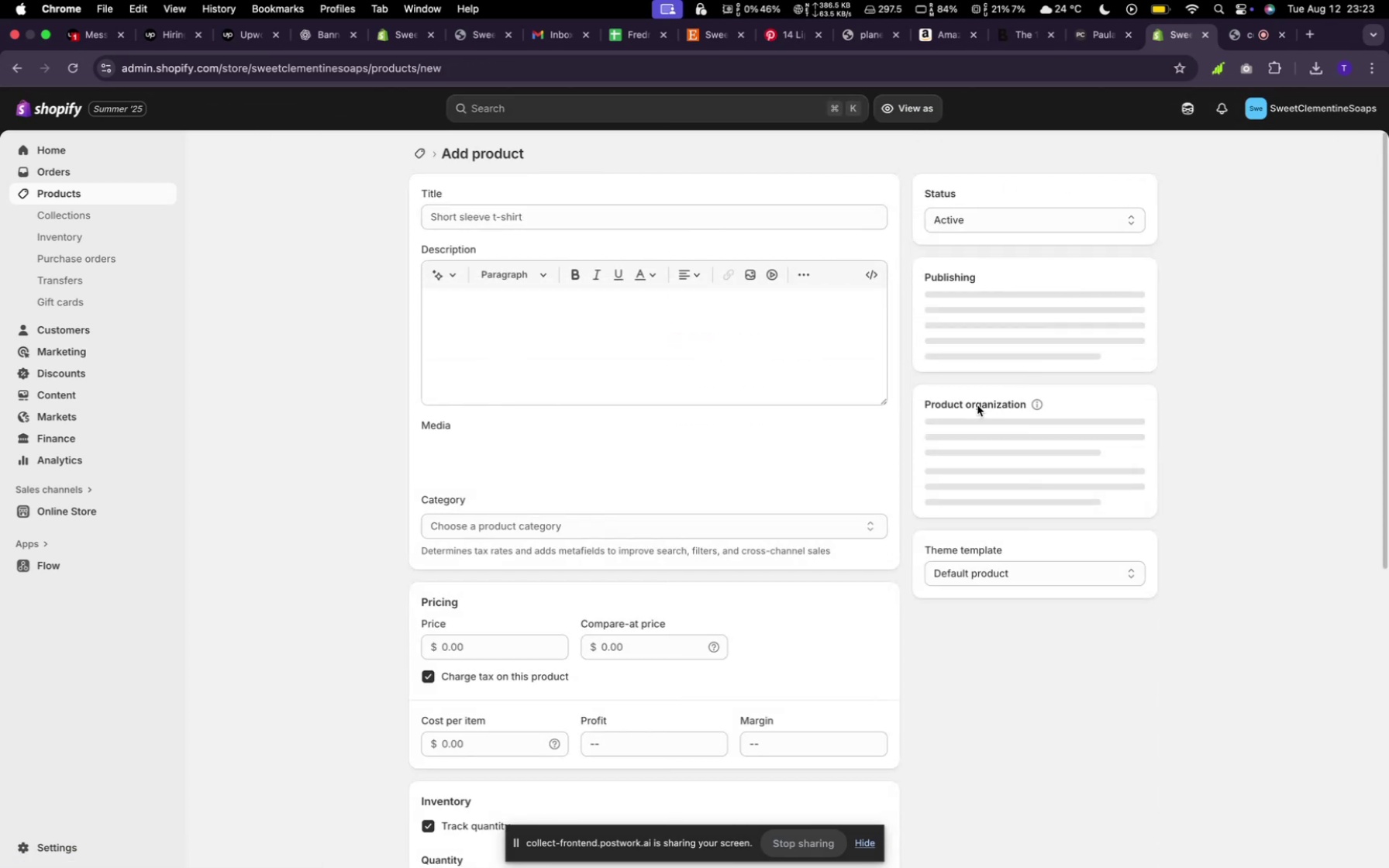 
left_click([620, 593])
 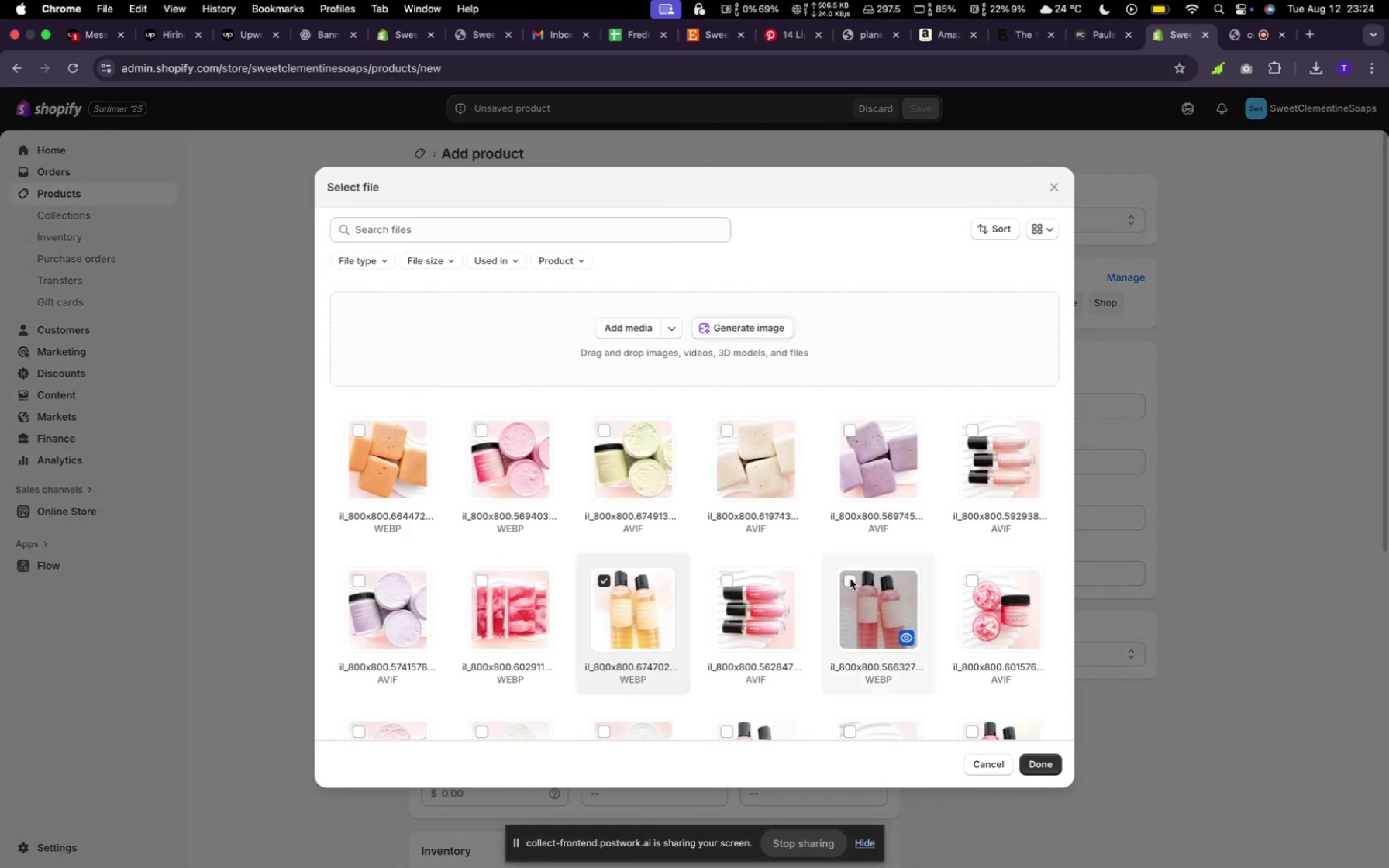 
left_click([850, 579])
 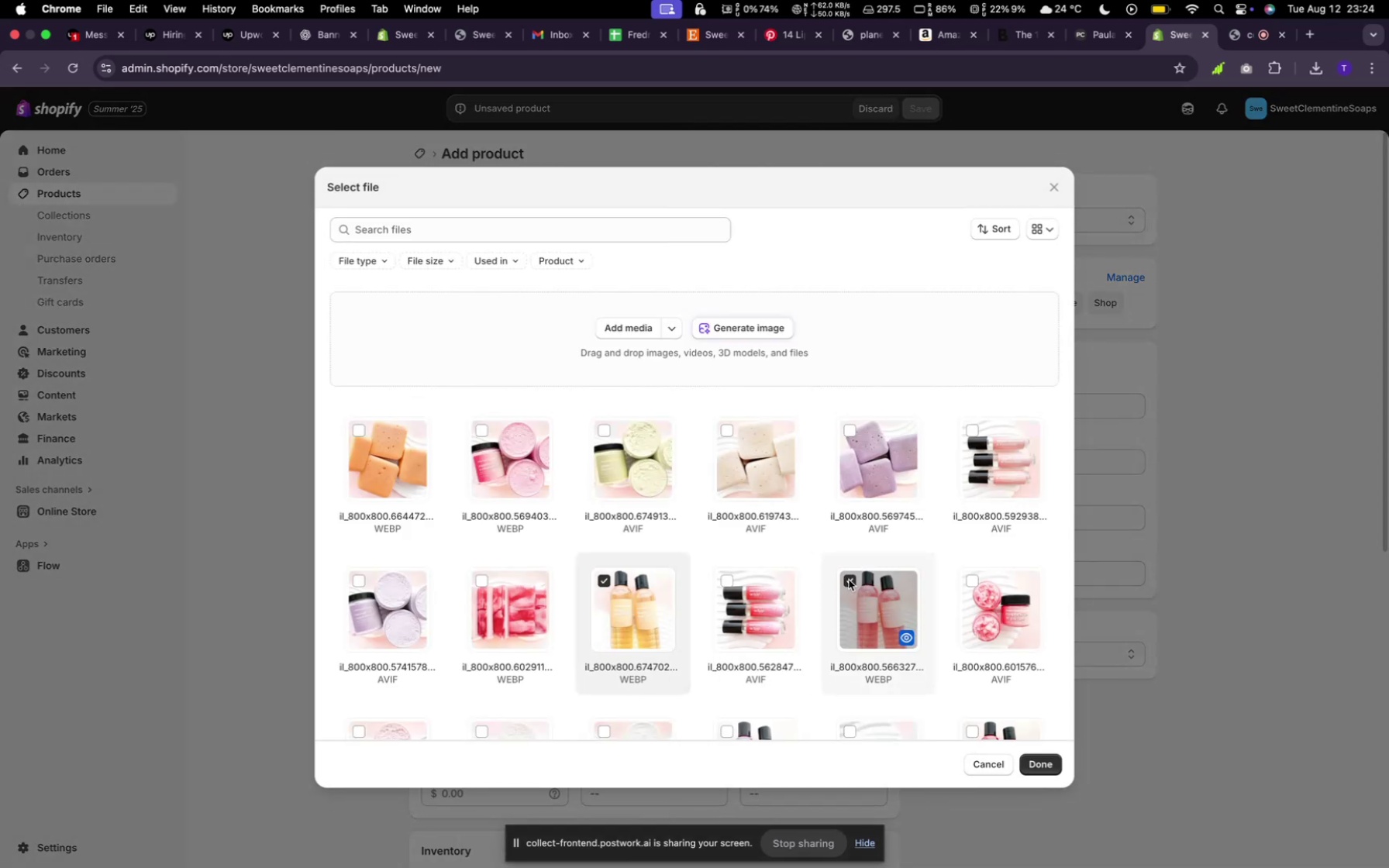 
scroll: coordinate [849, 580], scroll_direction: down, amount: 5.0
 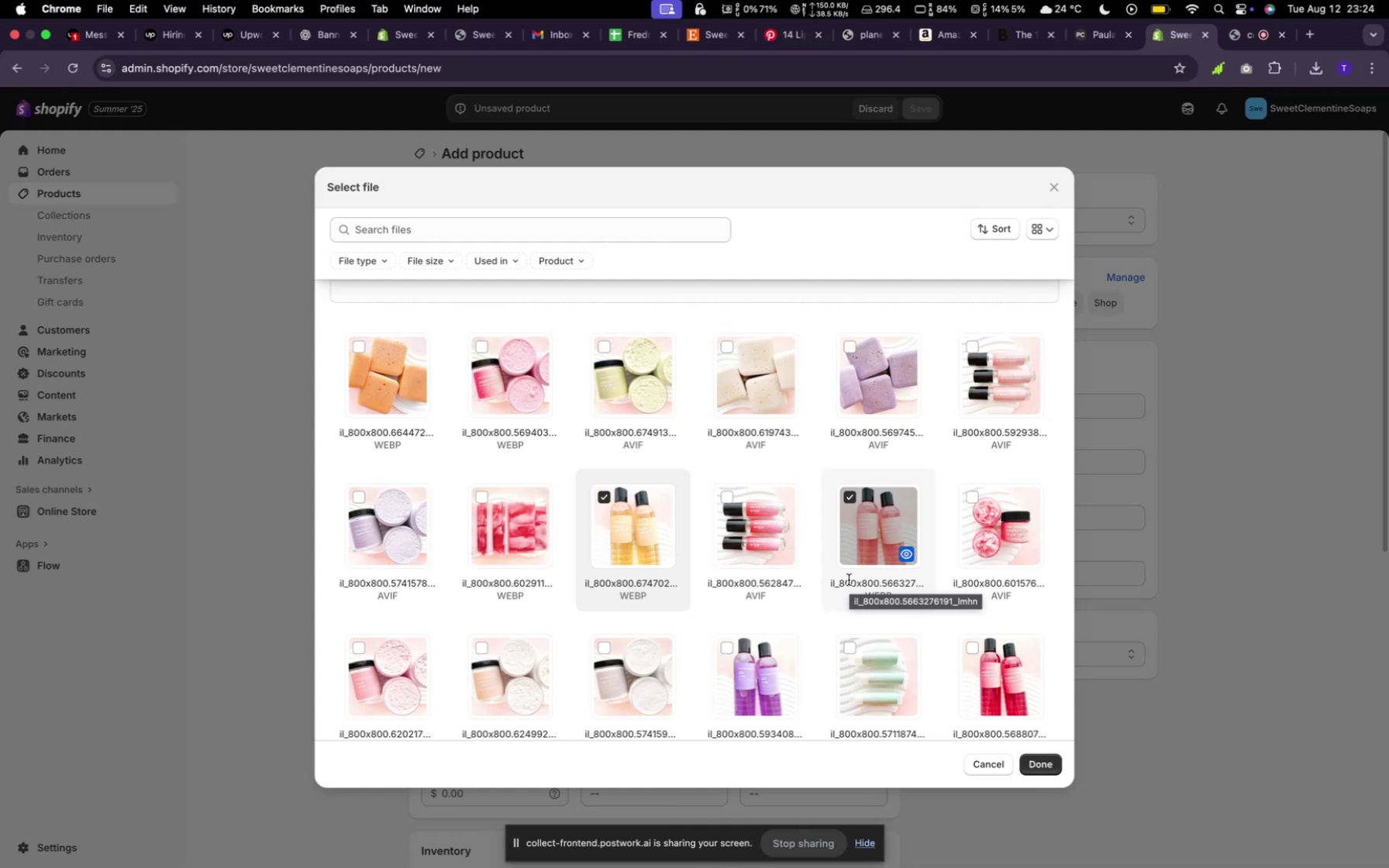 
wait(27.63)
 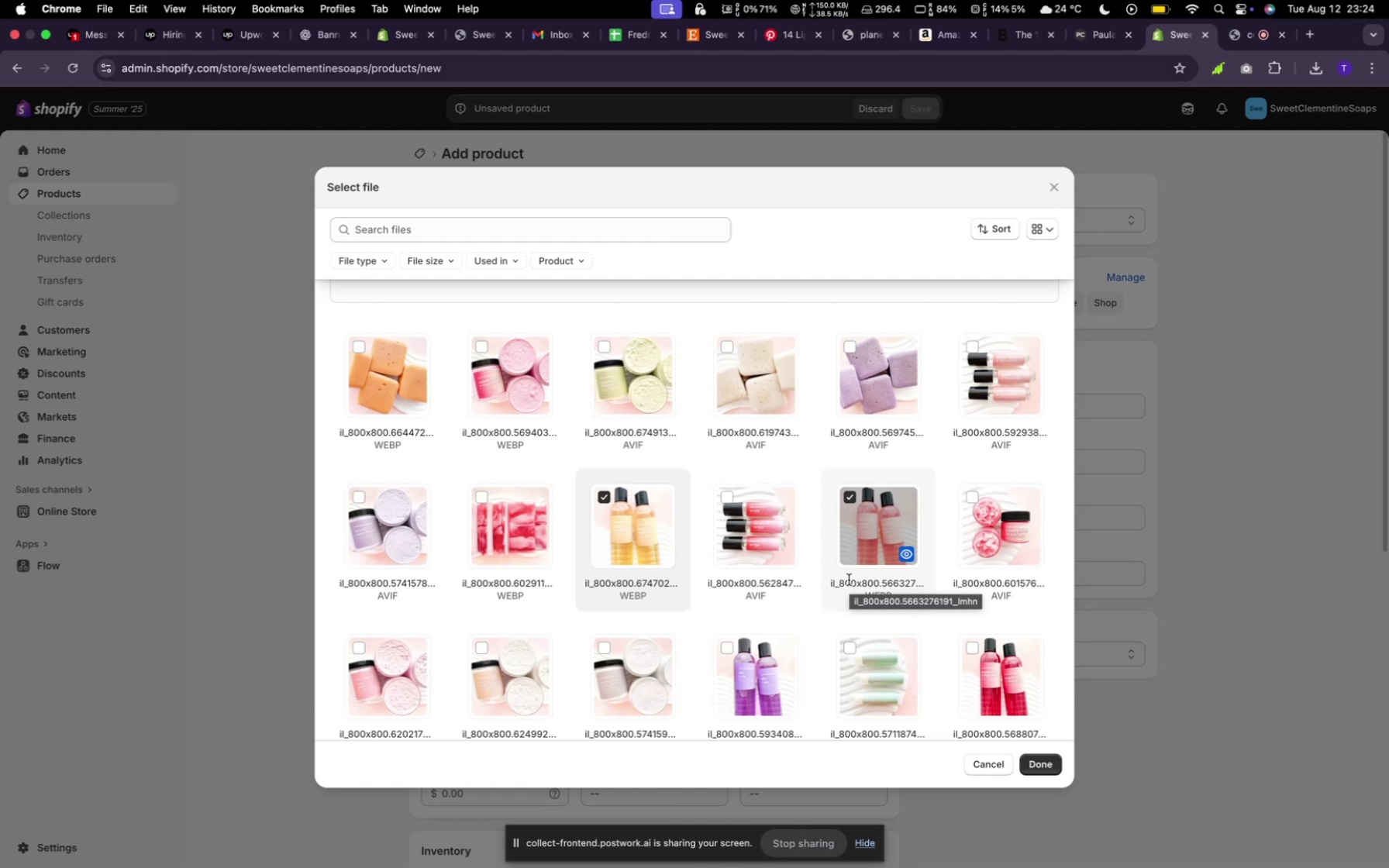 
left_click([1040, 764])
 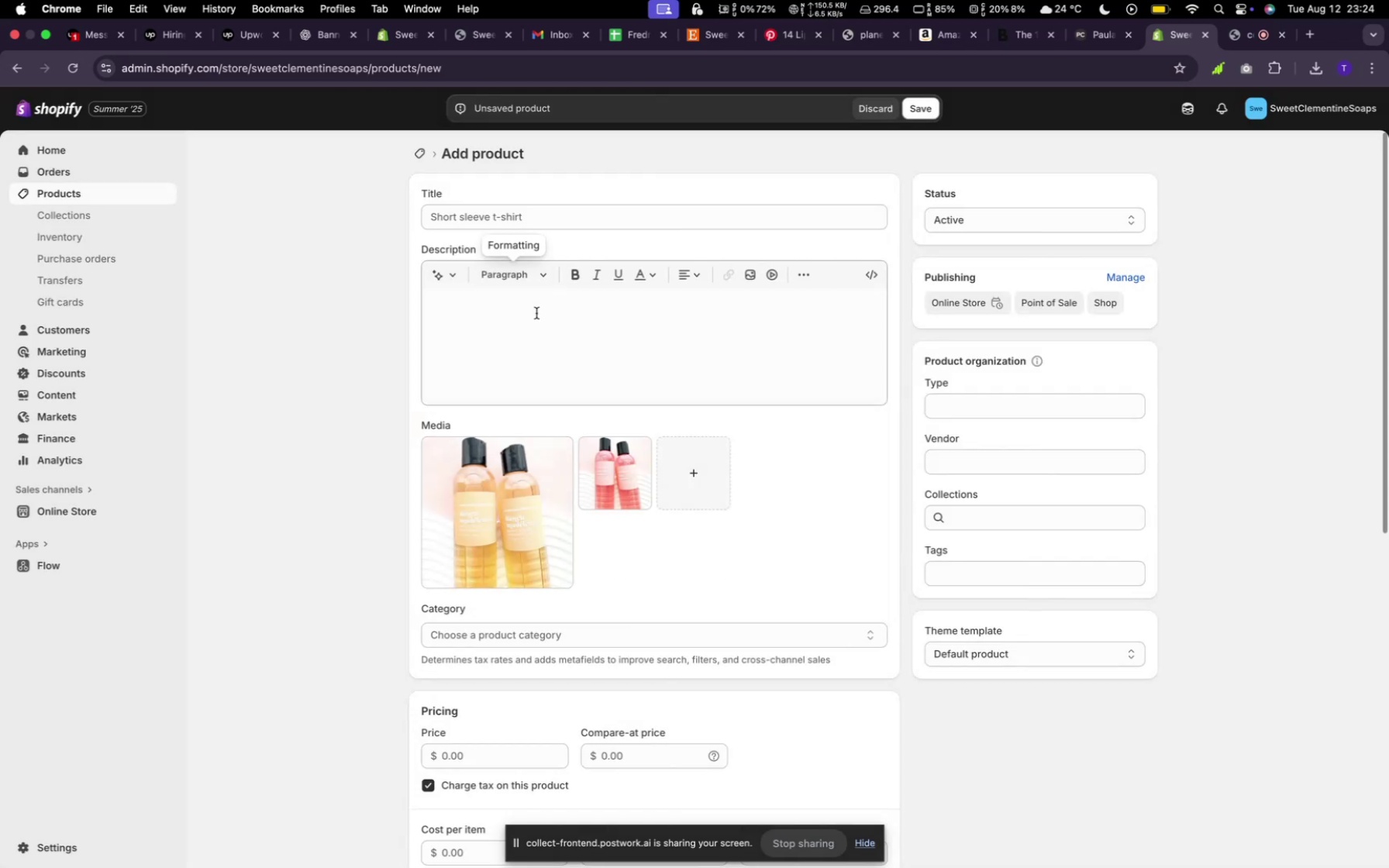 
left_click([479, 534])
 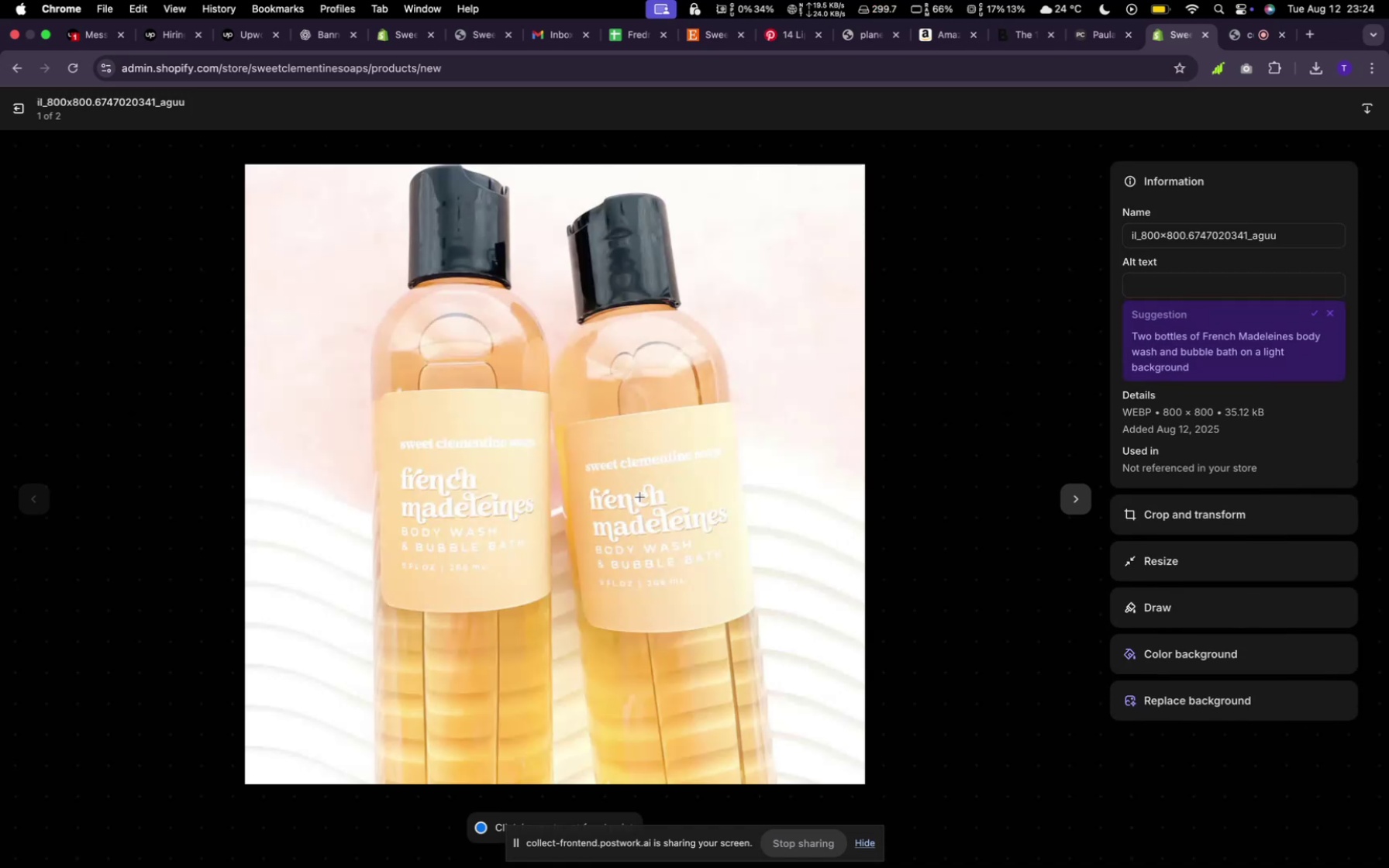 
wait(7.03)
 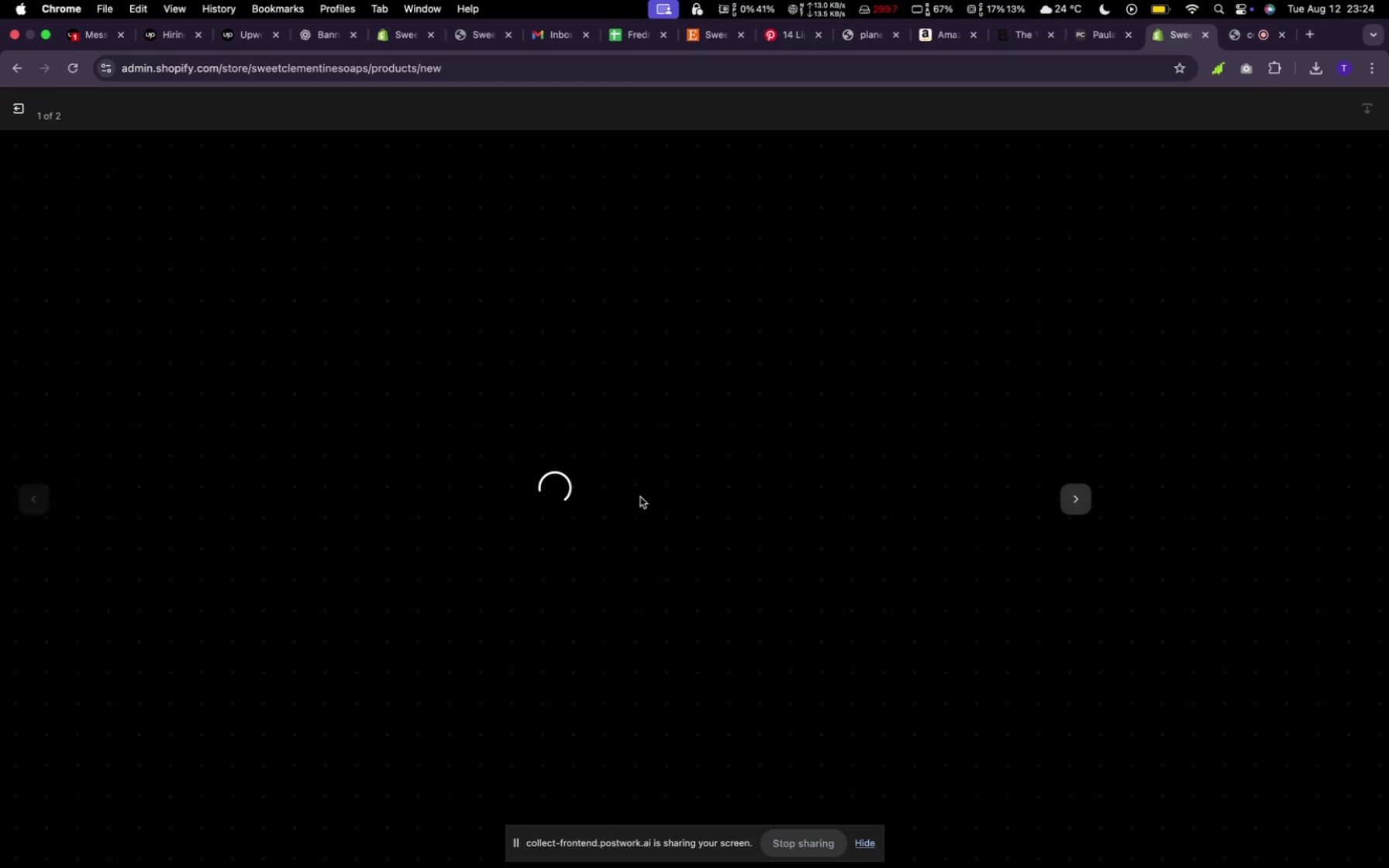 
mouse_move([45, 94])
 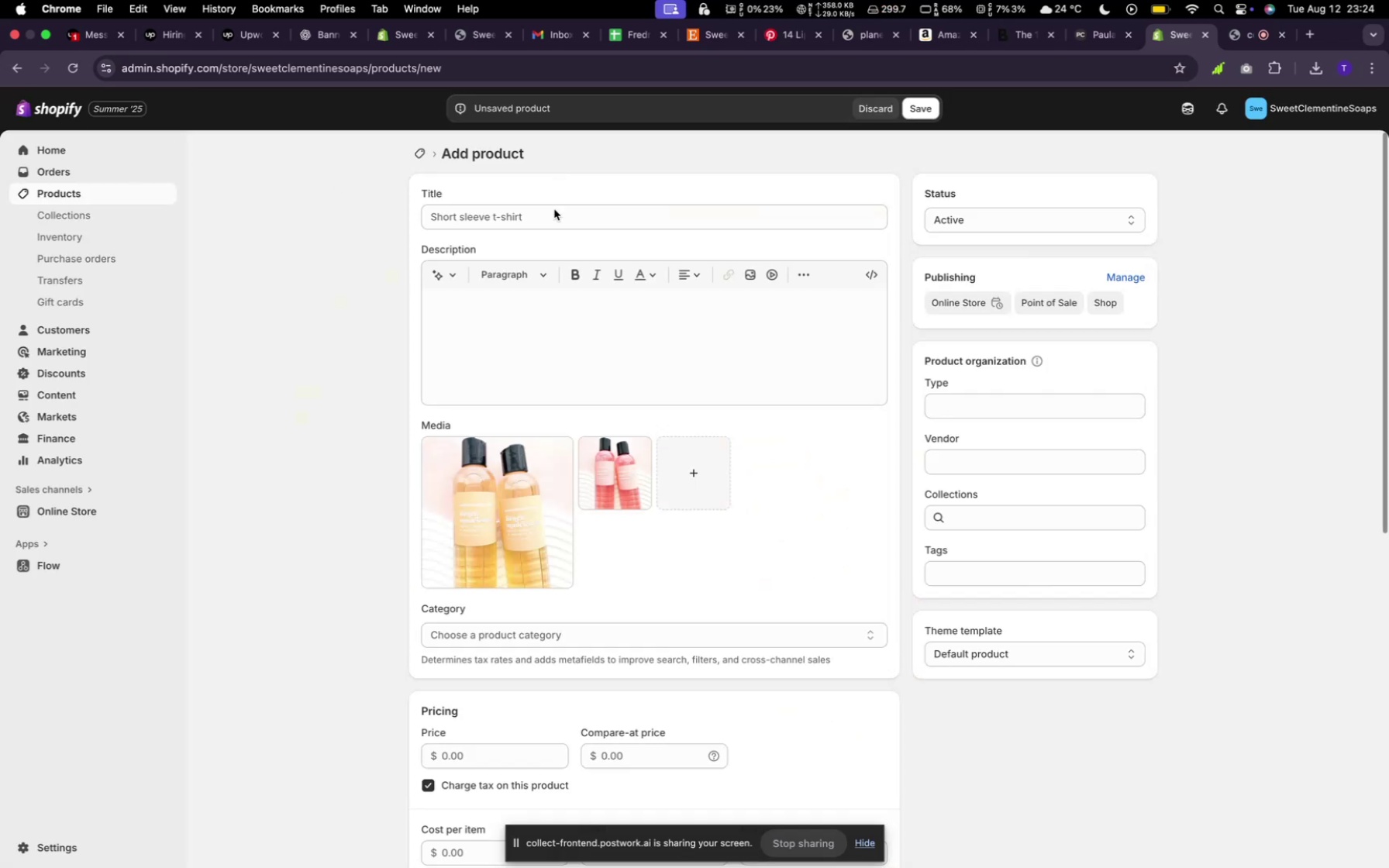 
left_click([553, 221])
 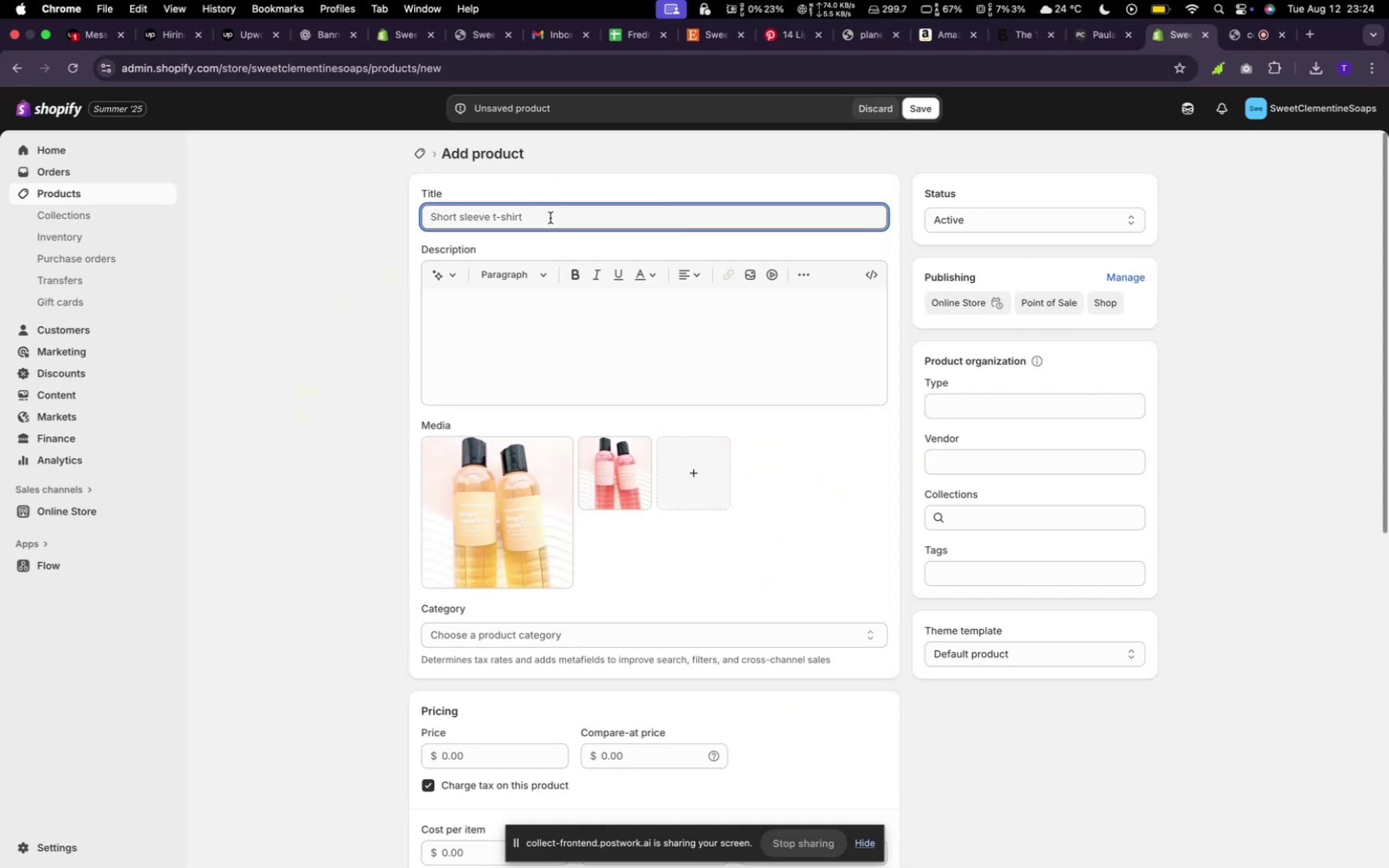 
type(Body Wash and Bubble BAth)
key(Backspace)
key(Backspace)
key(Backspace)
type(ath)
 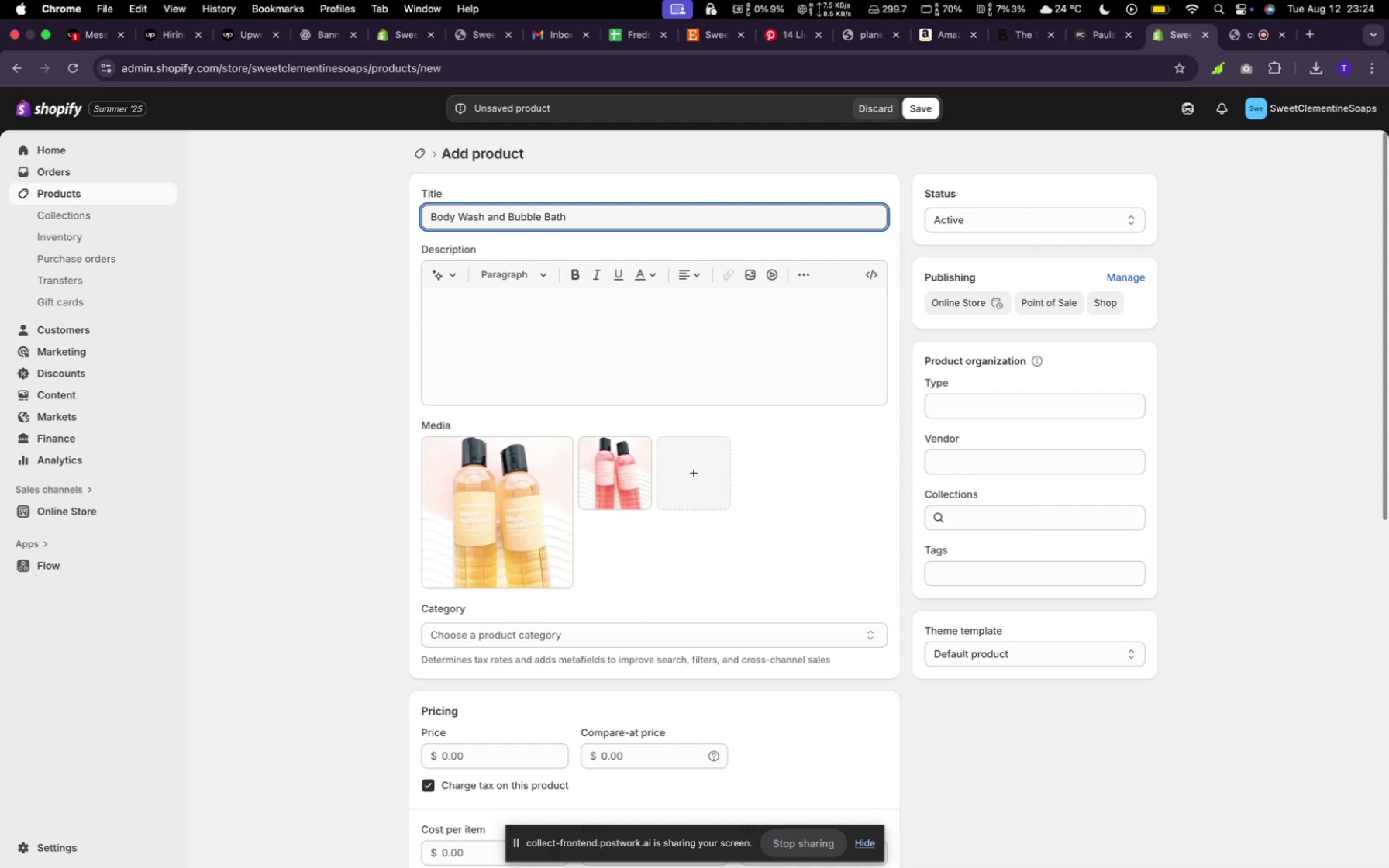 
wait(16.54)
 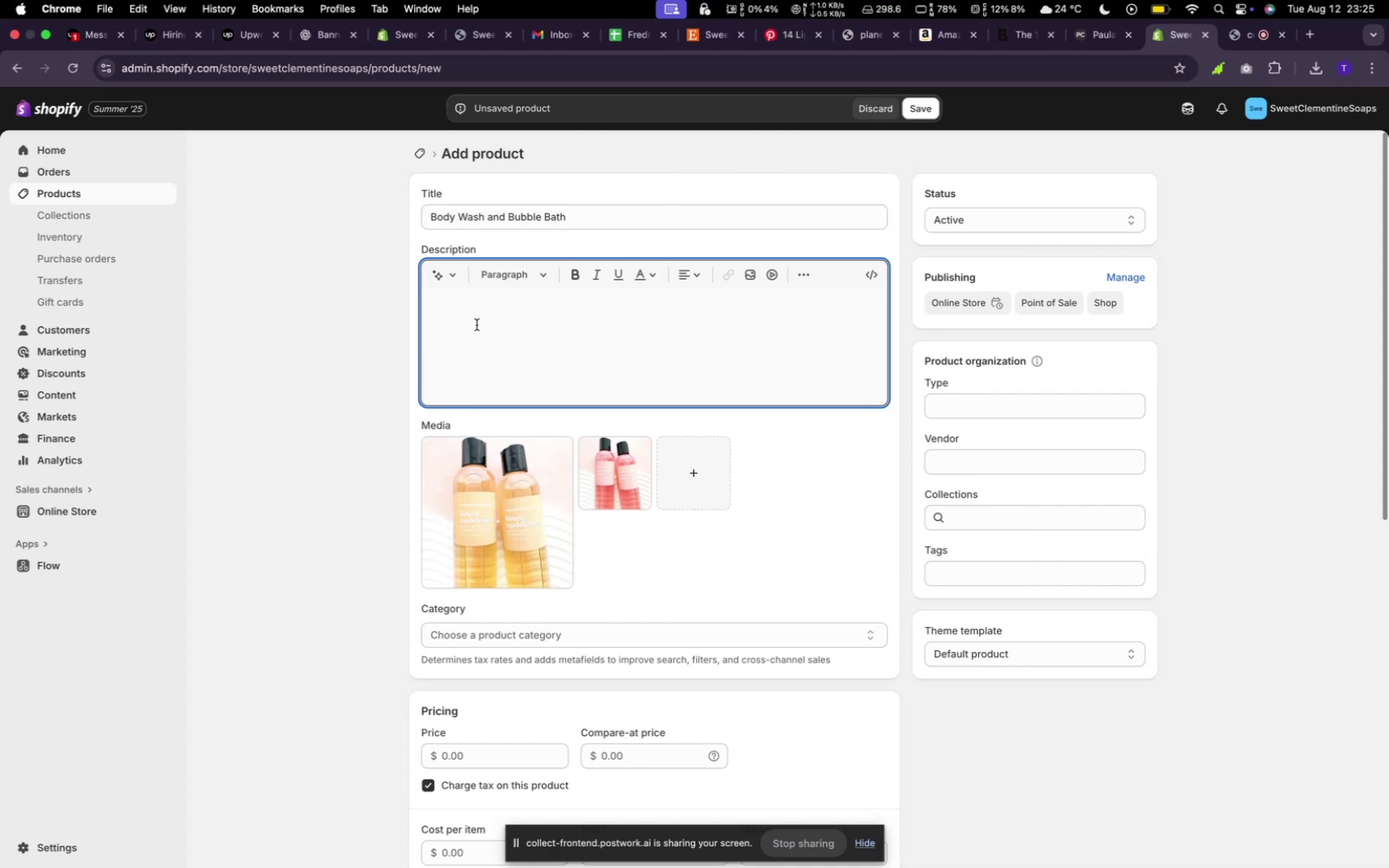 
left_click([446, 269])
 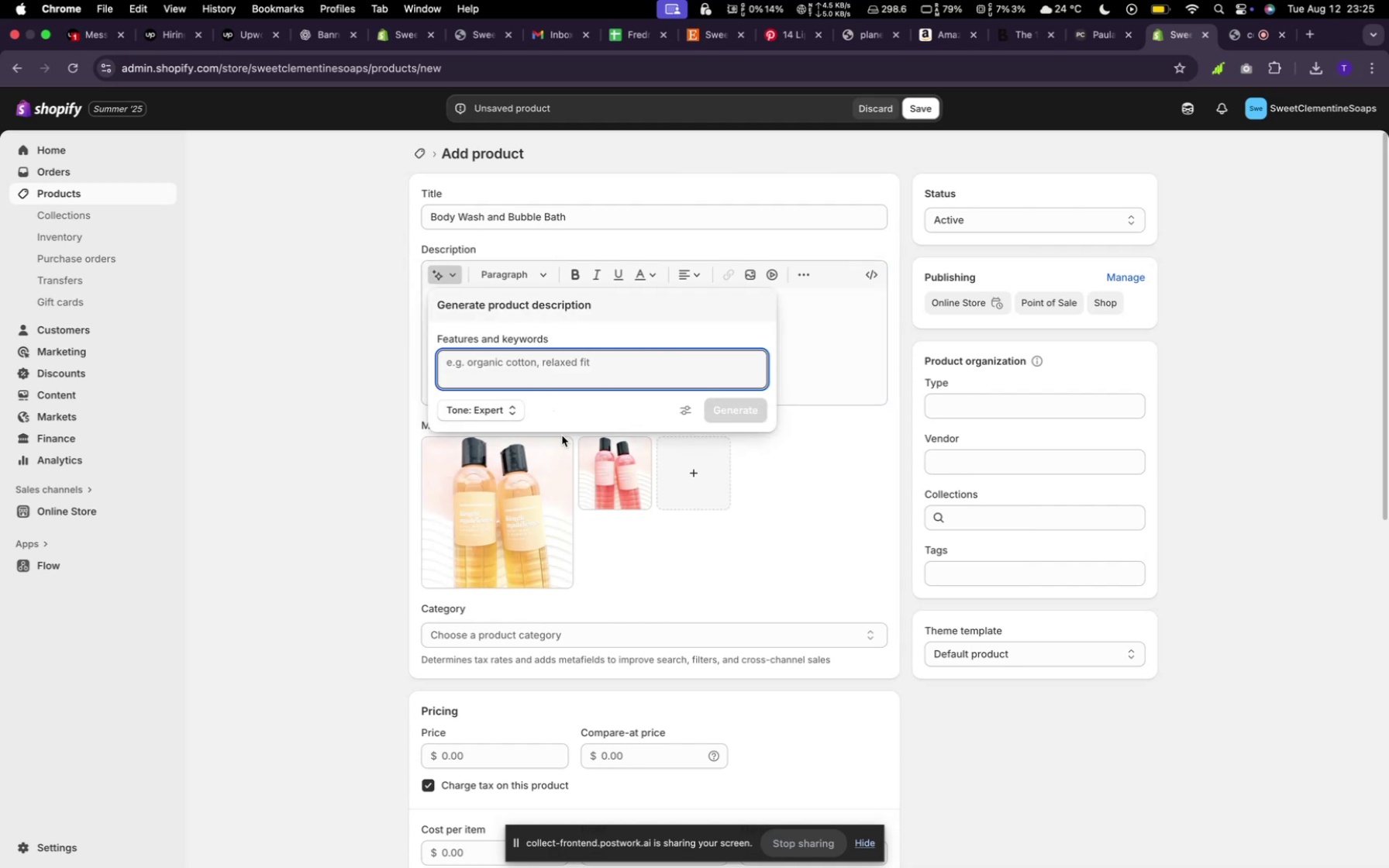 
type(random)
 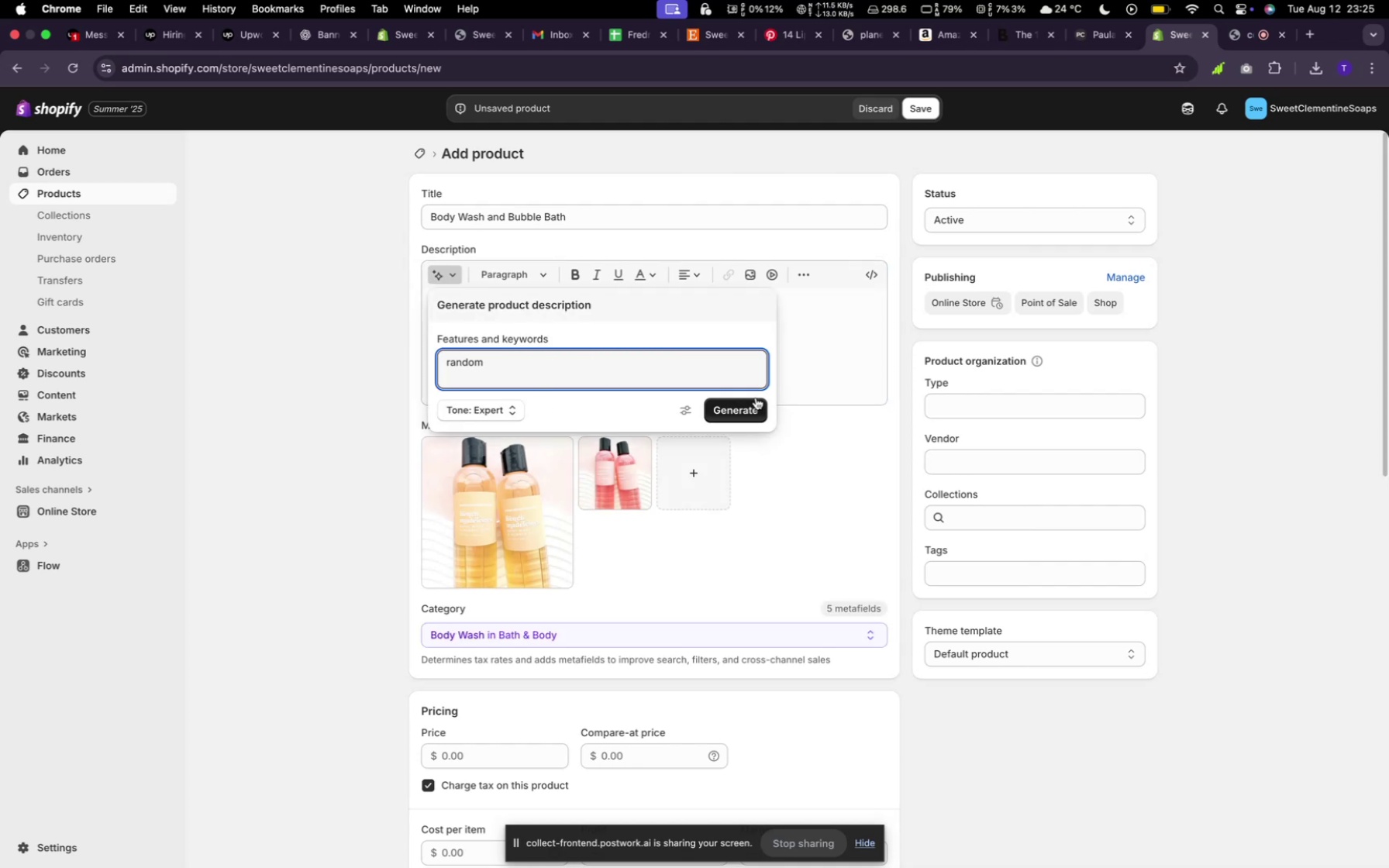 
left_click_drag(start_coordinate=[747, 417], to_coordinate=[751, 417])
 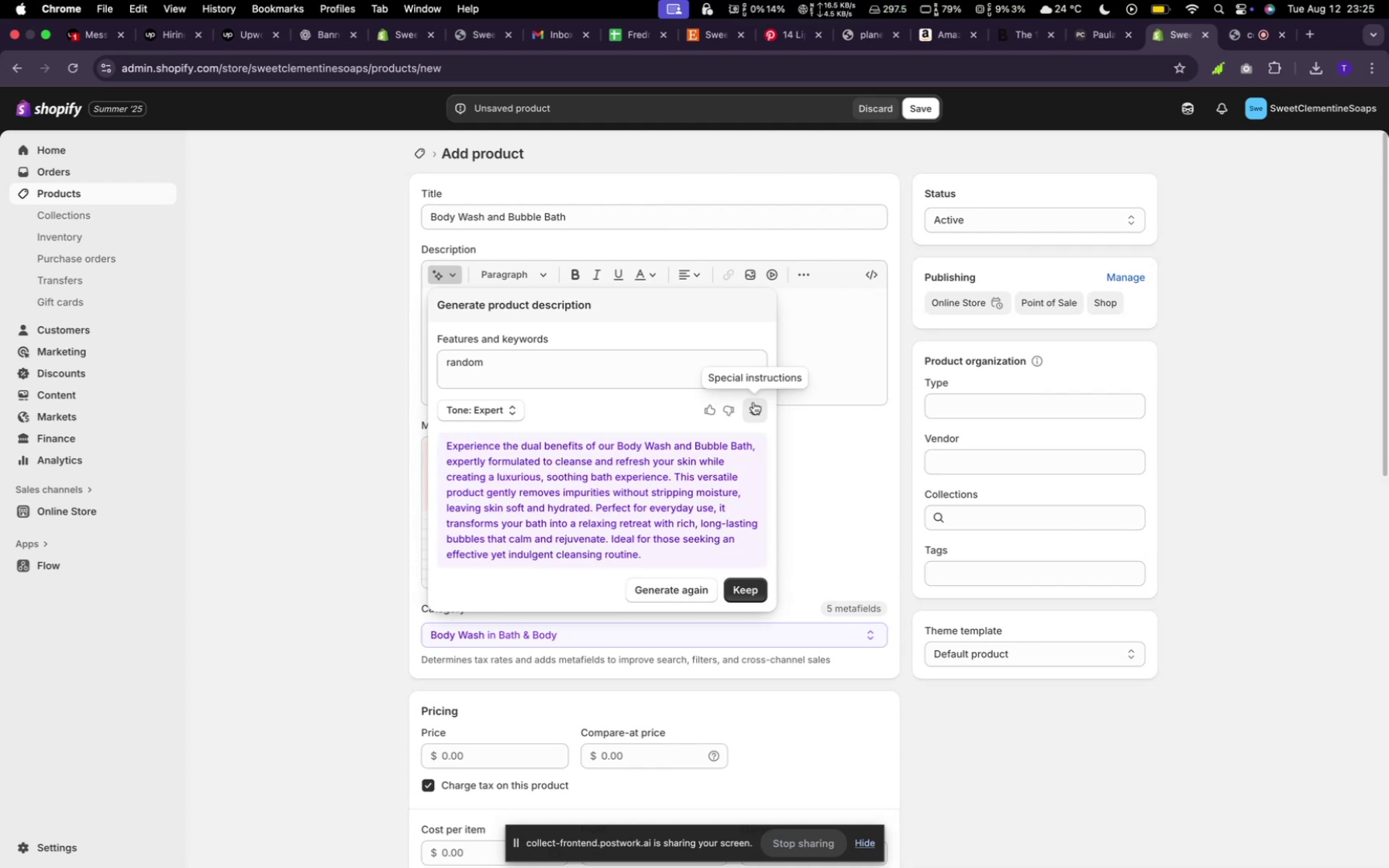 
wait(5.51)
 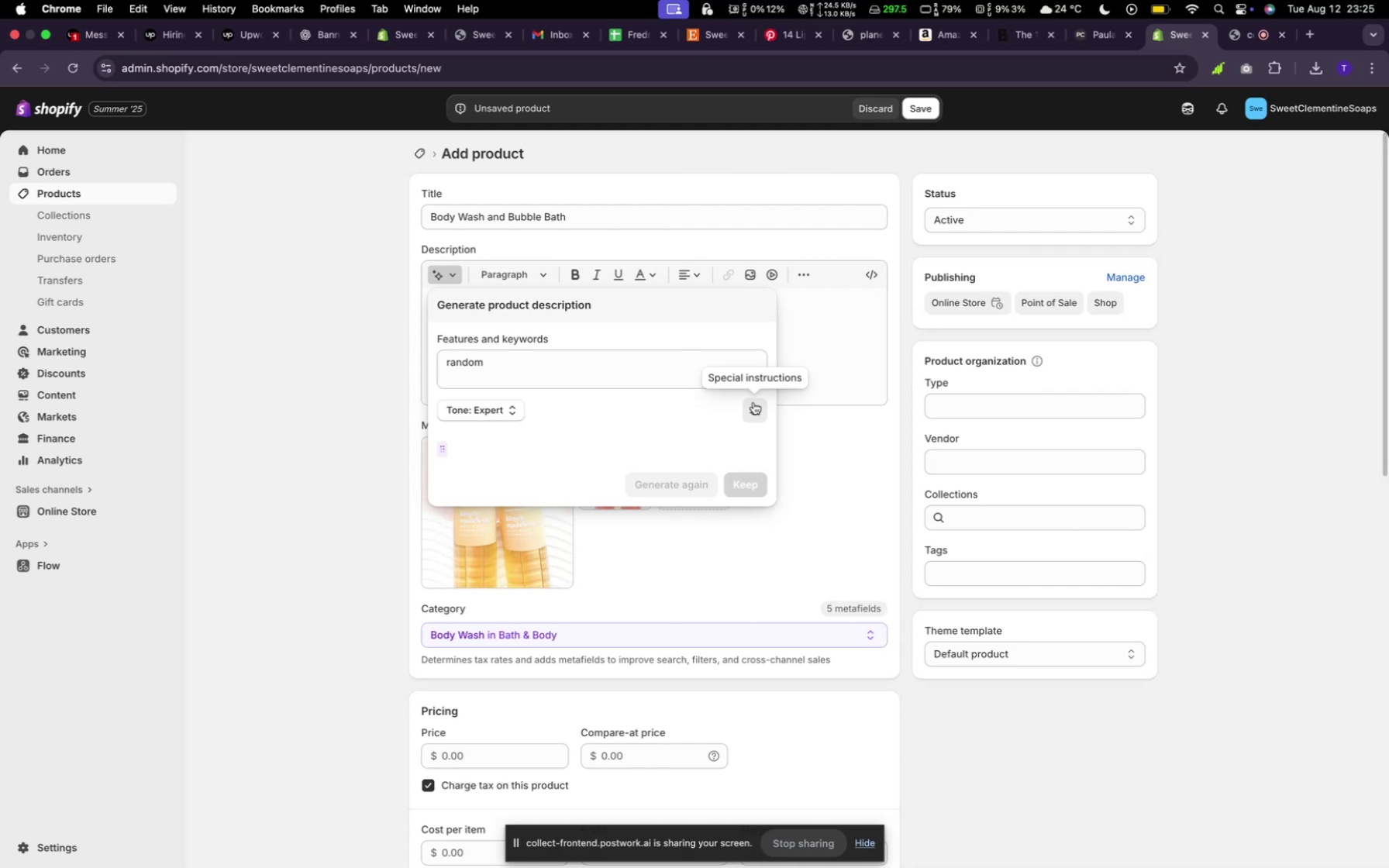 
left_click([759, 591])
 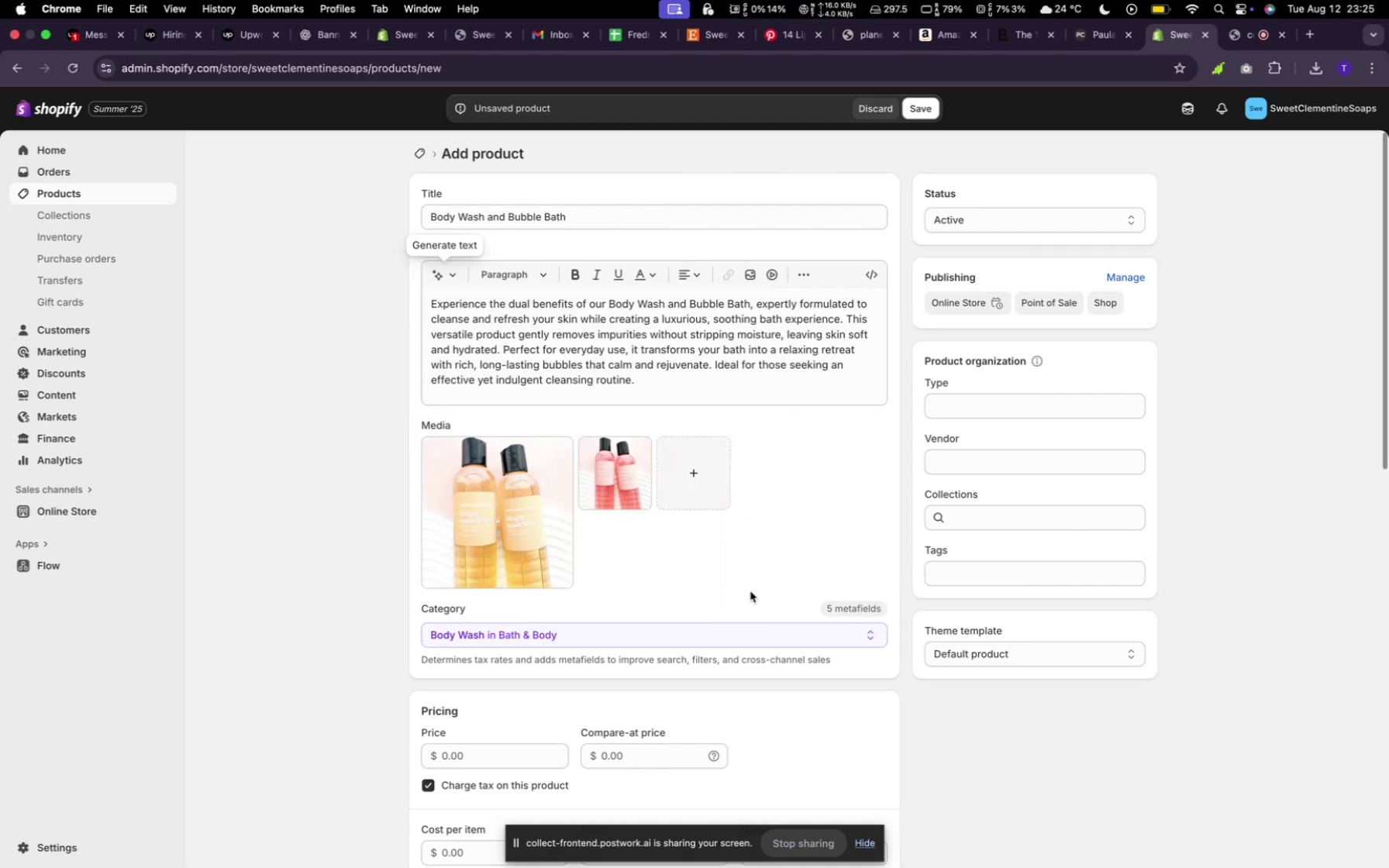 
scroll: coordinate [750, 591], scroll_direction: down, amount: 5.0
 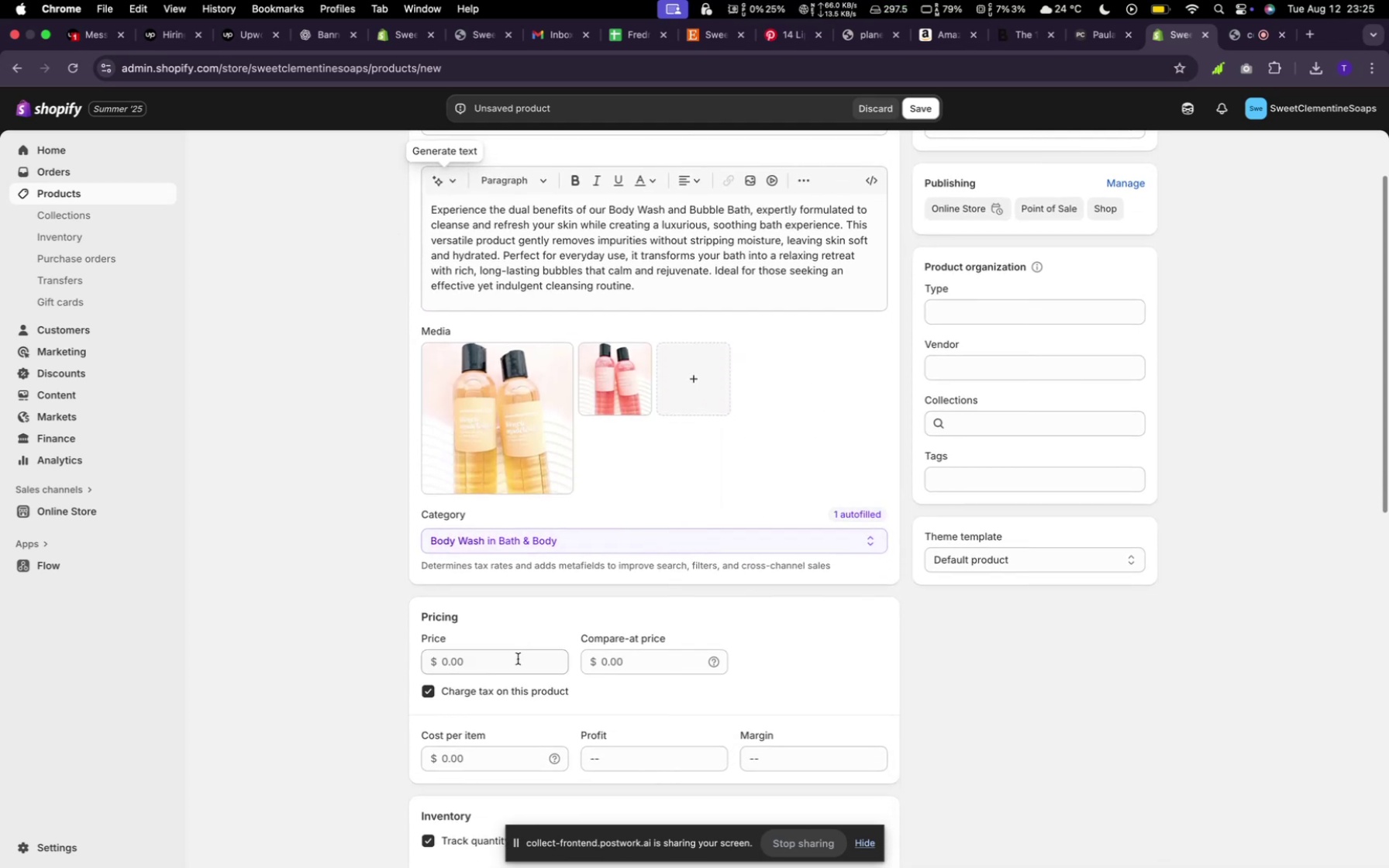 
left_click([512, 664])
 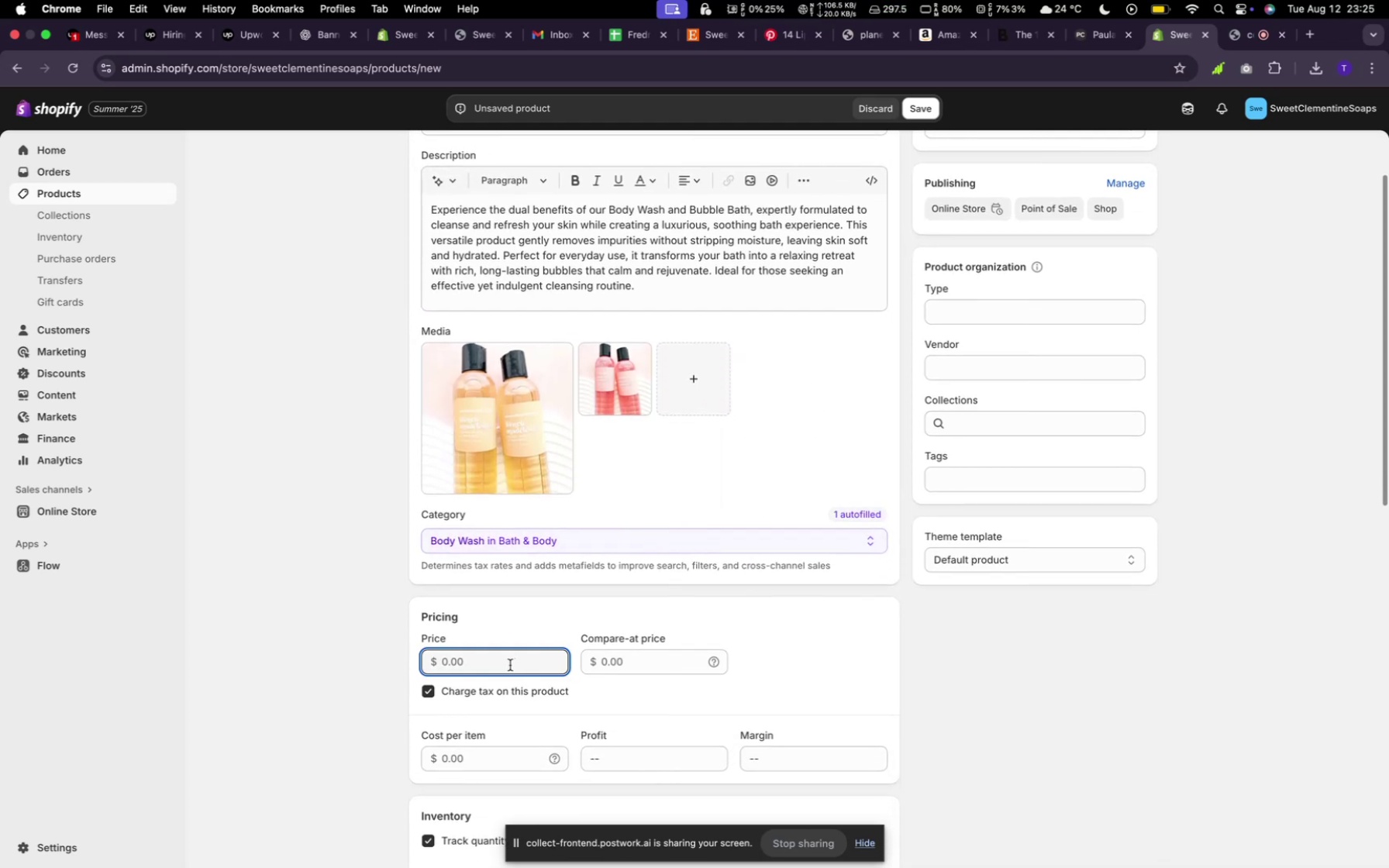 
type(29)
 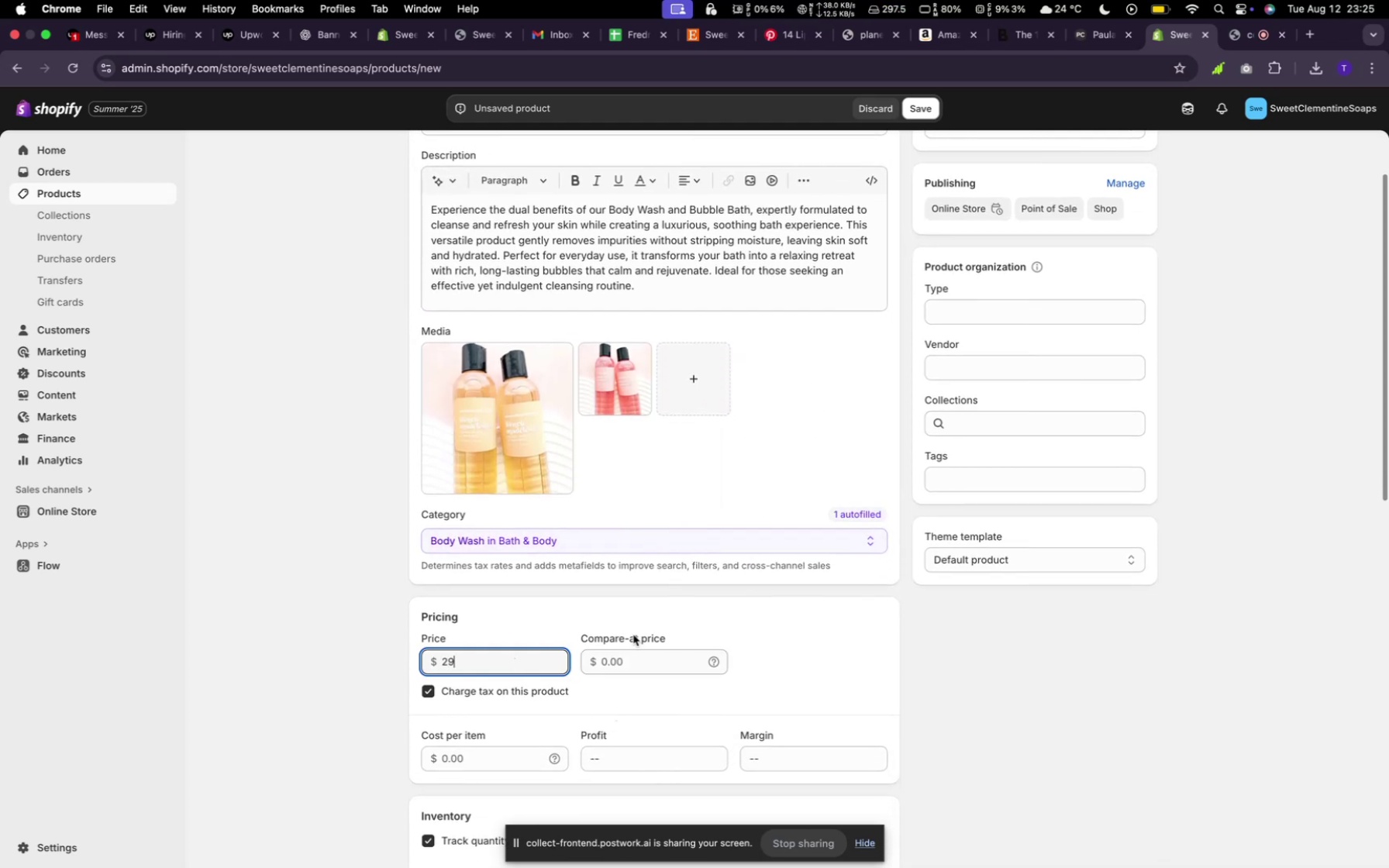 
scroll: coordinate [627, 639], scroll_direction: down, amount: 14.0
 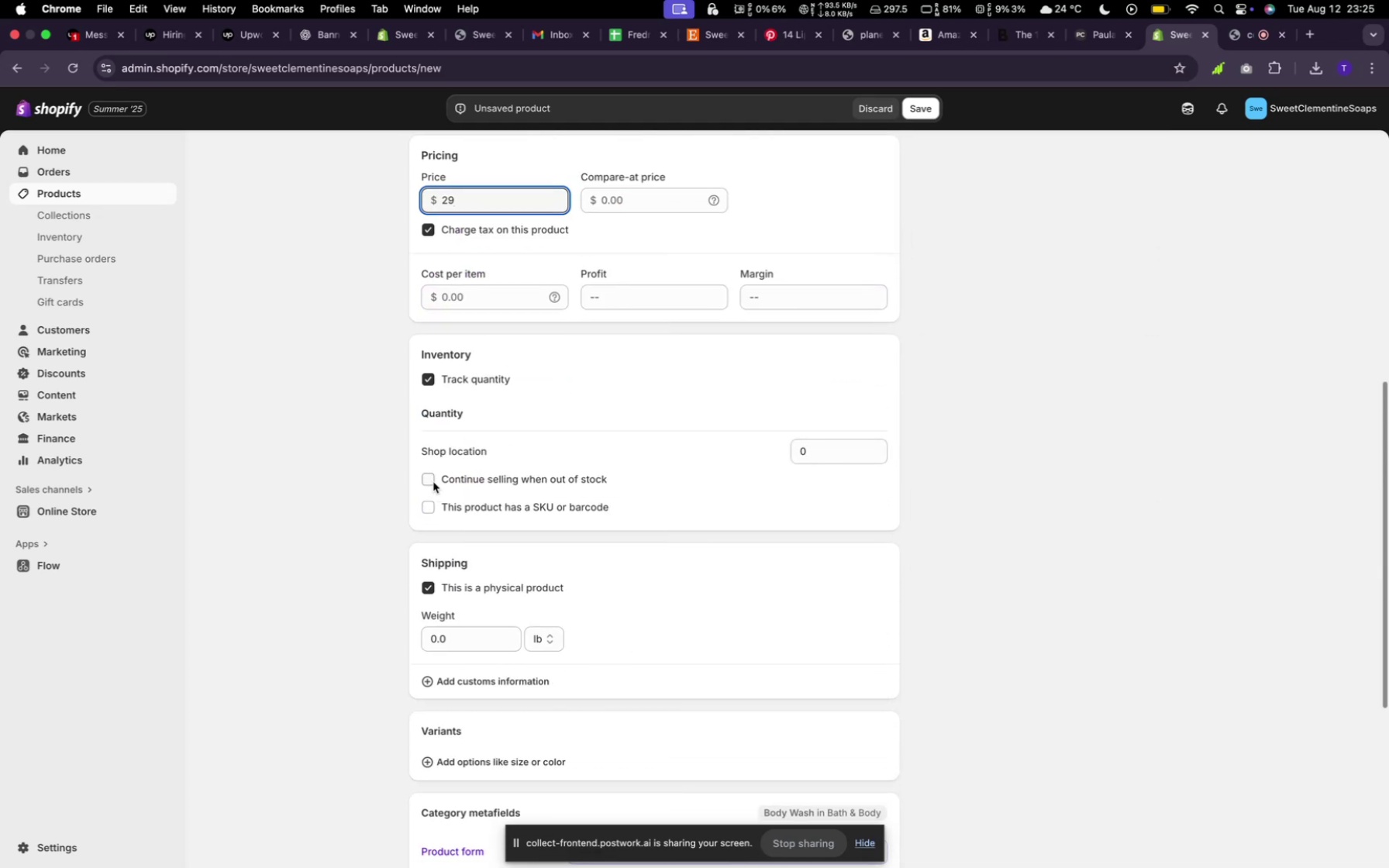 
left_click([433, 478])
 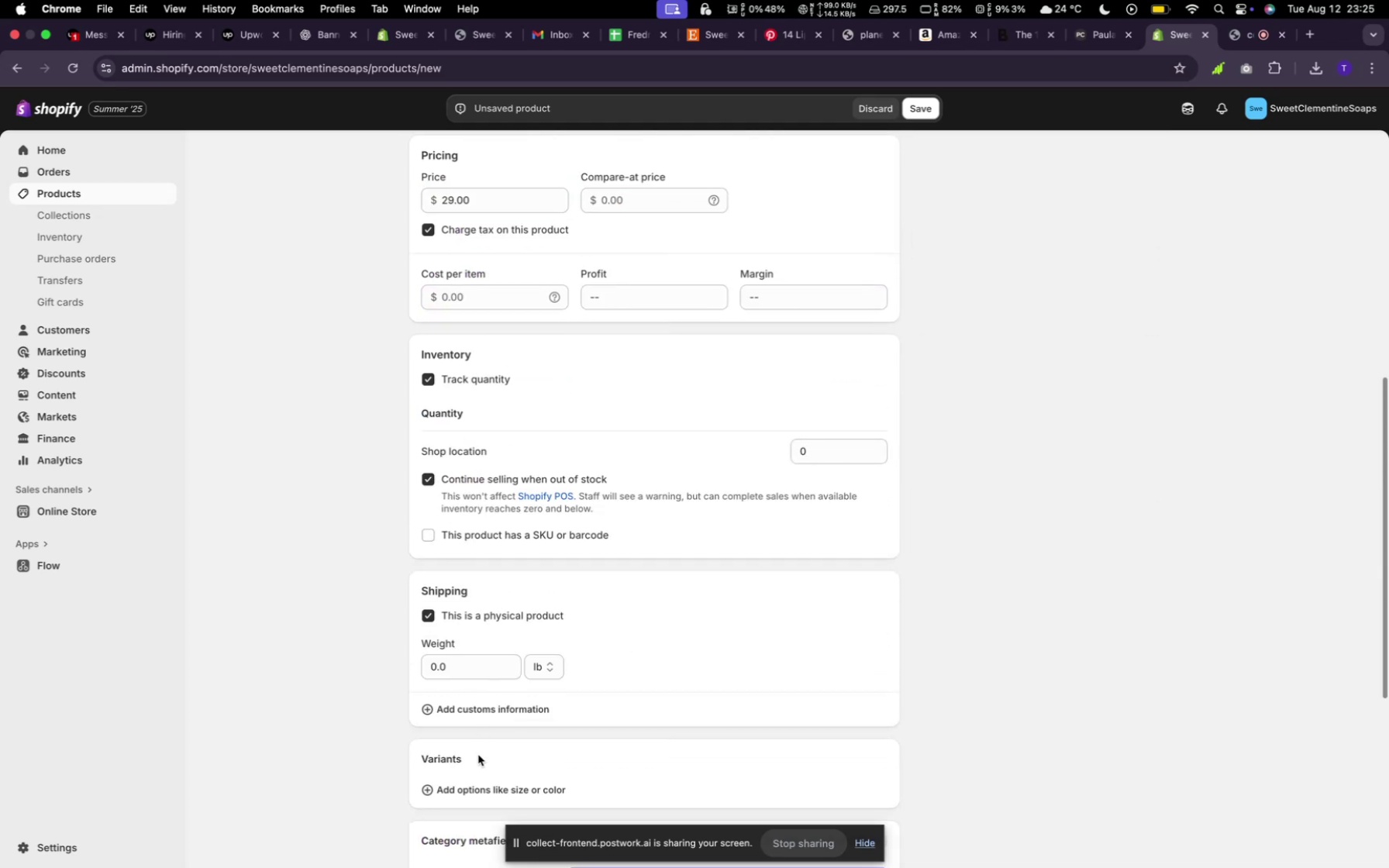 
mouse_move([481, 753])
 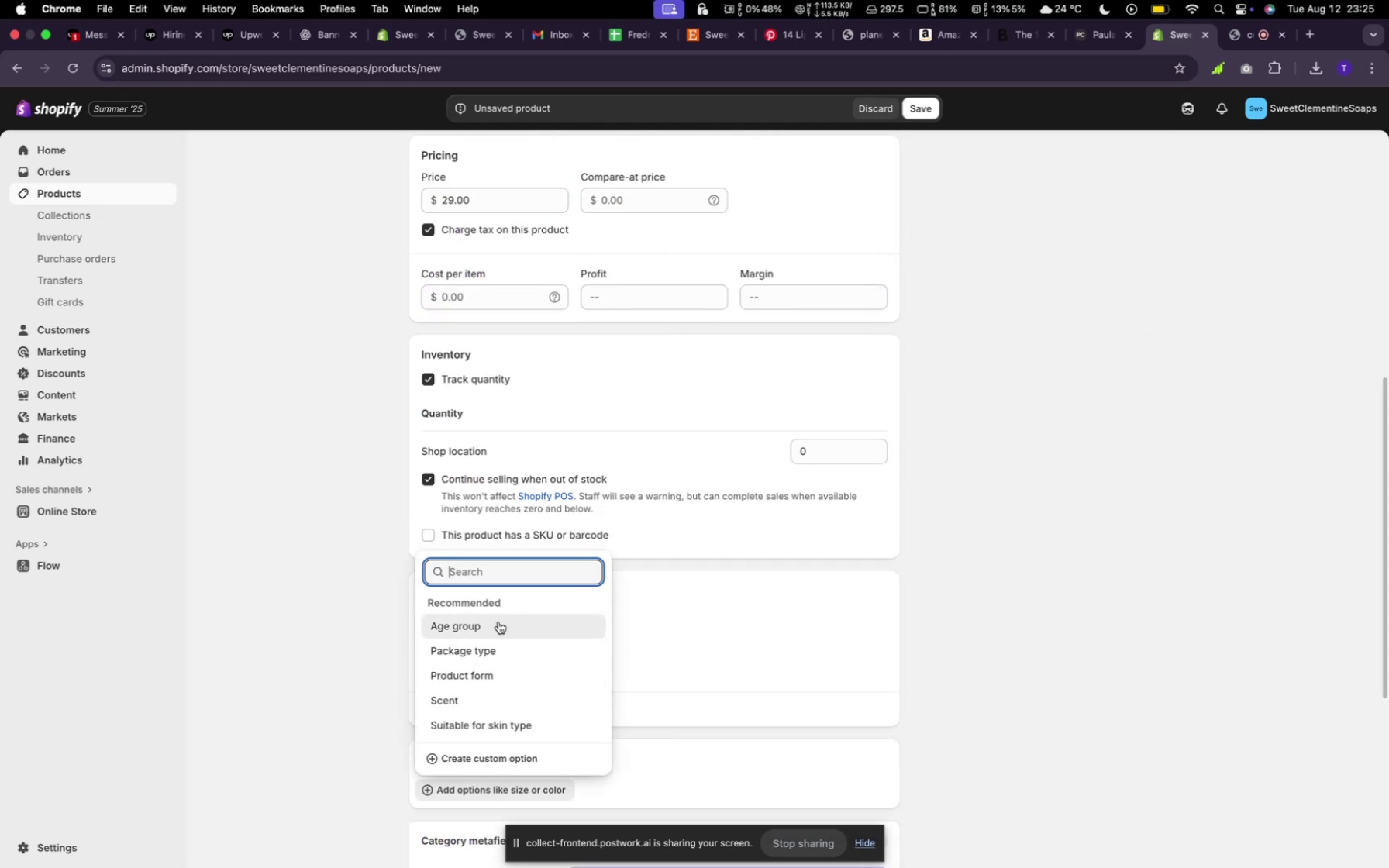 
type(color)
 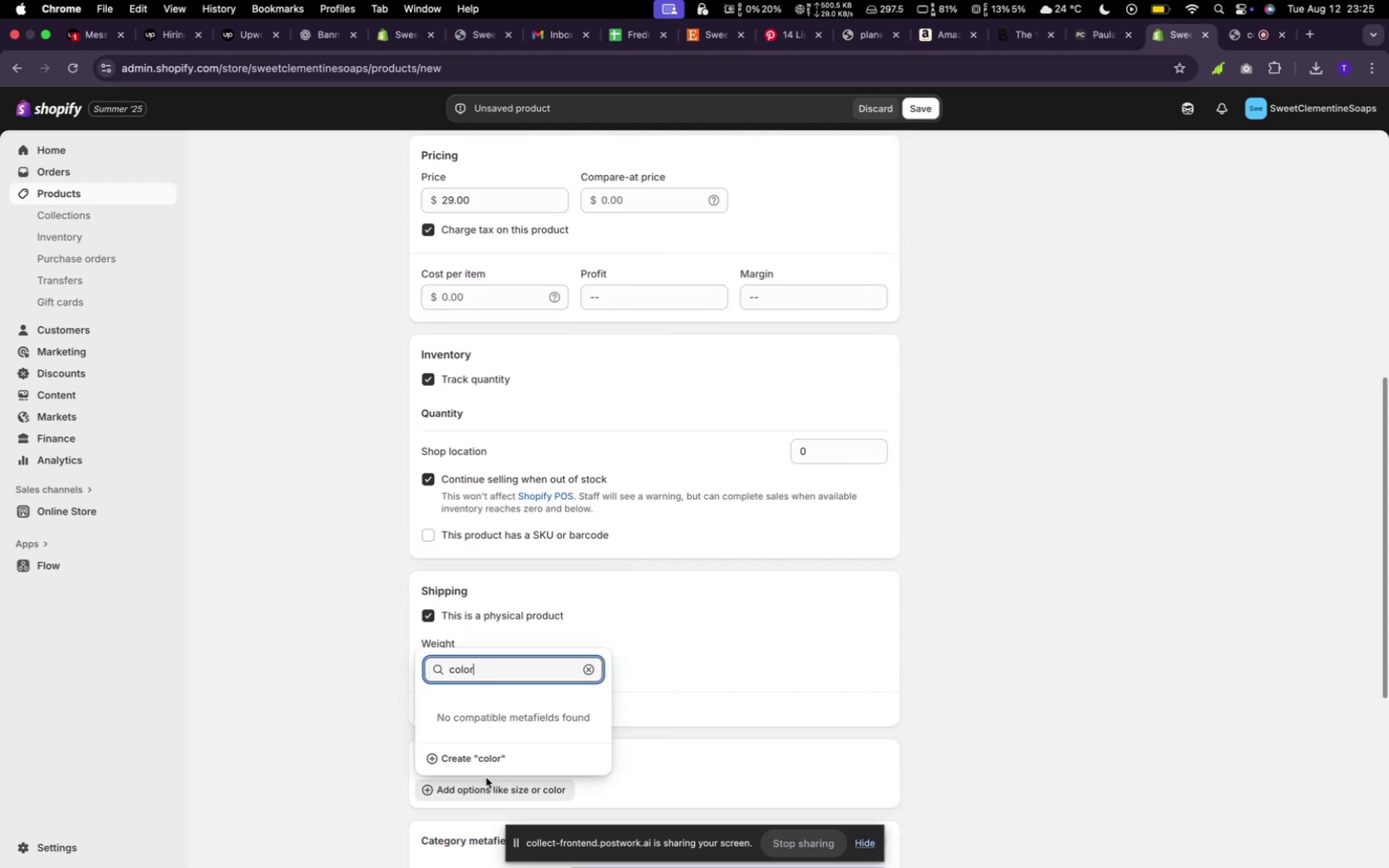 
left_click([488, 756])
 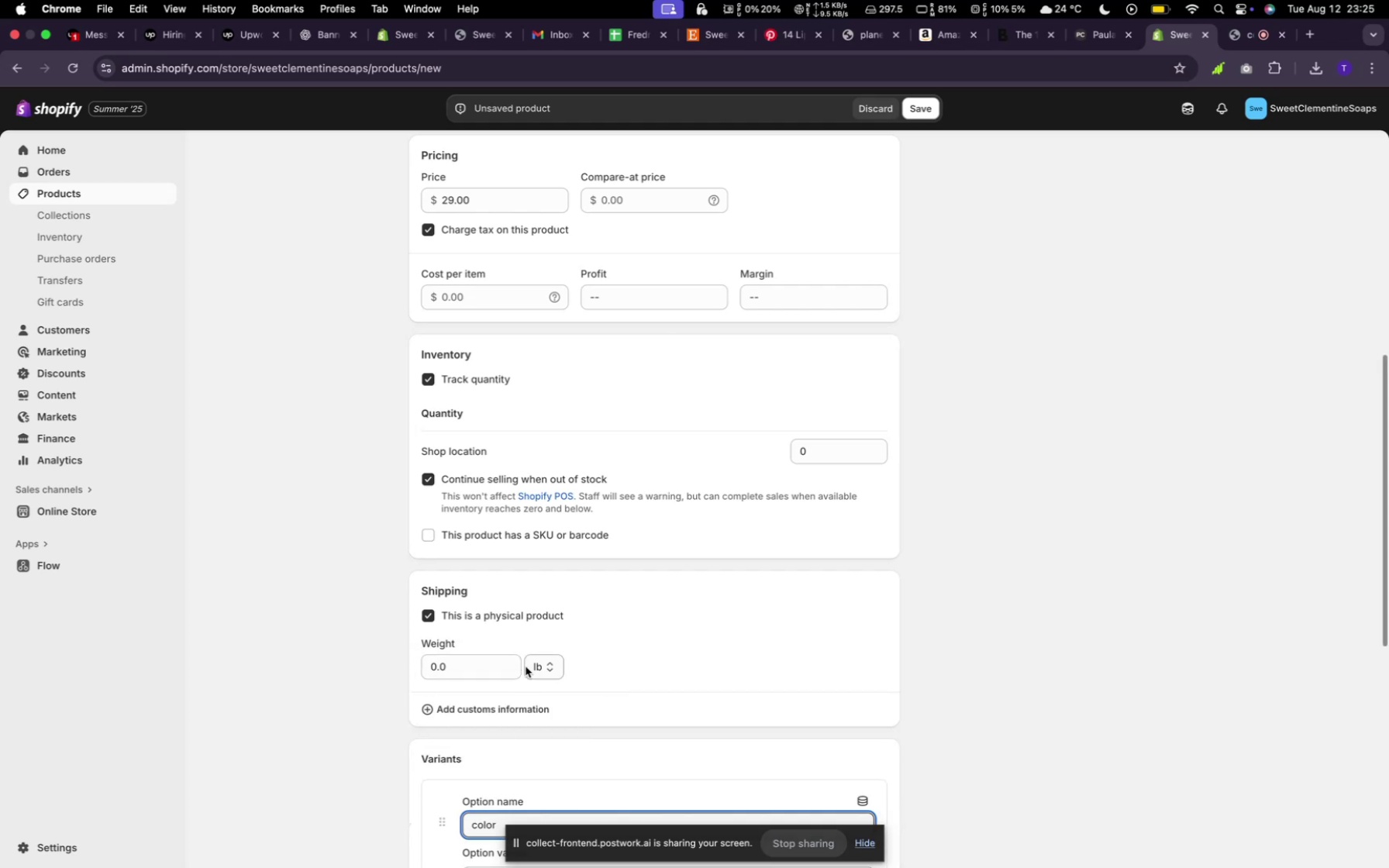 
scroll: coordinate [525, 650], scroll_direction: up, amount: 23.0
 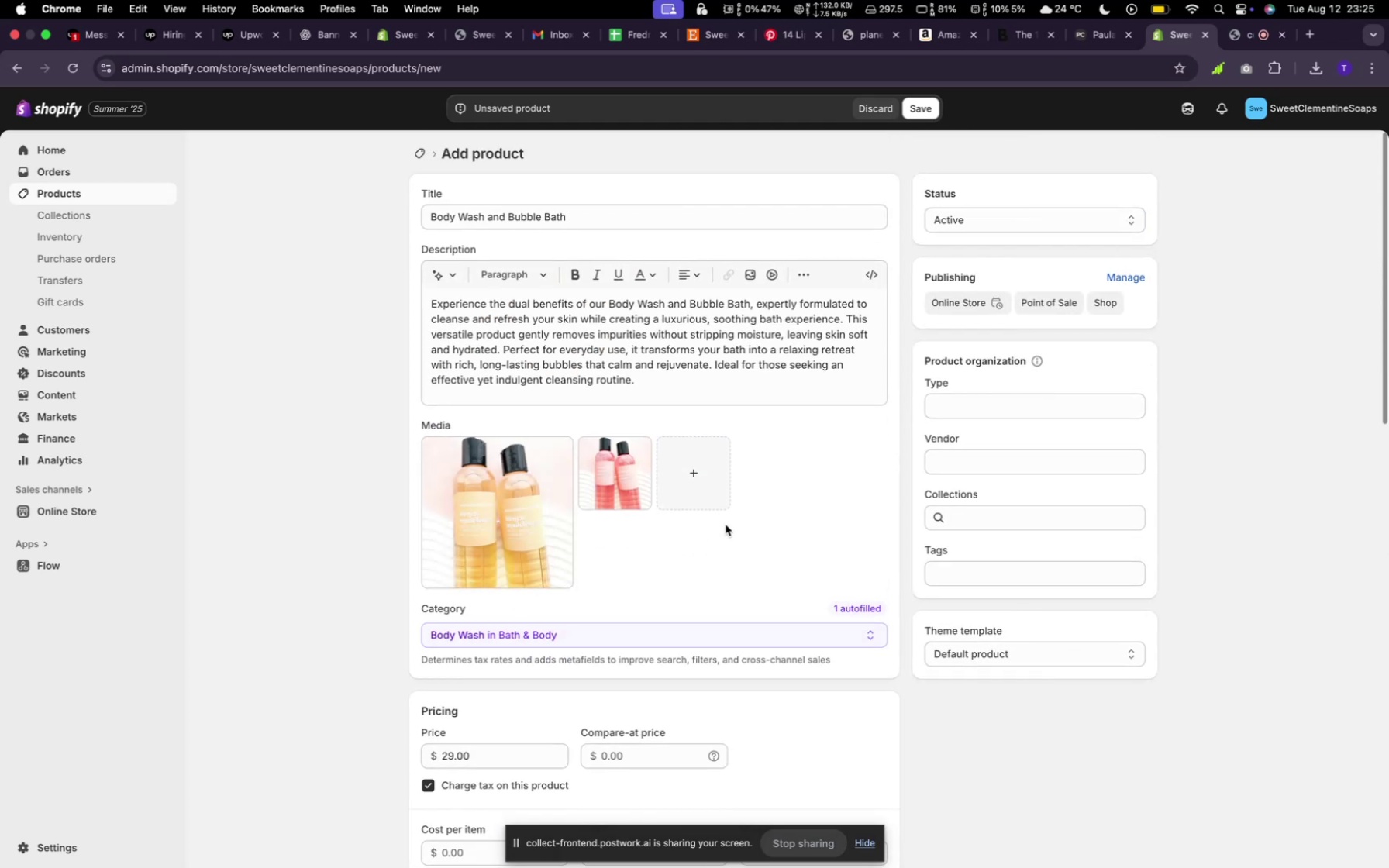 
scroll: coordinate [698, 532], scroll_direction: down, amount: 26.0
 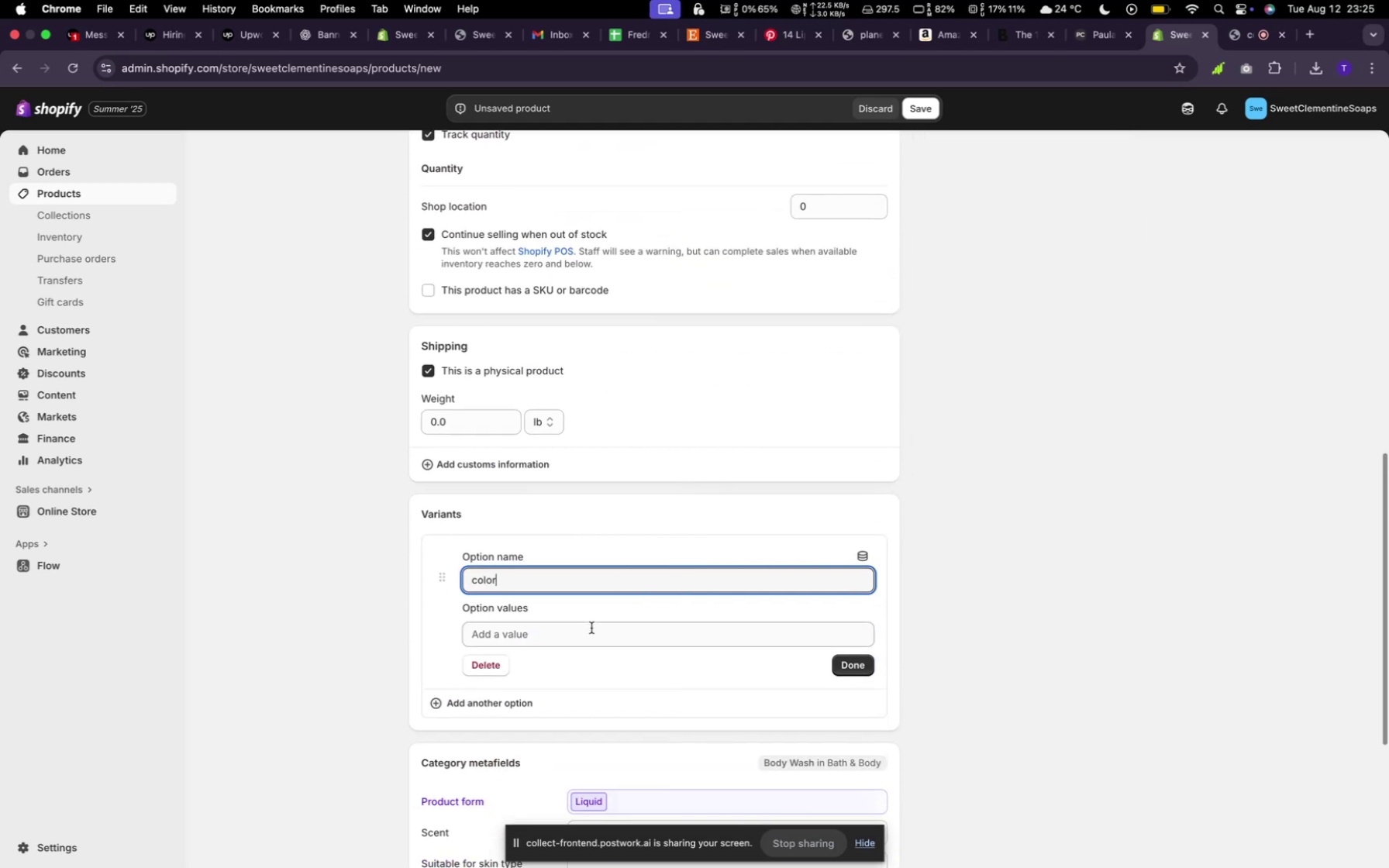 
left_click([589, 634])
 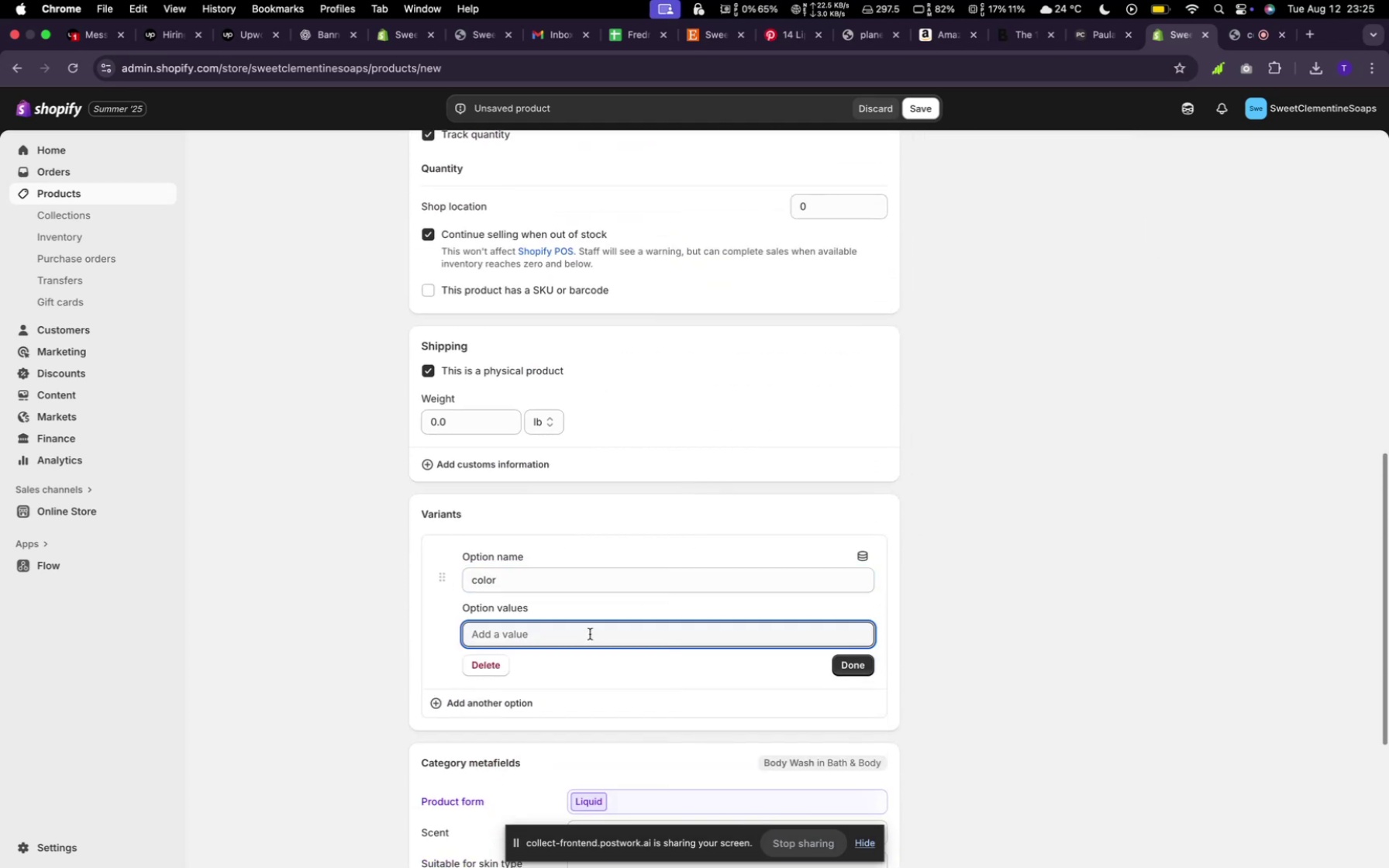 
type(yellowred)
 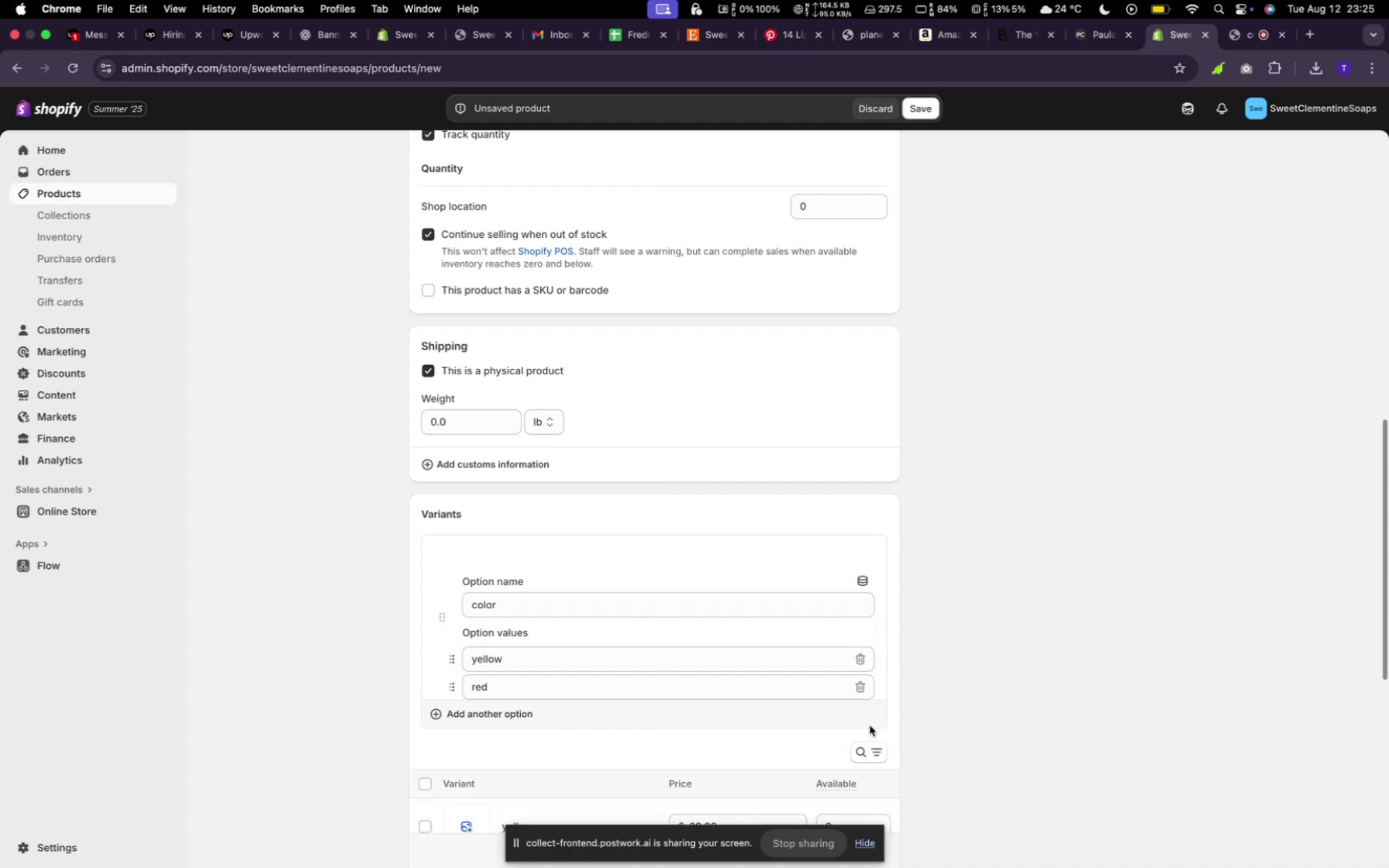 
scroll: coordinate [589, 652], scroll_direction: down, amount: 4.0
 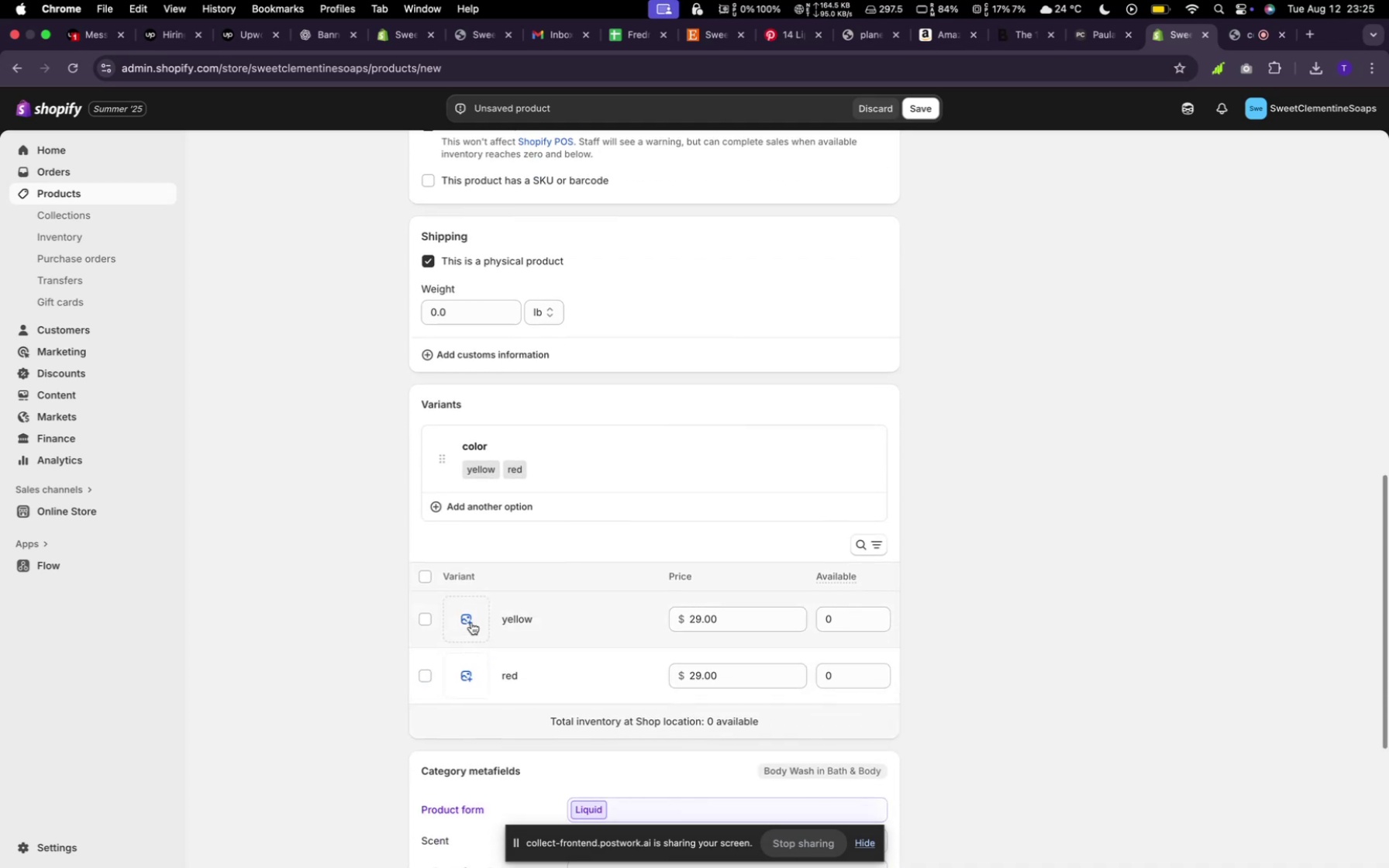 
left_click([468, 617])
 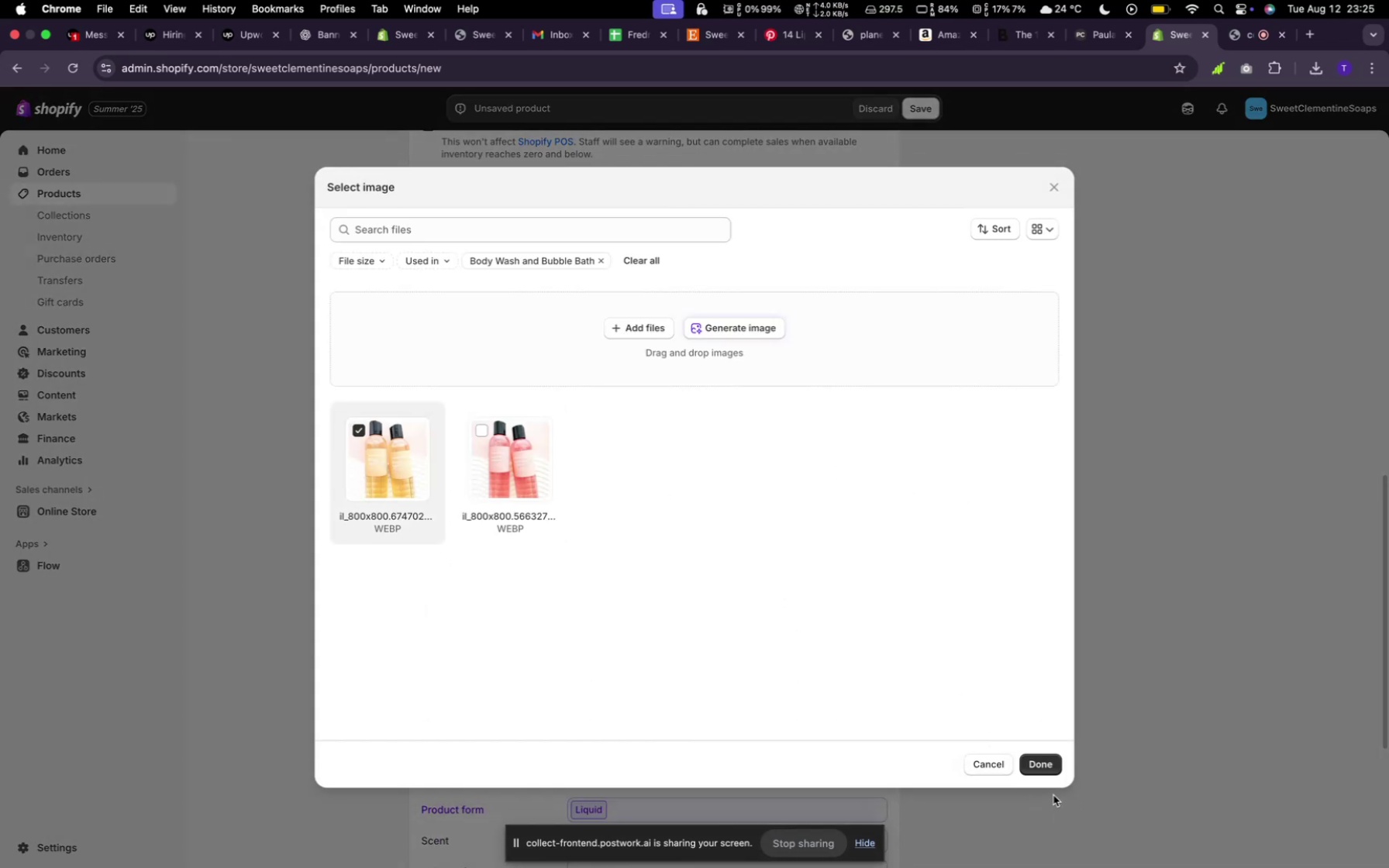 
left_click([1043, 770])
 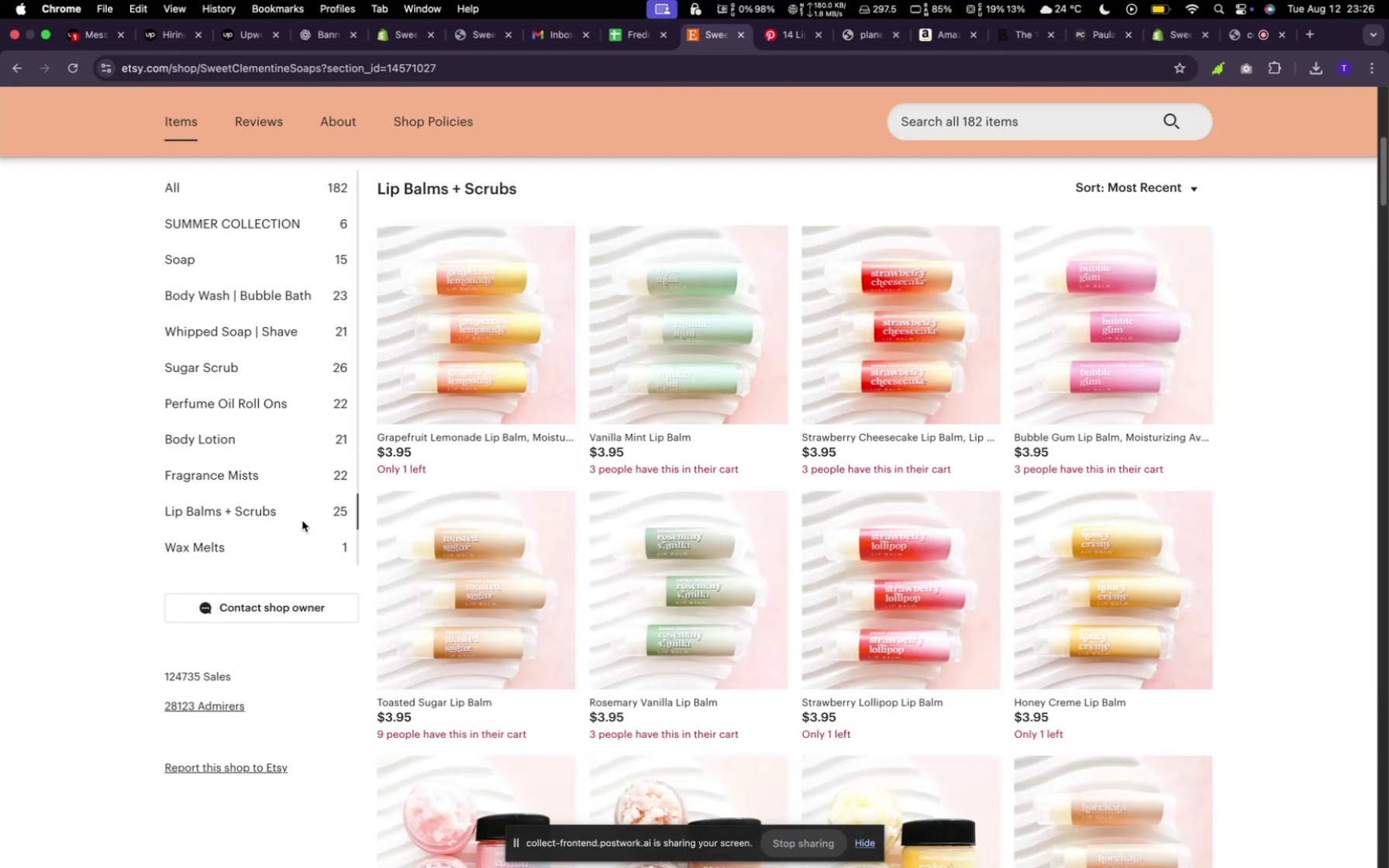 
wait(6.59)
 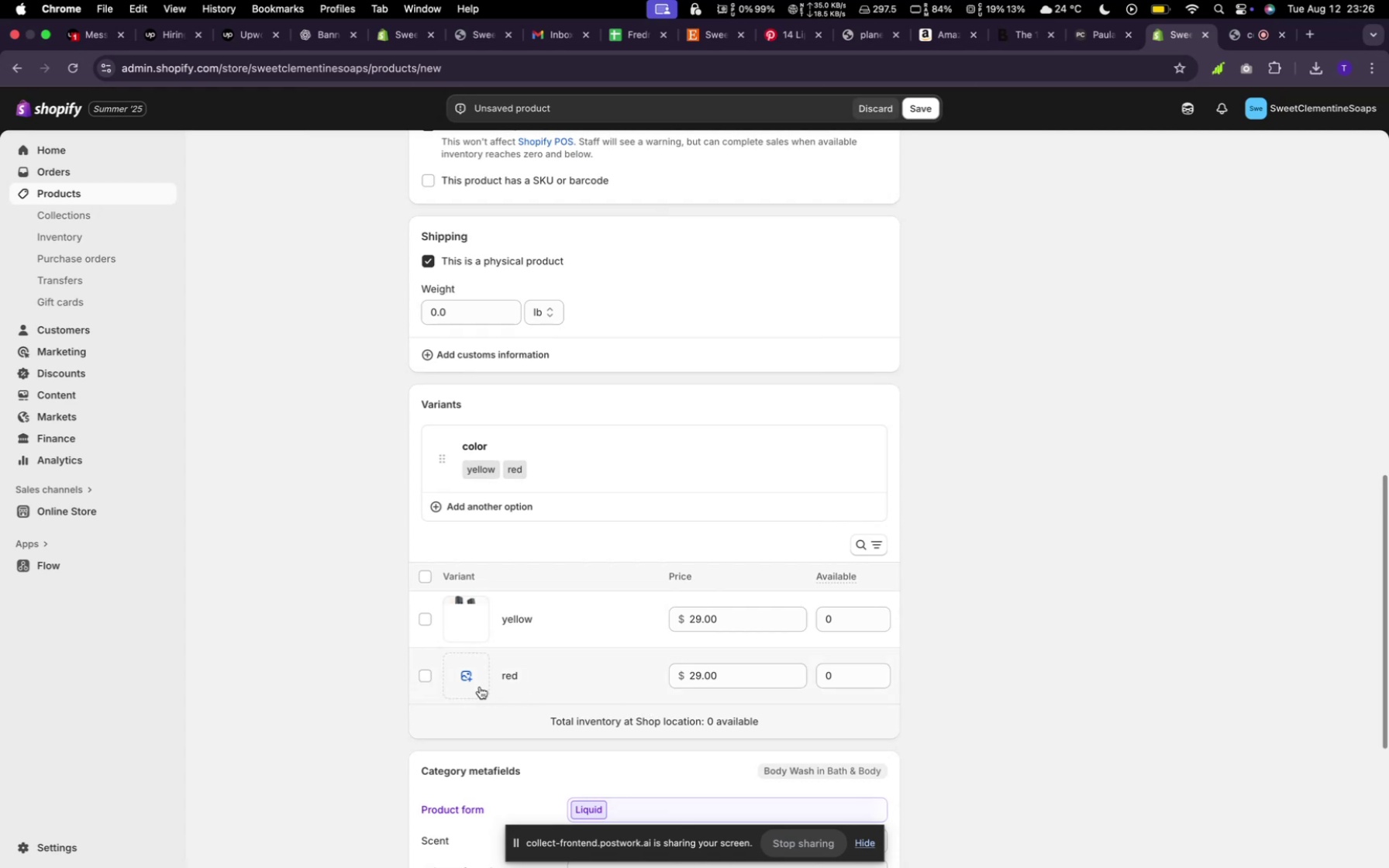 
left_click([276, 285])
 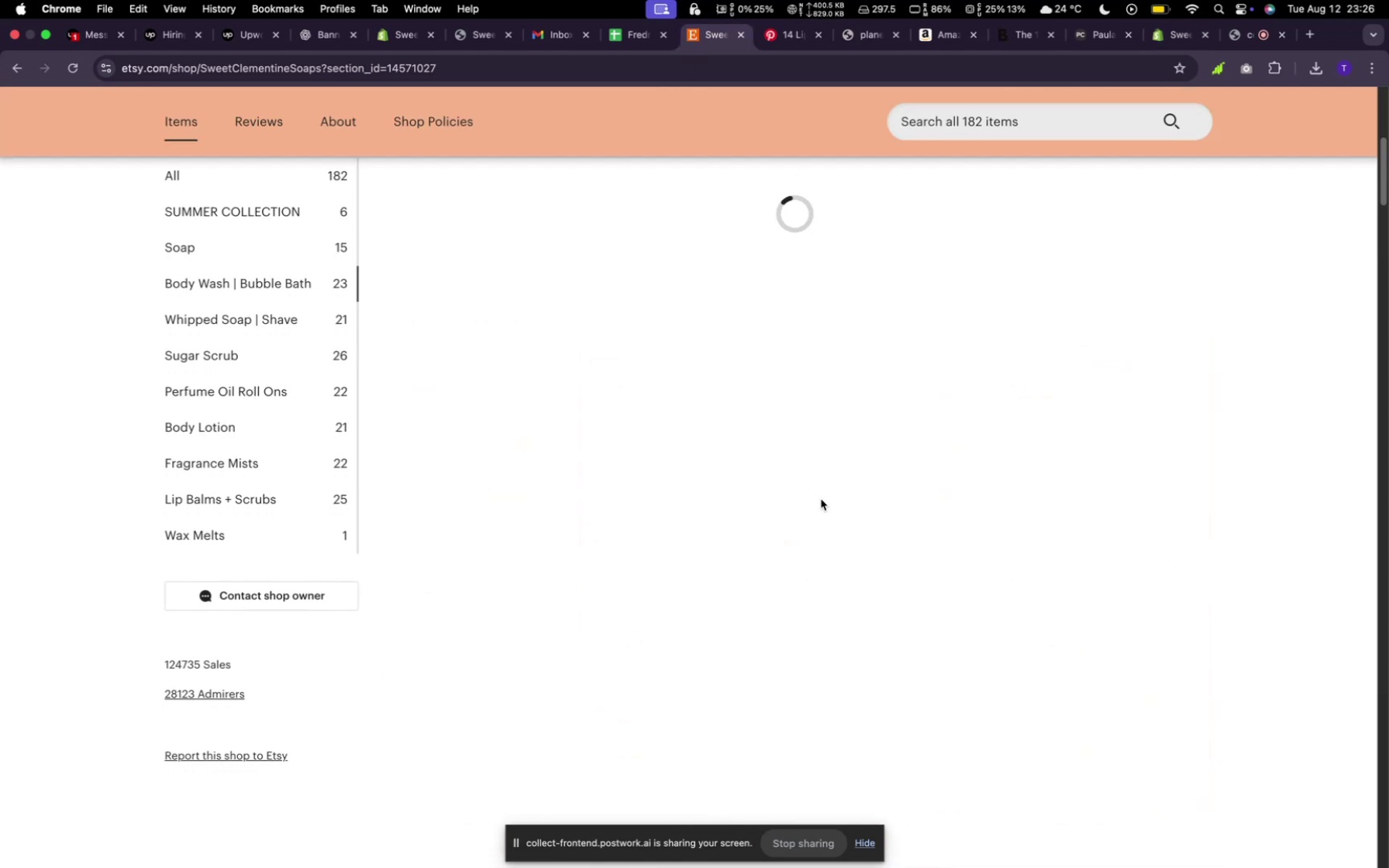 
scroll: coordinate [825, 485], scroll_direction: down, amount: 1.0
 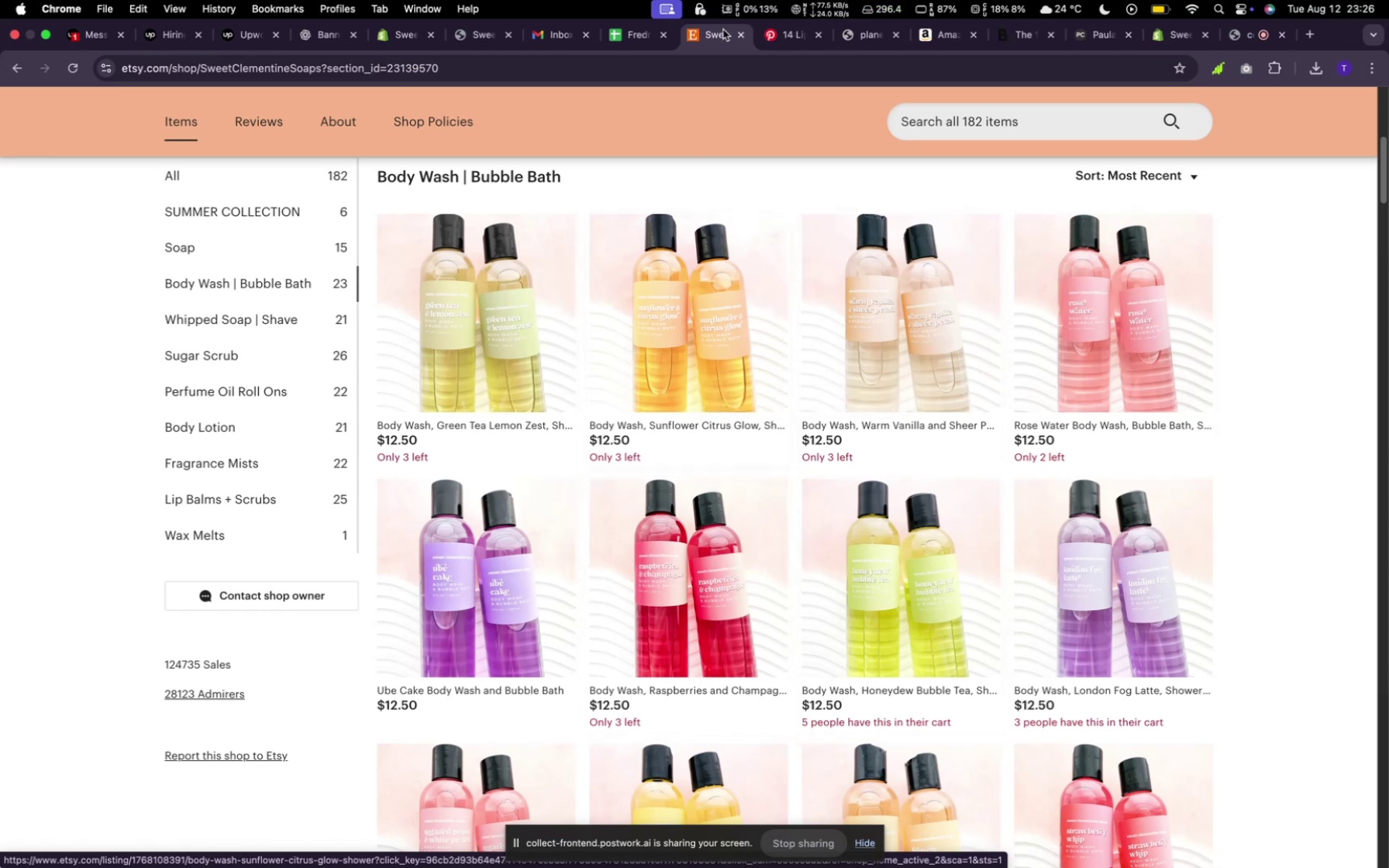 
wait(6.87)
 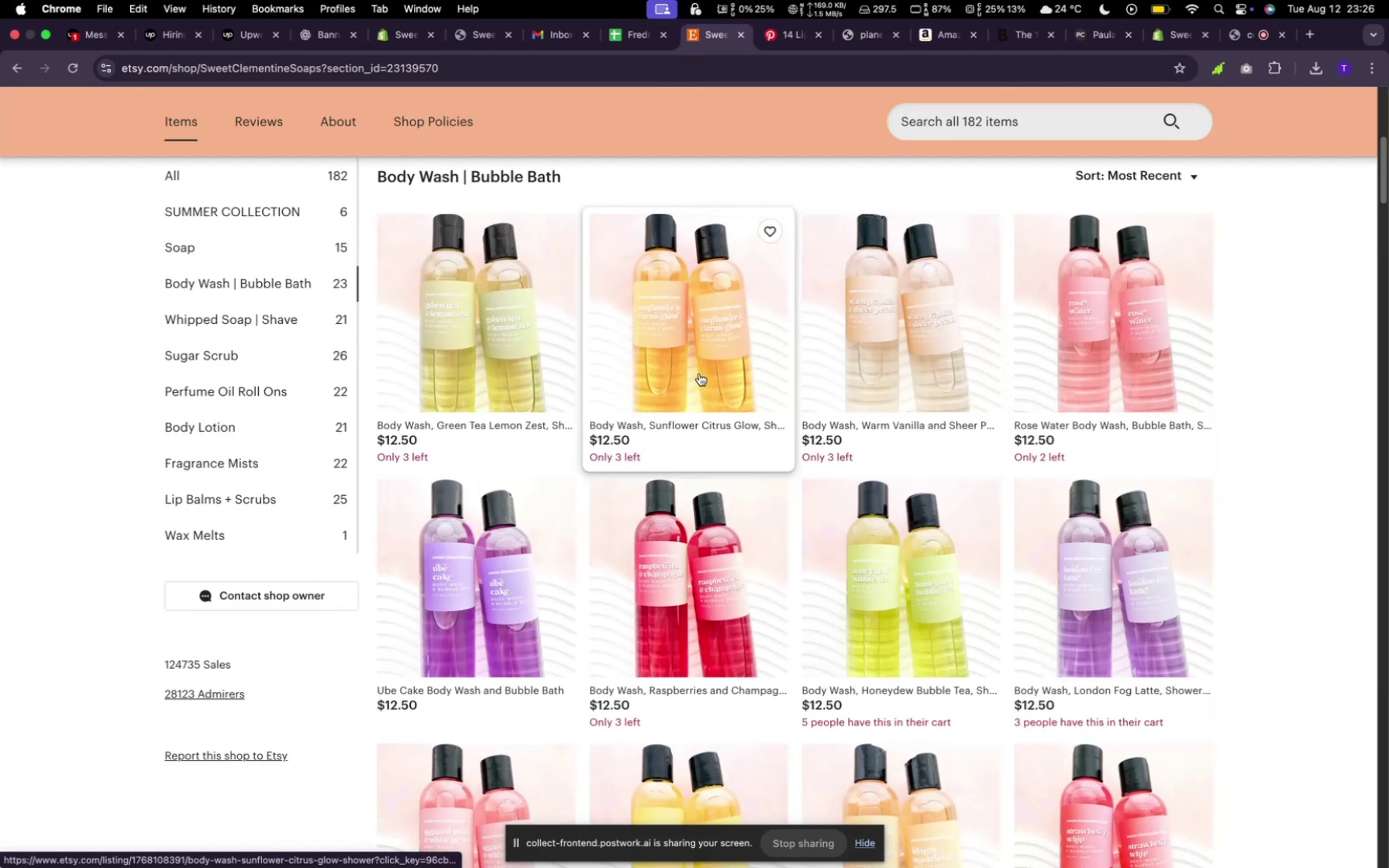 
left_click([407, 43])
 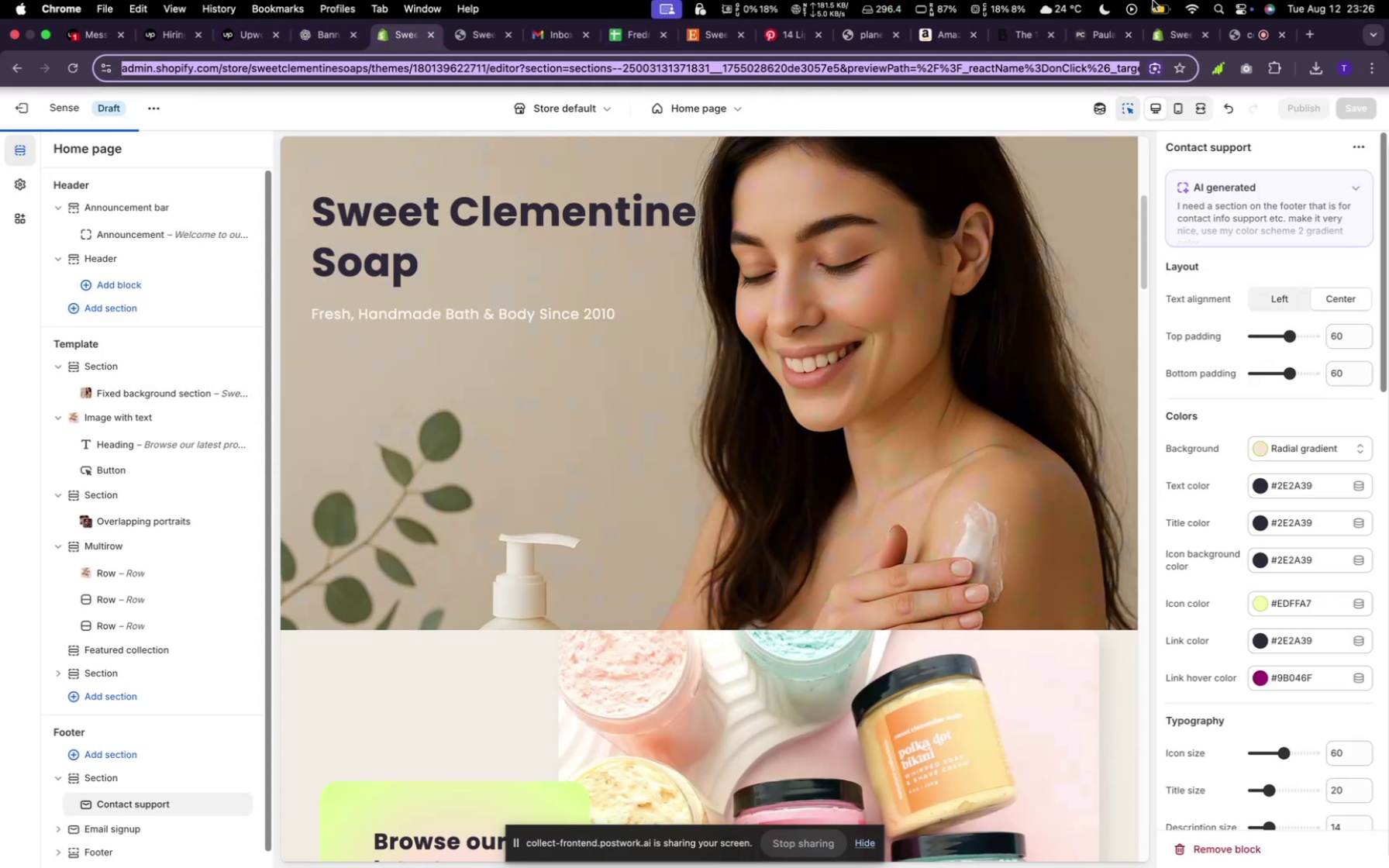 
left_click([1164, 40])
 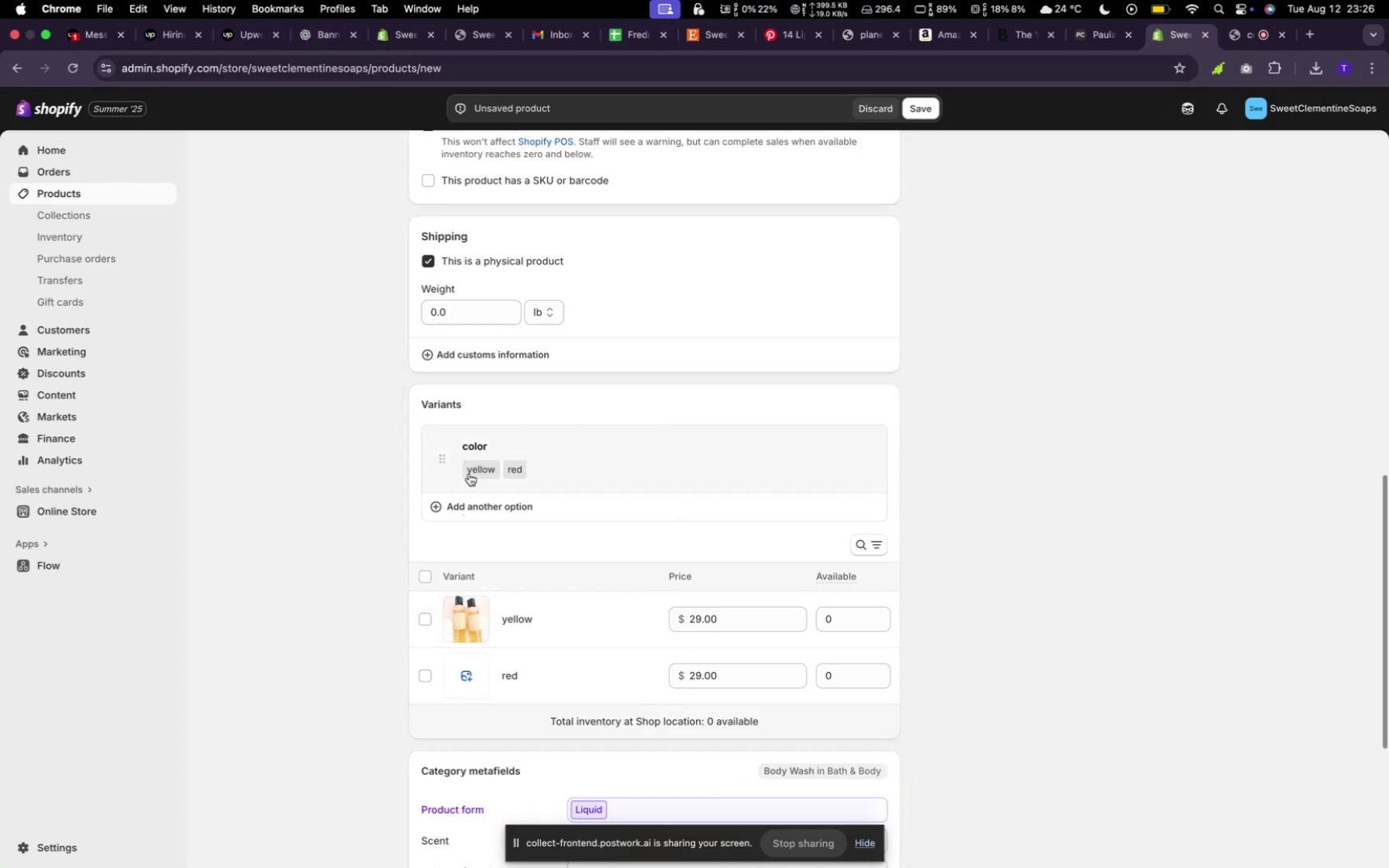 
left_click([479, 463])
 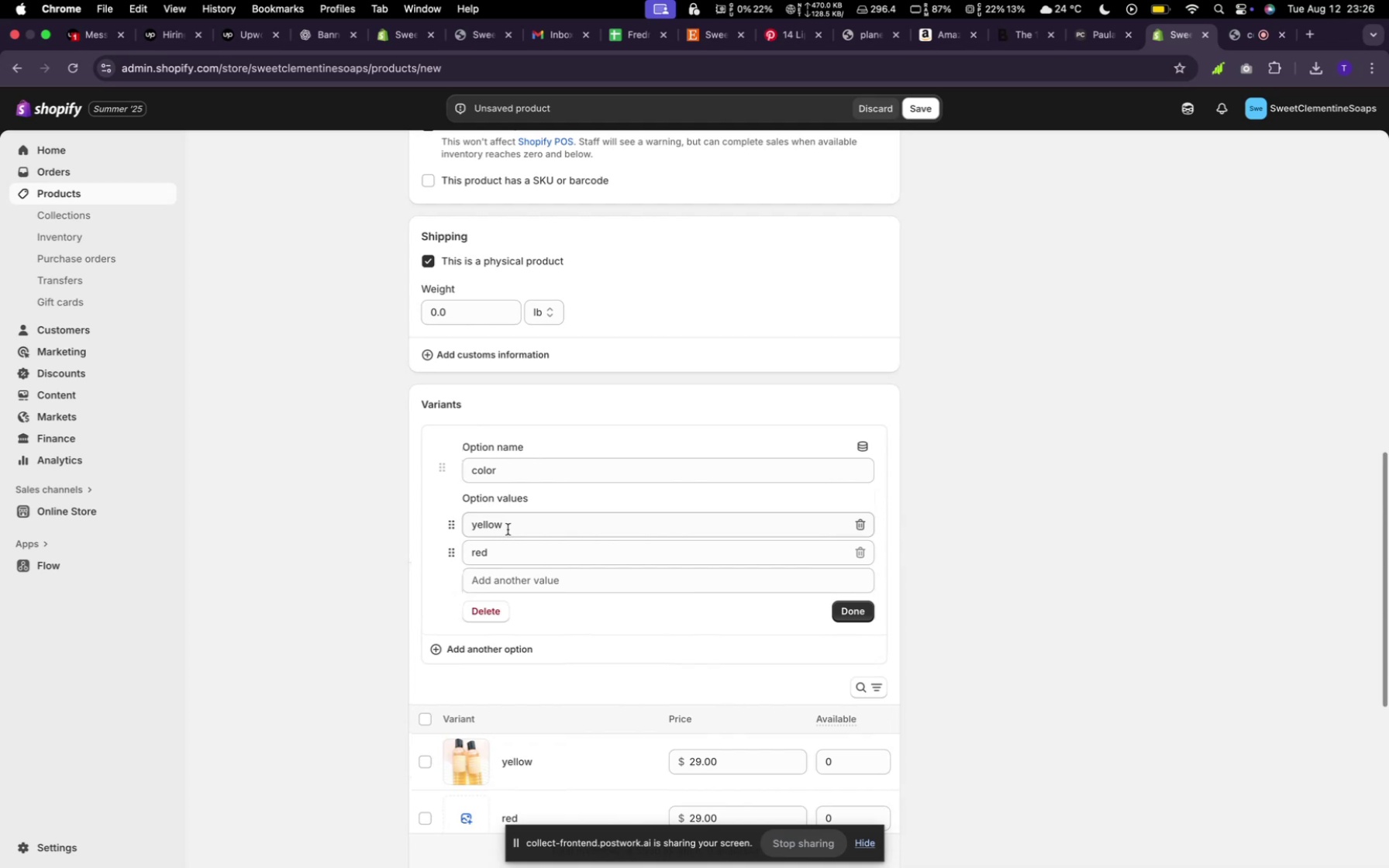 
left_click([508, 529])
 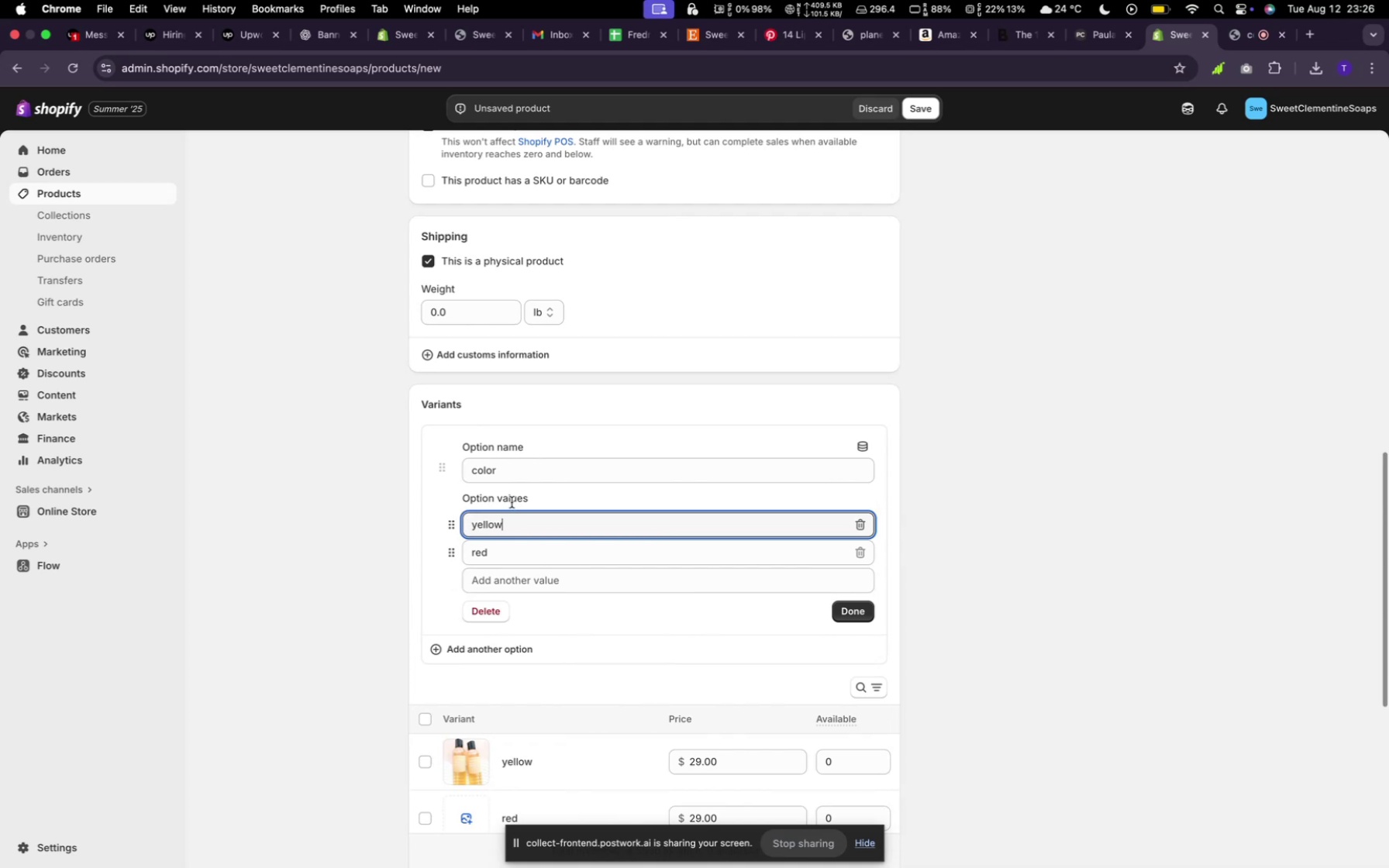 
key(Backspace)
key(Backspace)
key(Backspace)
key(Backspace)
key(Backspace)
key(Backspace)
type(Sunflower)
key(Backspace)
key(Backspace)
key(Backspace)
key(Backspace)
key(Backspace)
type(R)
 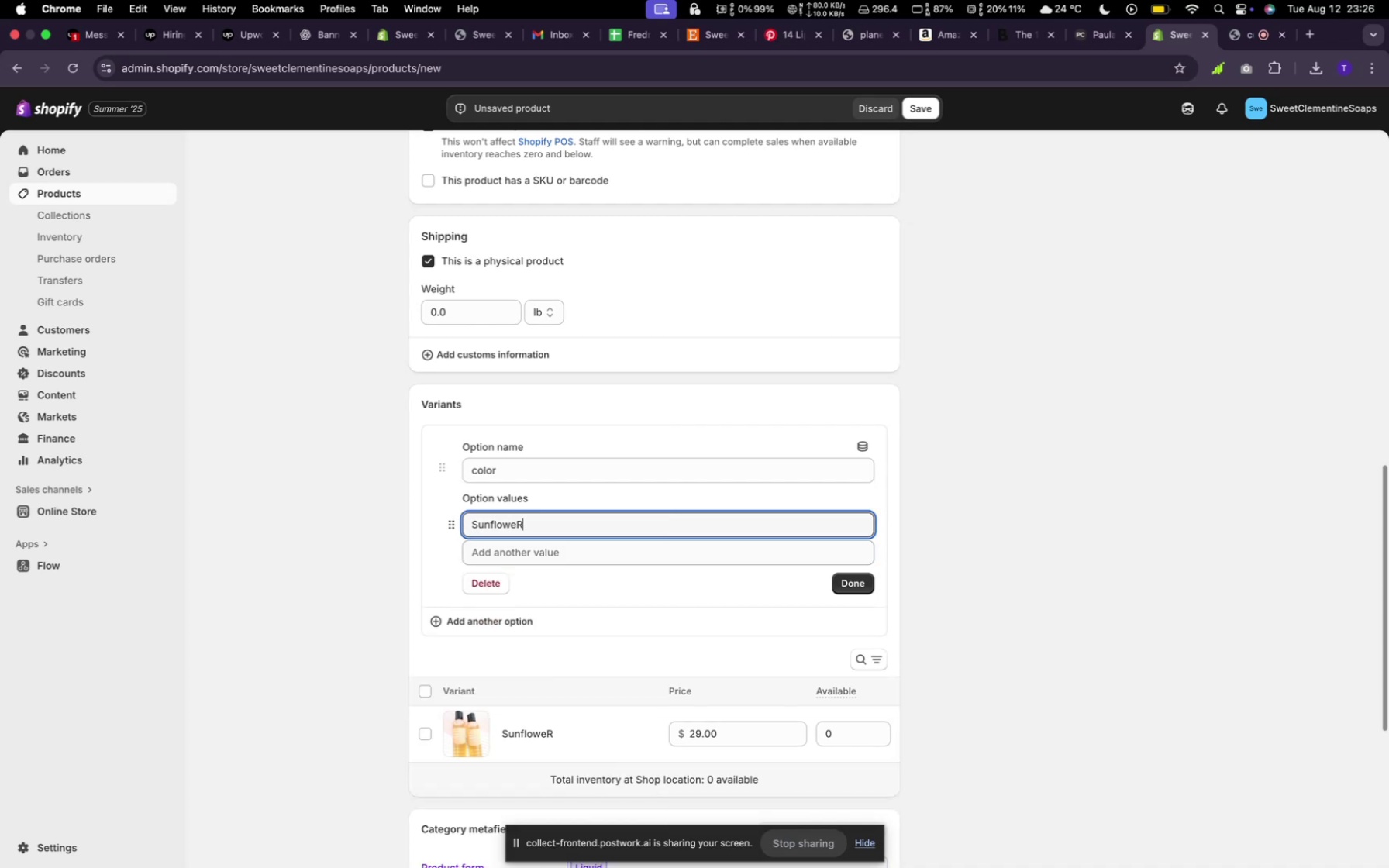 
hold_key(key=Backspace, duration=1.1)
 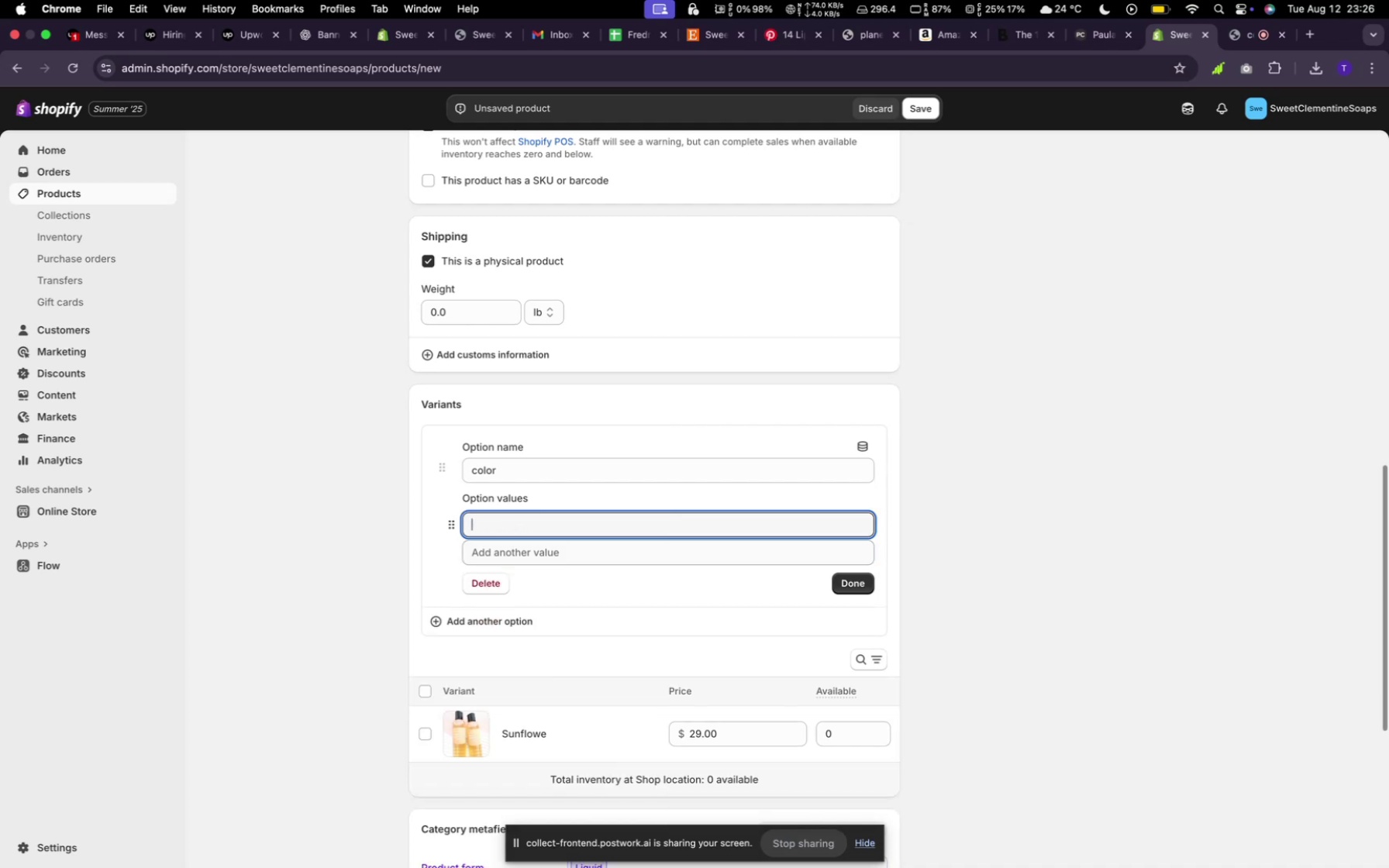 
key(Meta+Z)
 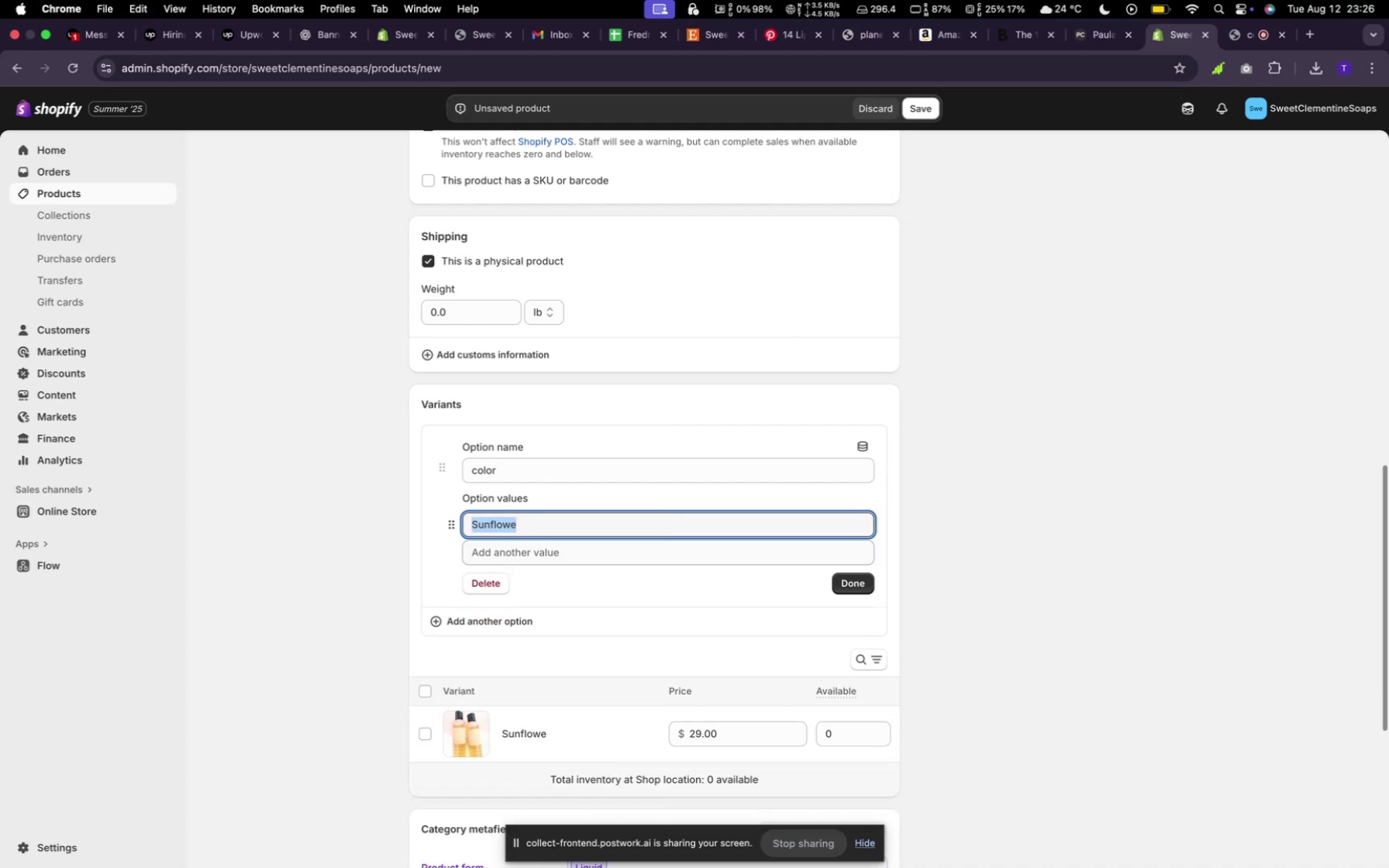 
key(R)
 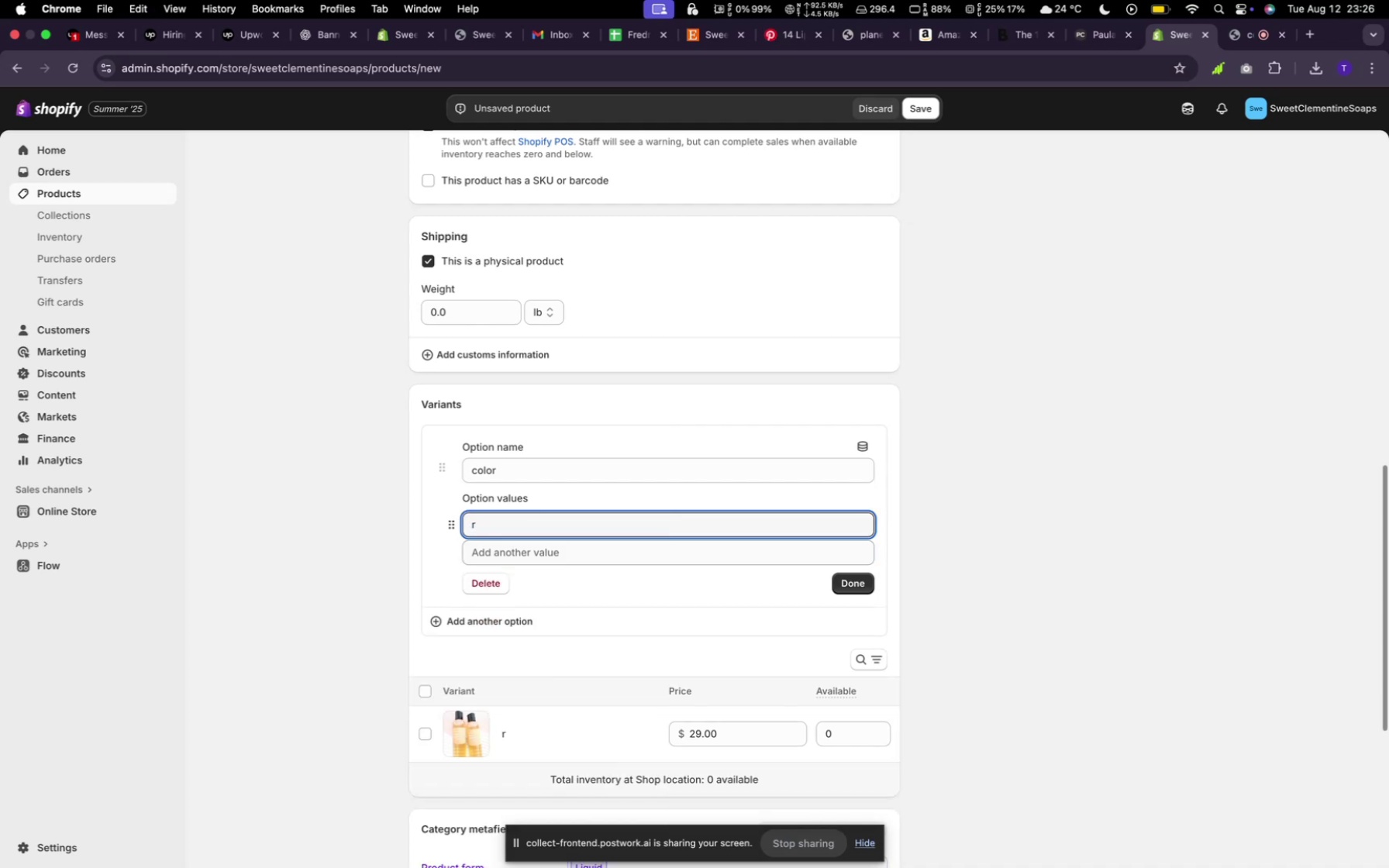 
key(Meta+Z)
 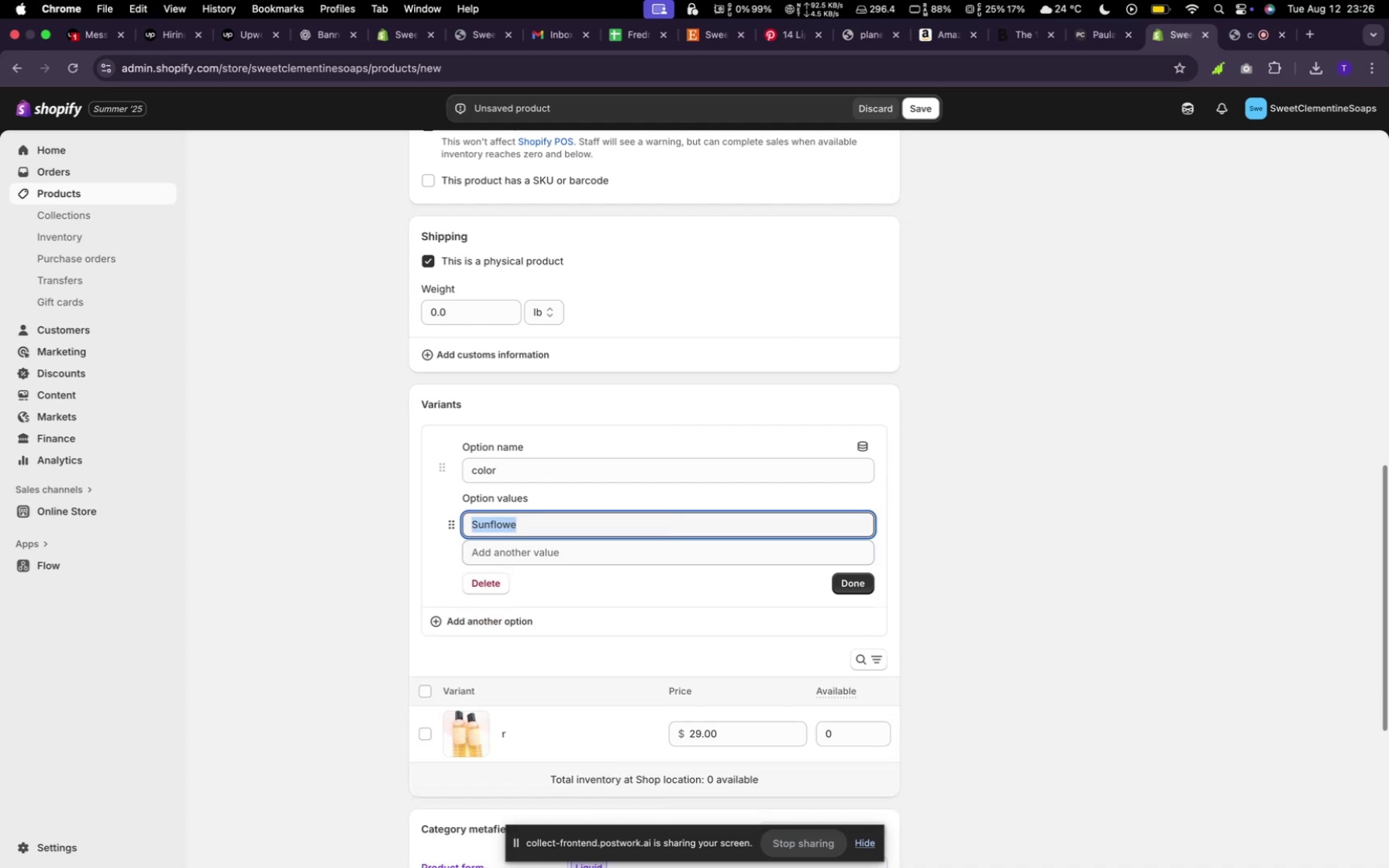 
key(Meta+Z)
 